 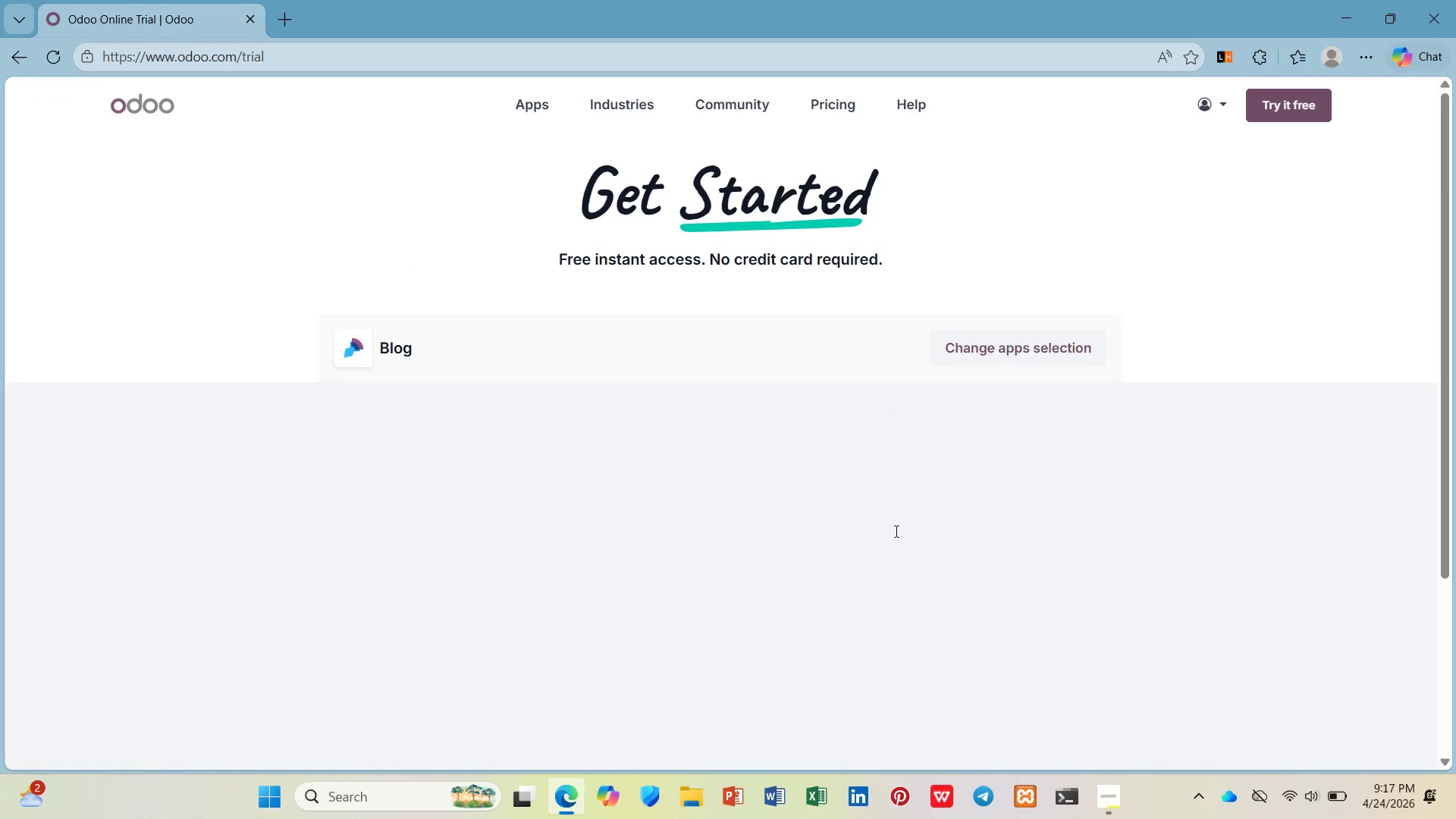 
left_click([541, 506])
 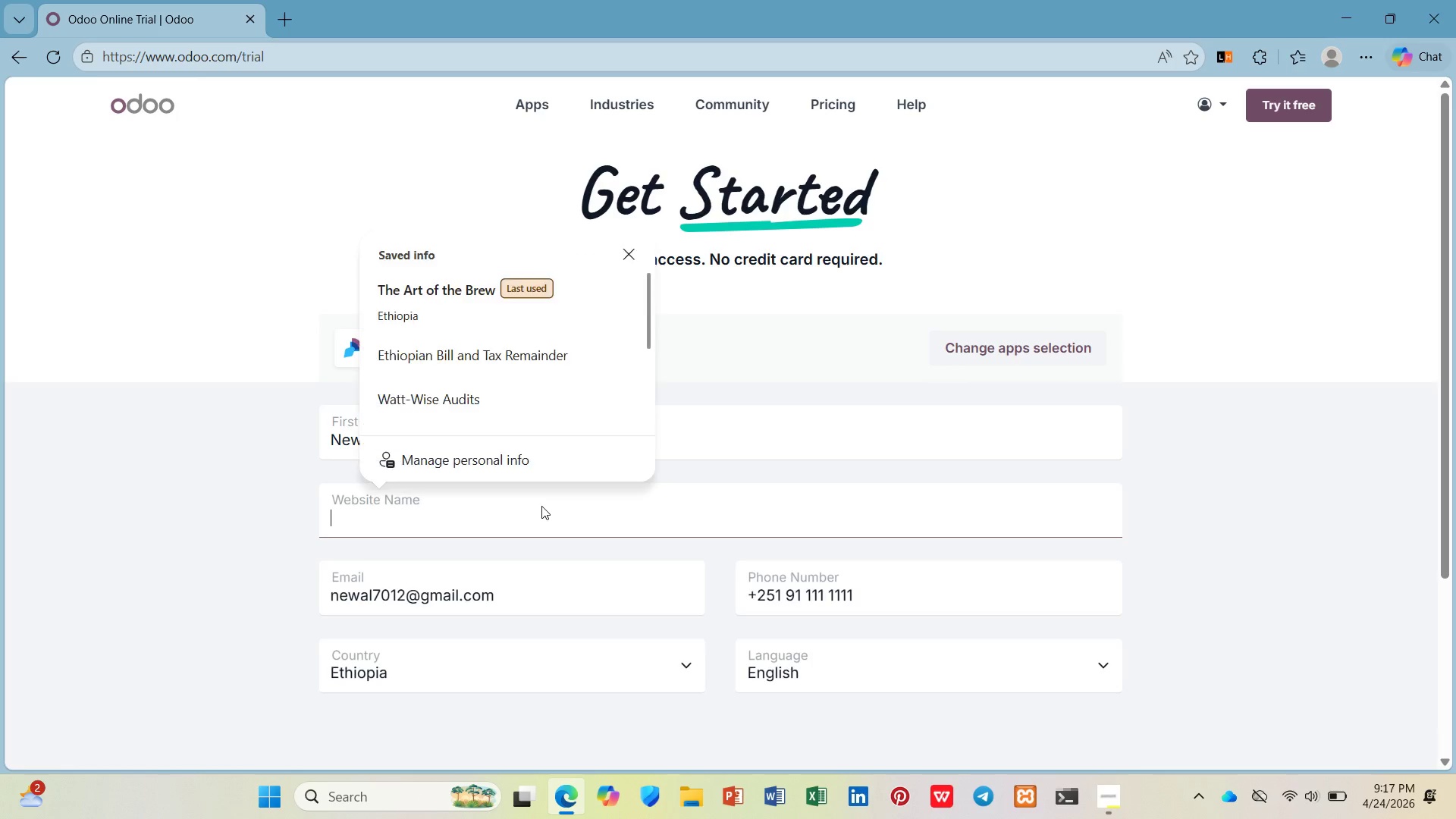 
key(Control+V)
 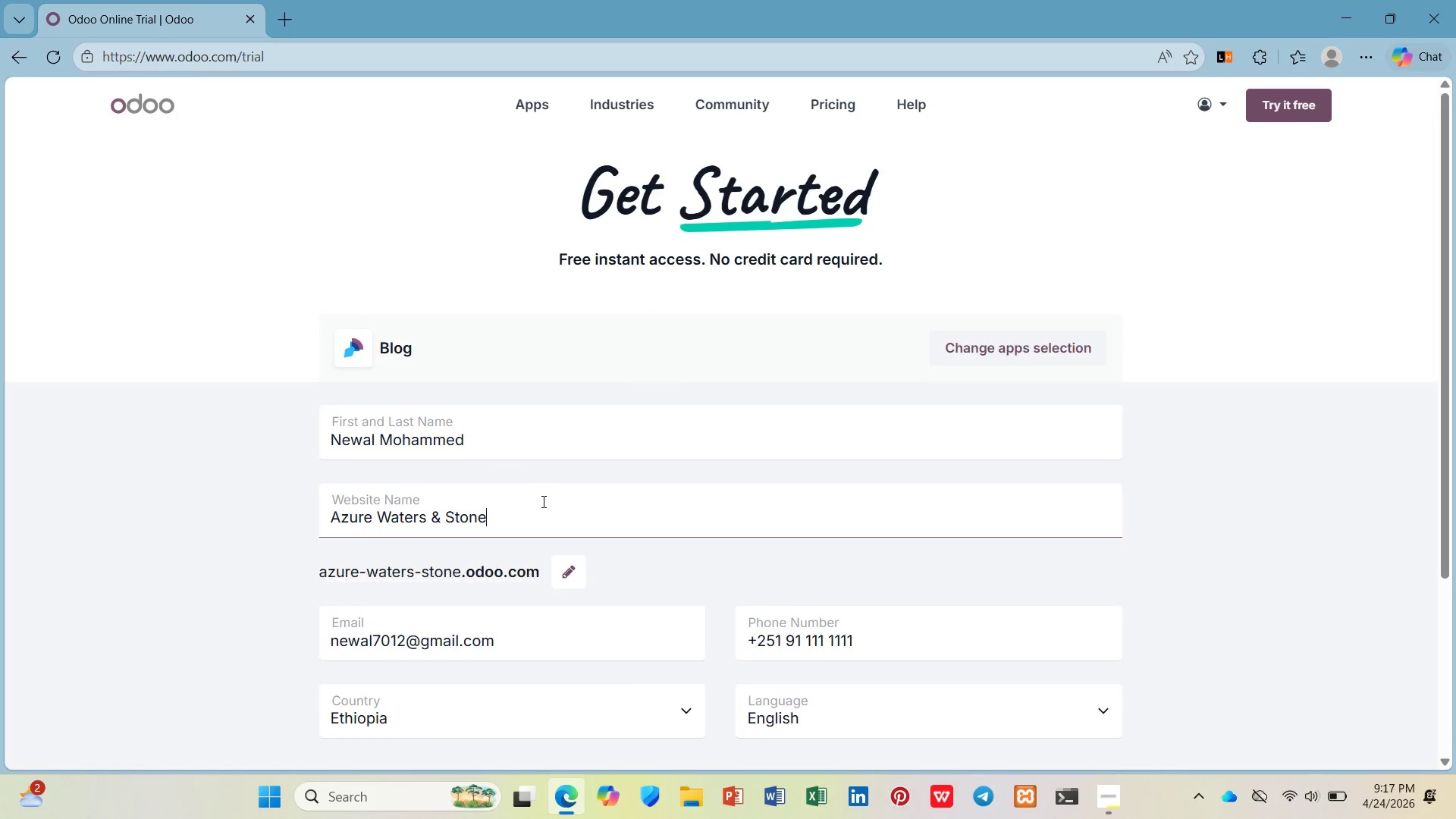 
scroll: coordinate [542, 501], scroll_direction: down, amount: 4.0
 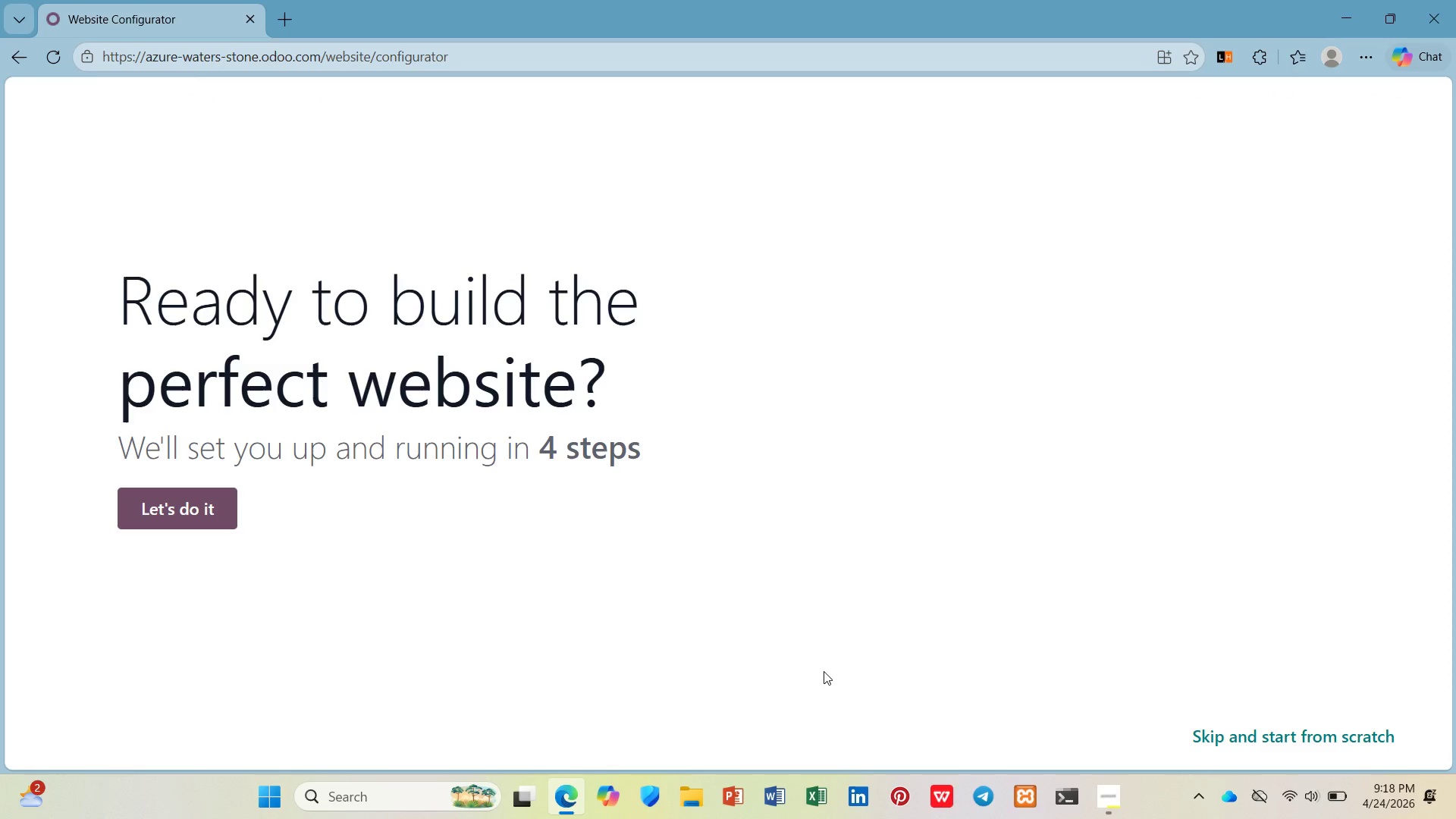 
wait(60.77)
 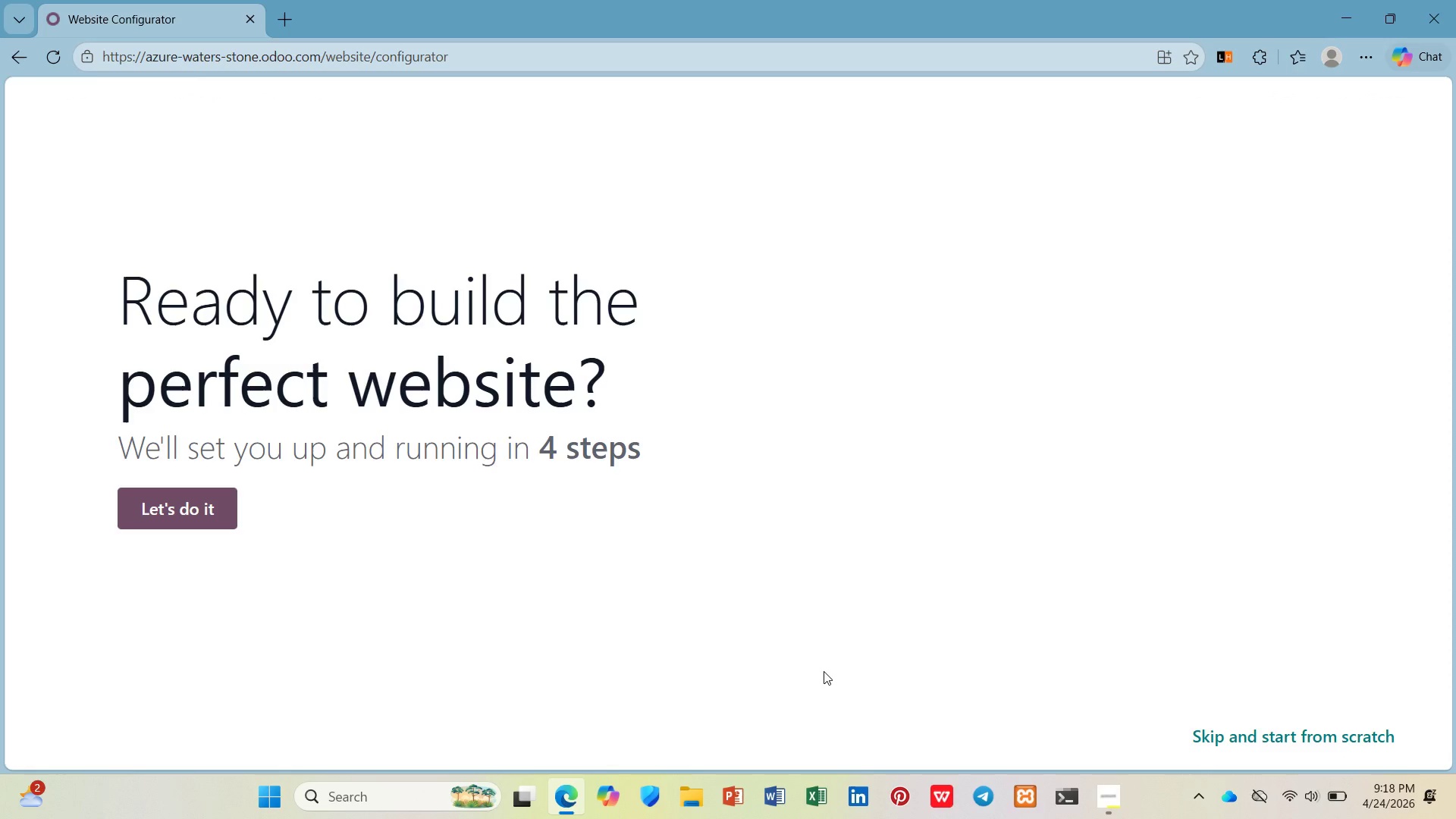 
left_click([1225, 723])
 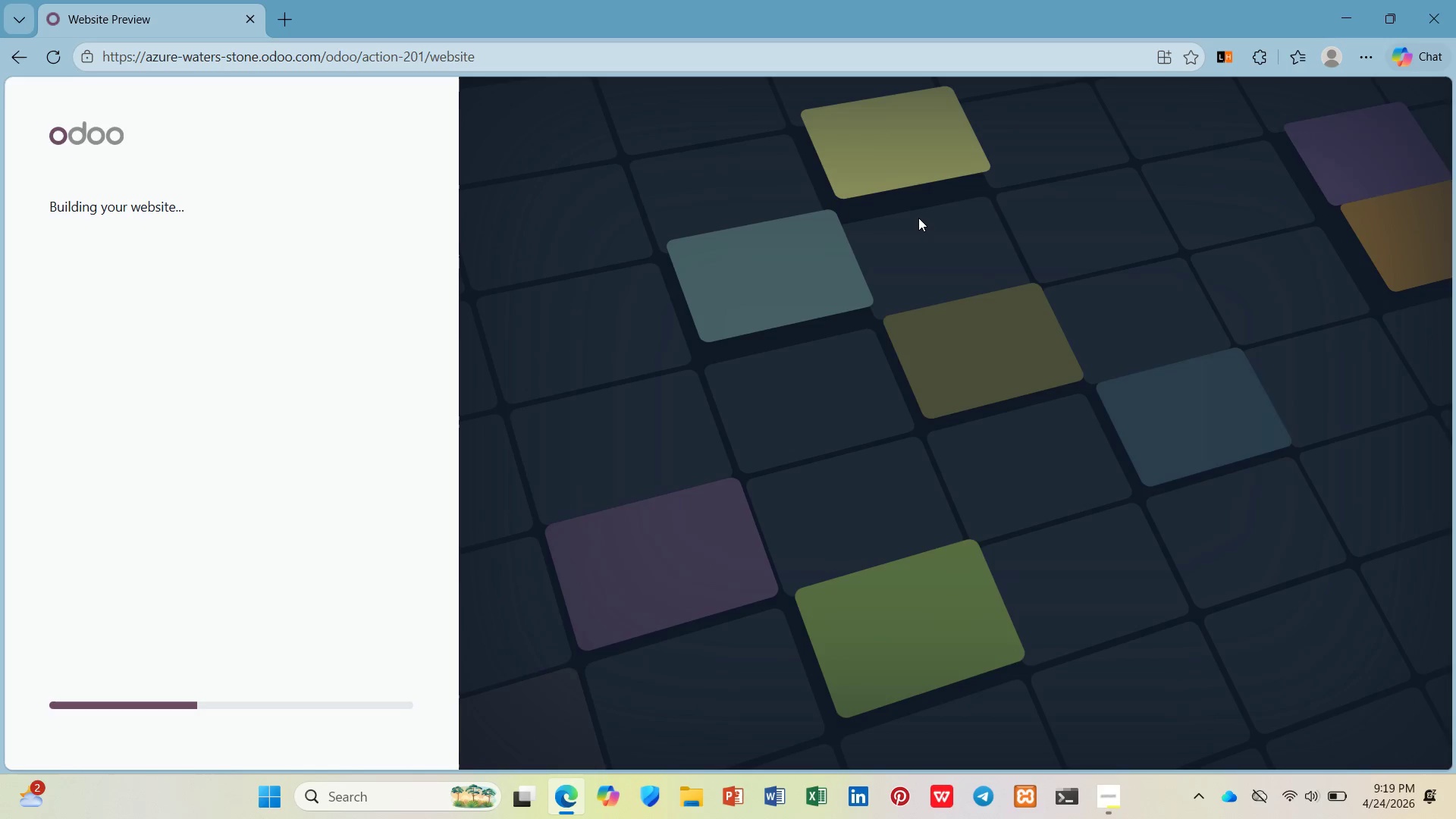 
wait(19.0)
 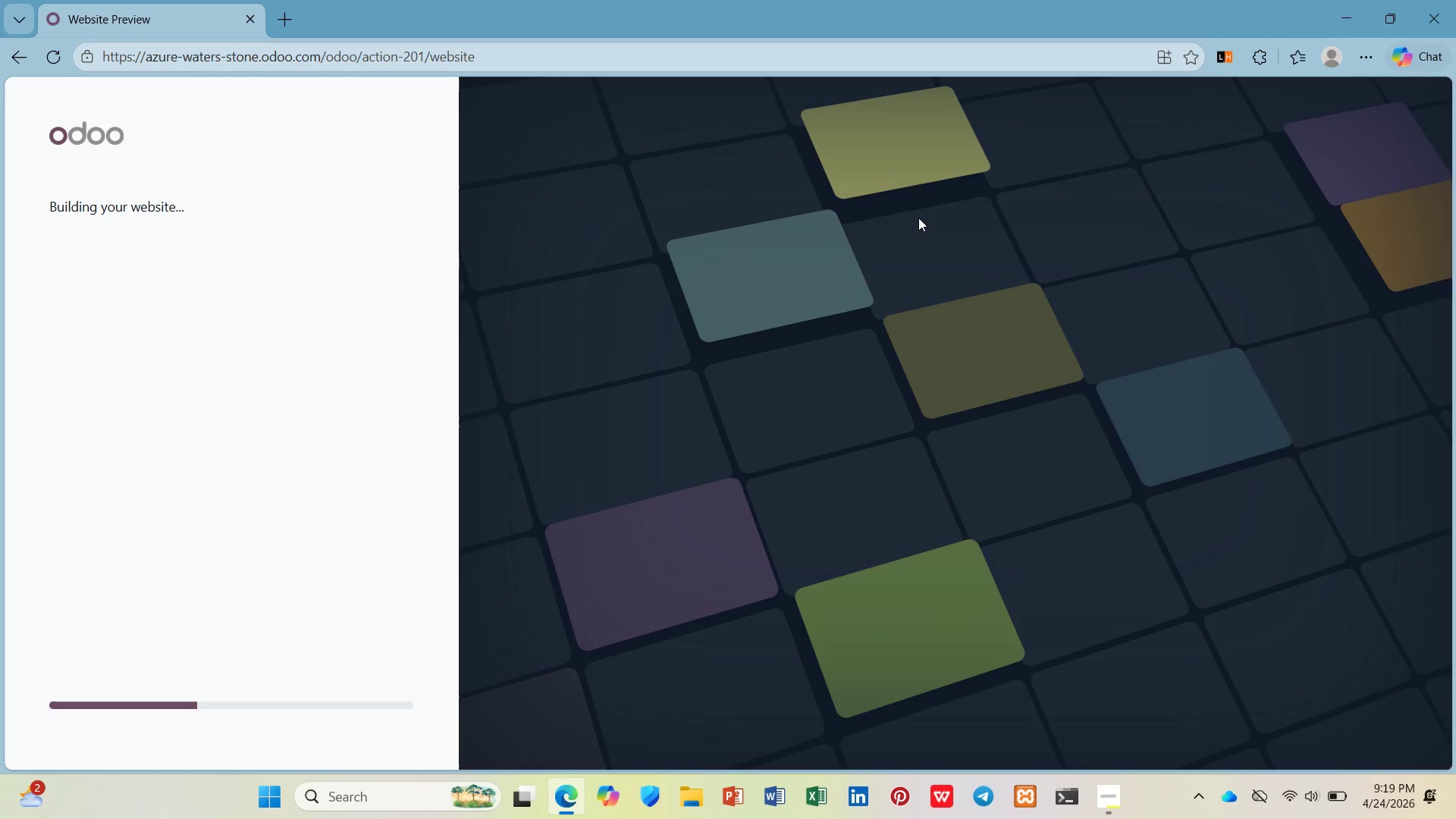 
left_click([1389, 180])
 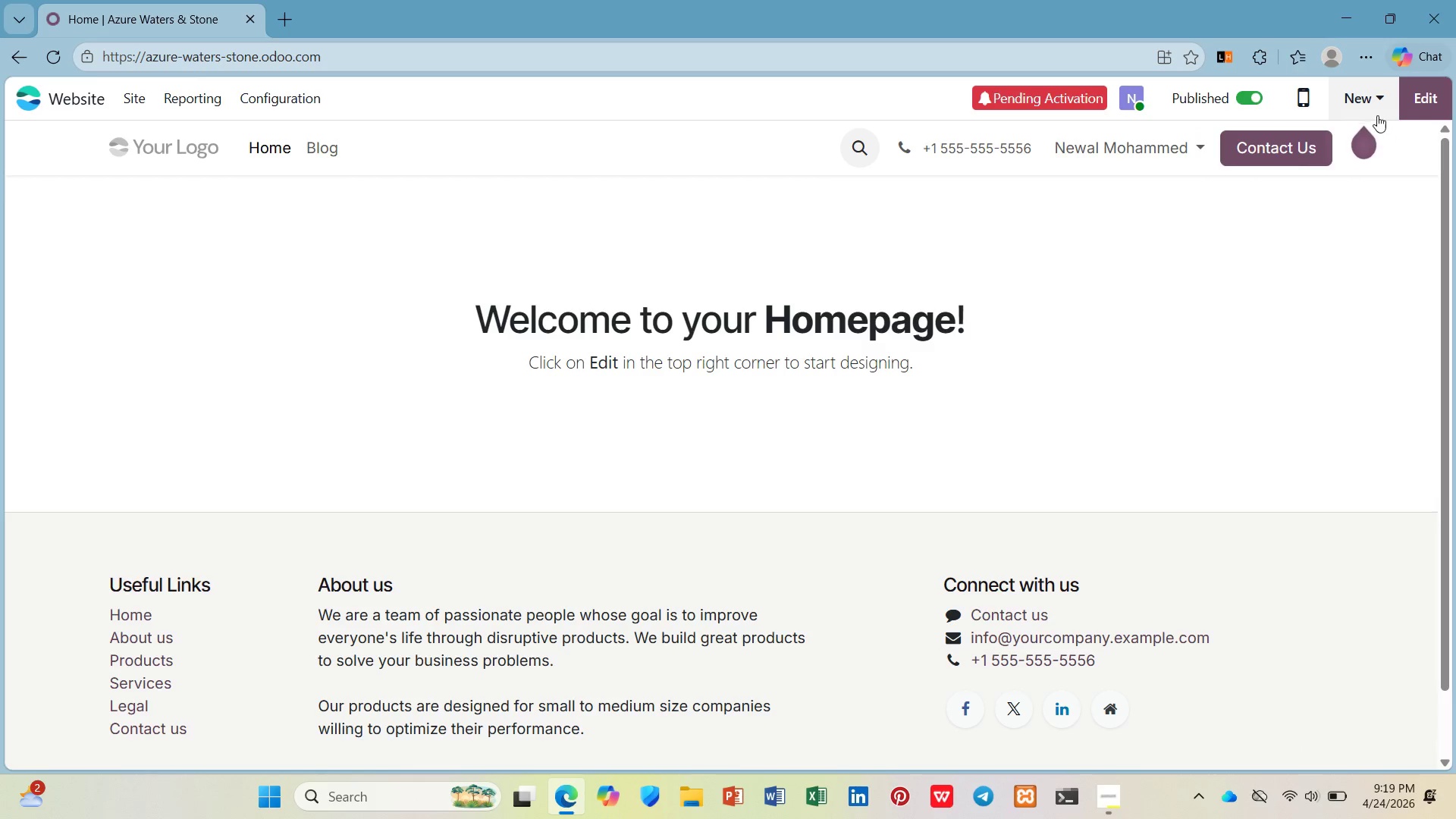 
left_click([1373, 184])
 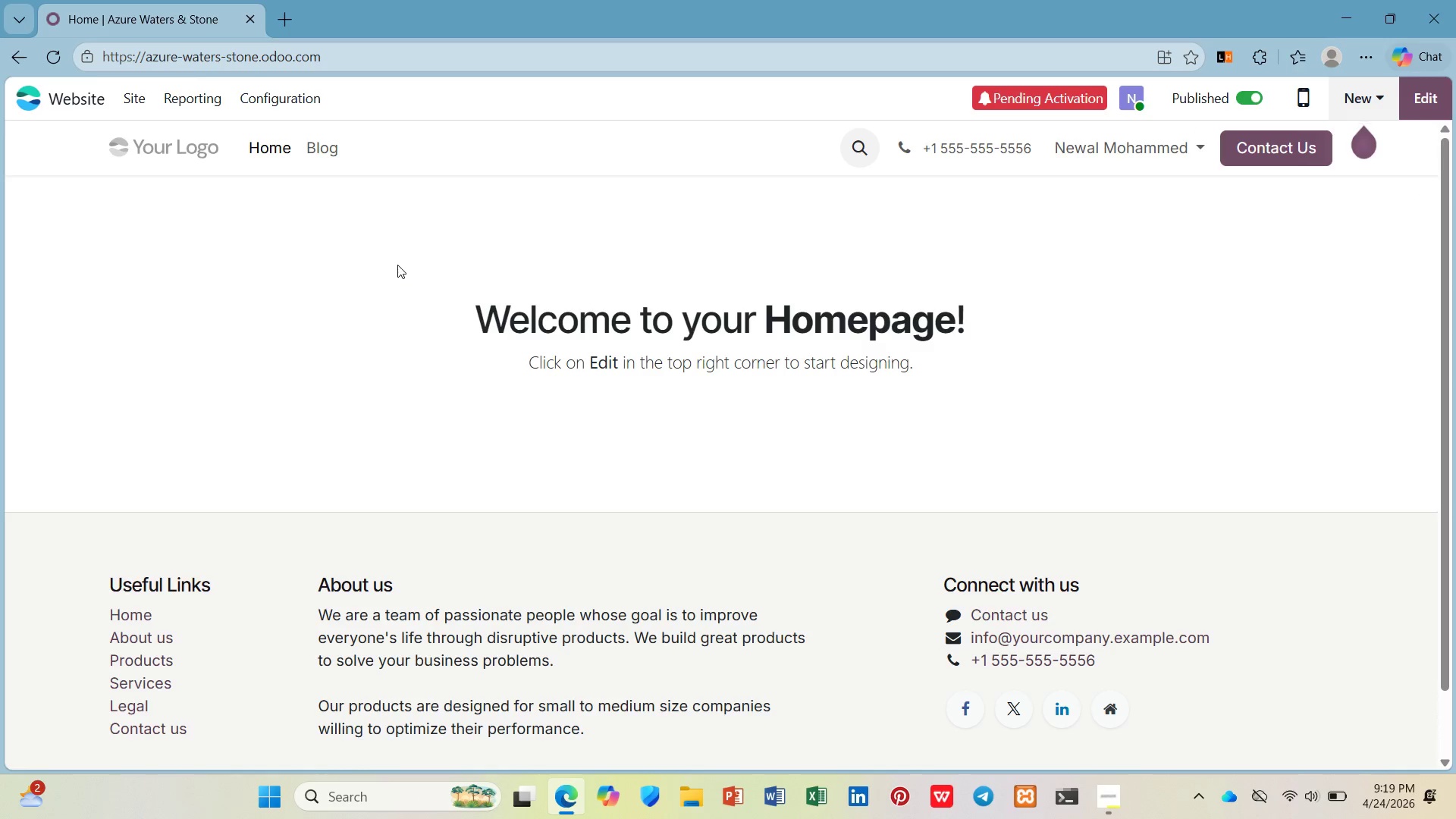 
left_click([303, 142])
 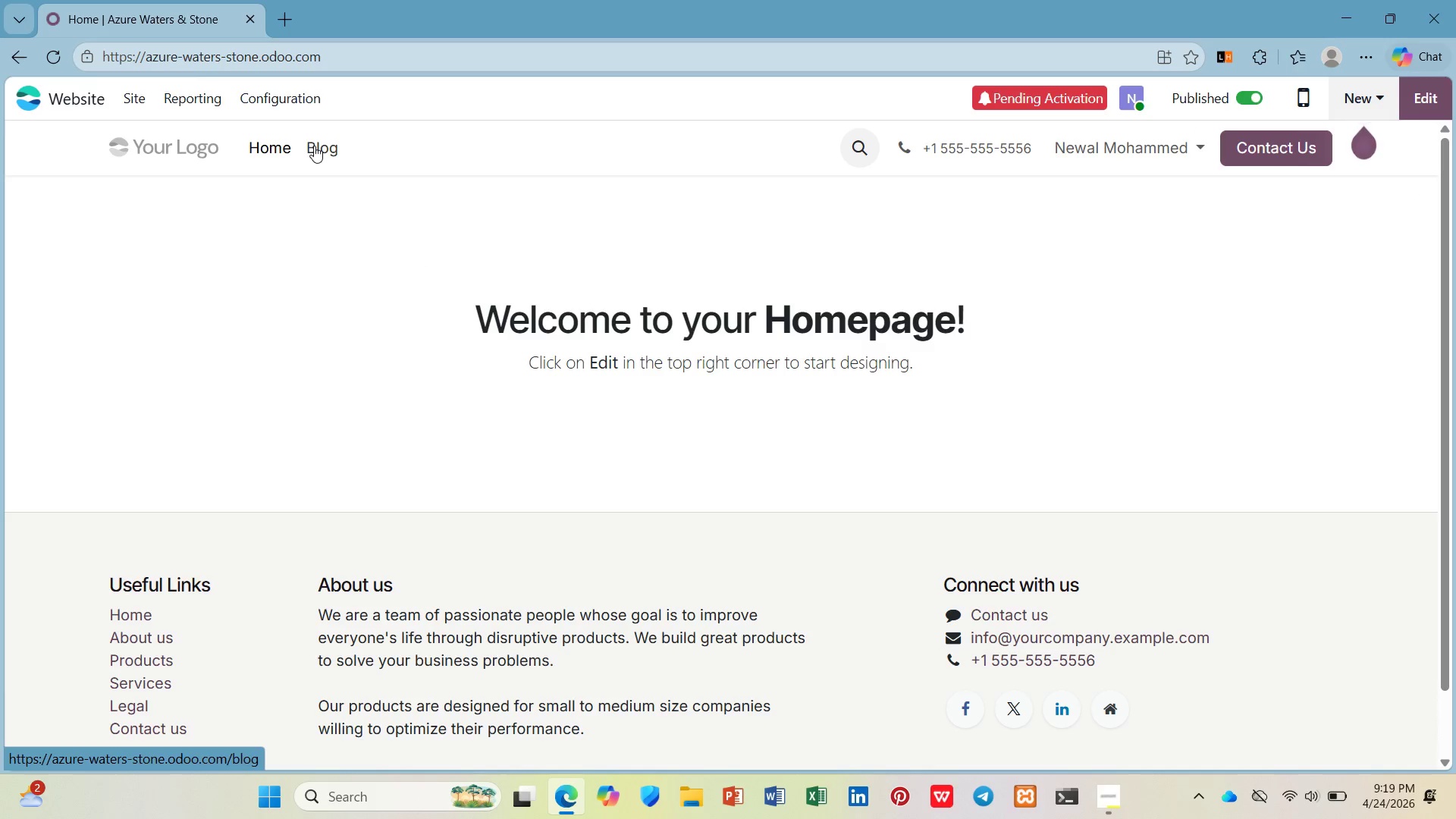 
left_click([314, 146])
 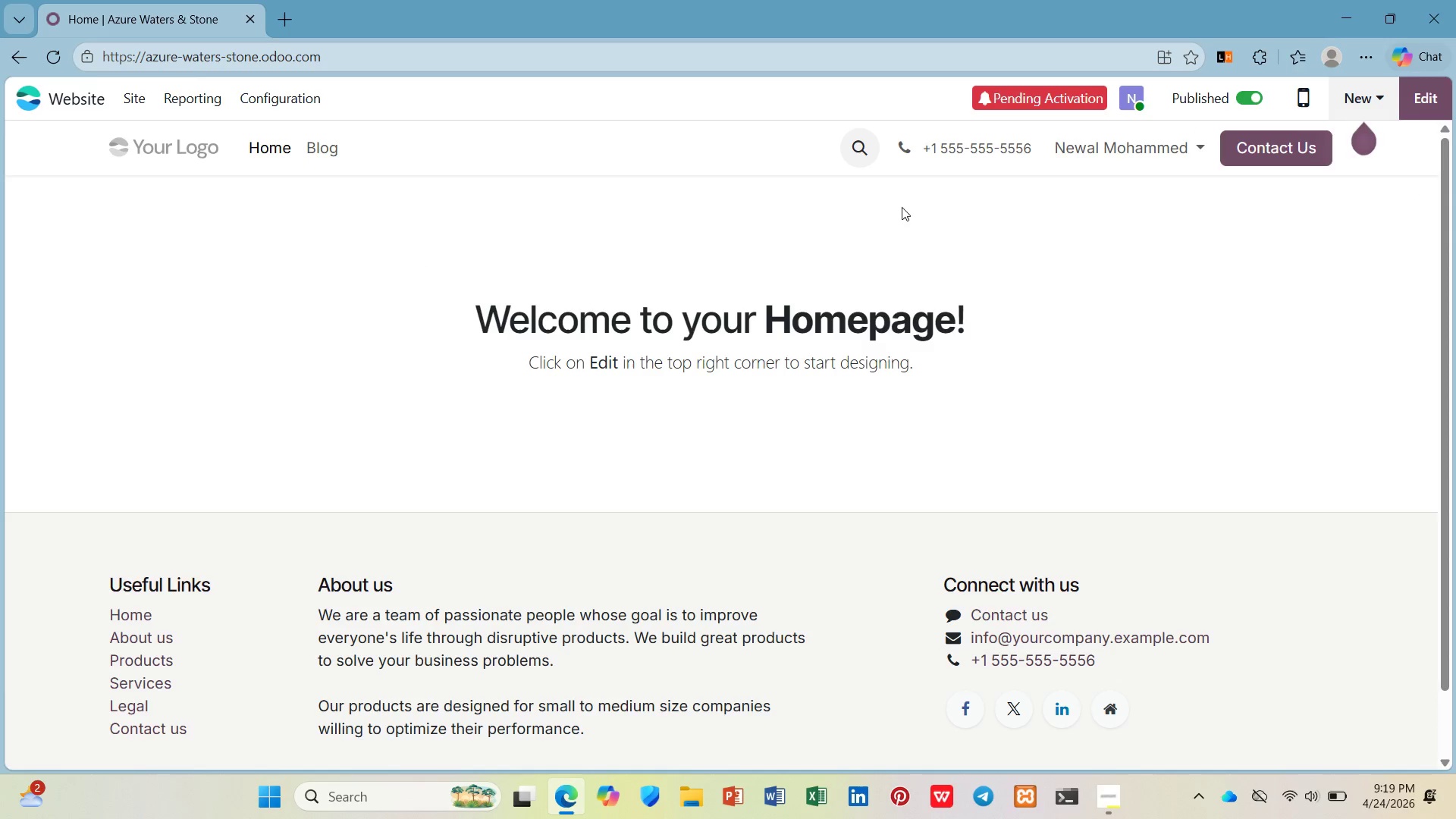 
left_click([1354, 107])
 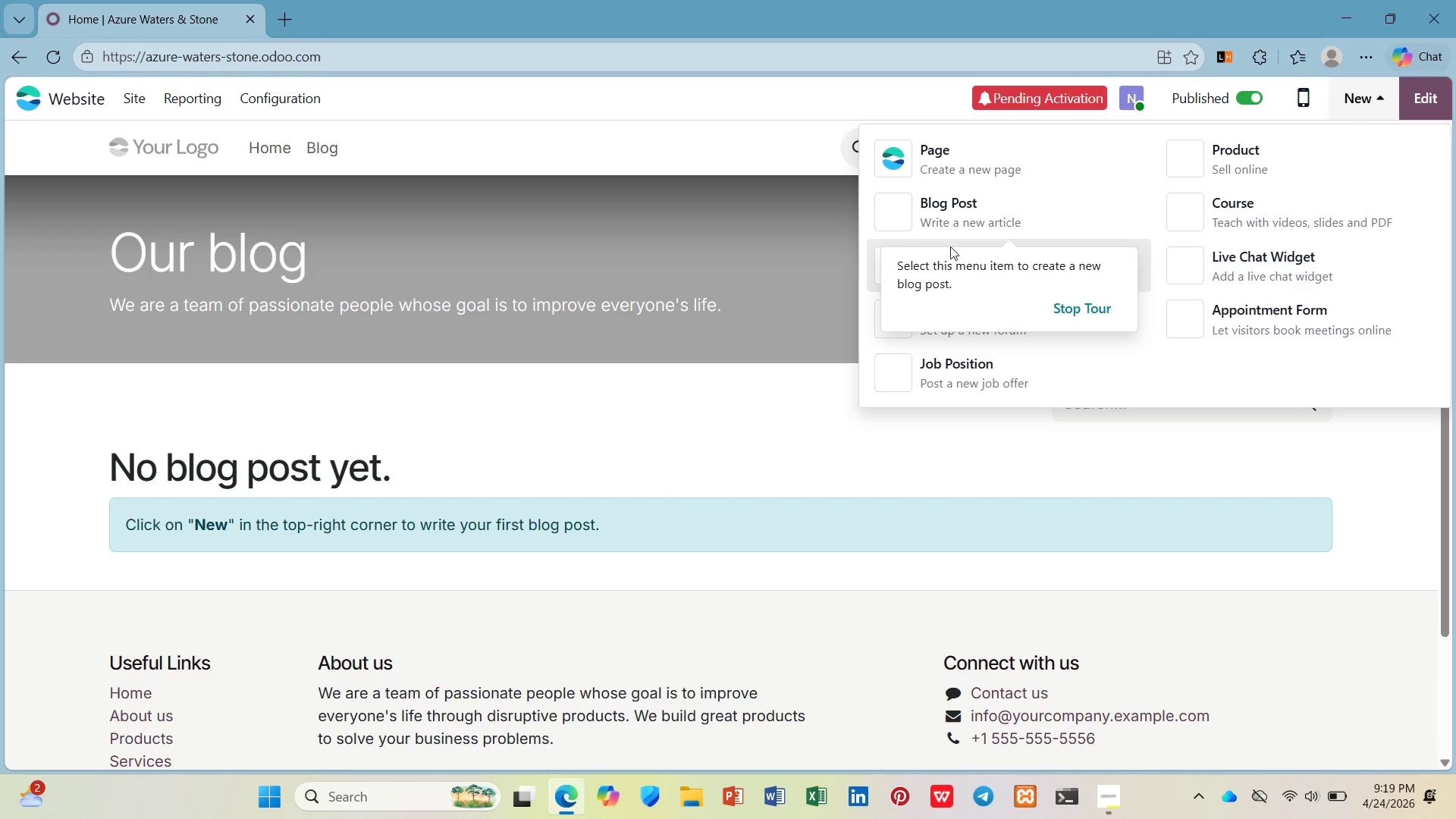 
left_click([1068, 304])
 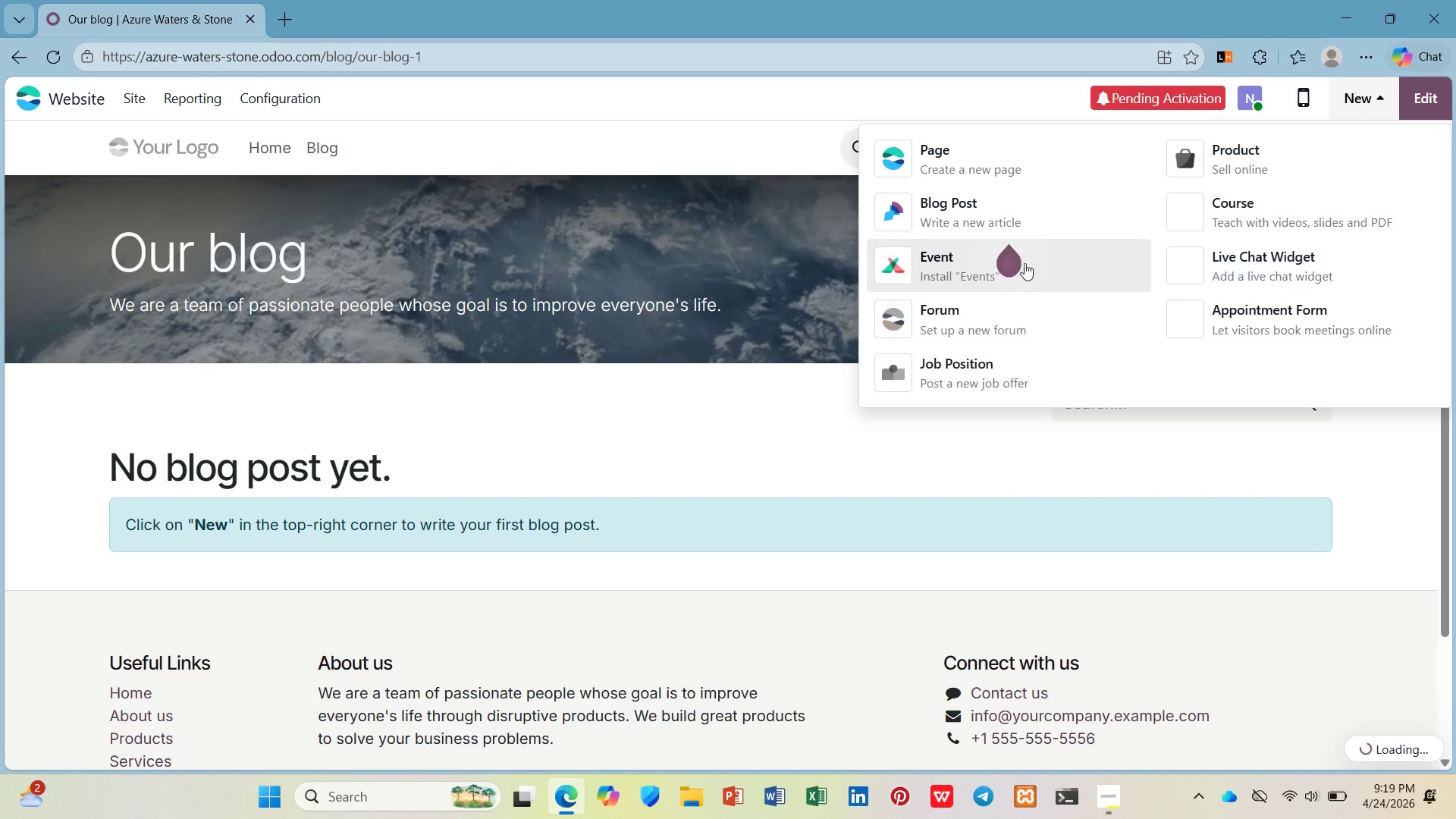 
left_click([1009, 215])
 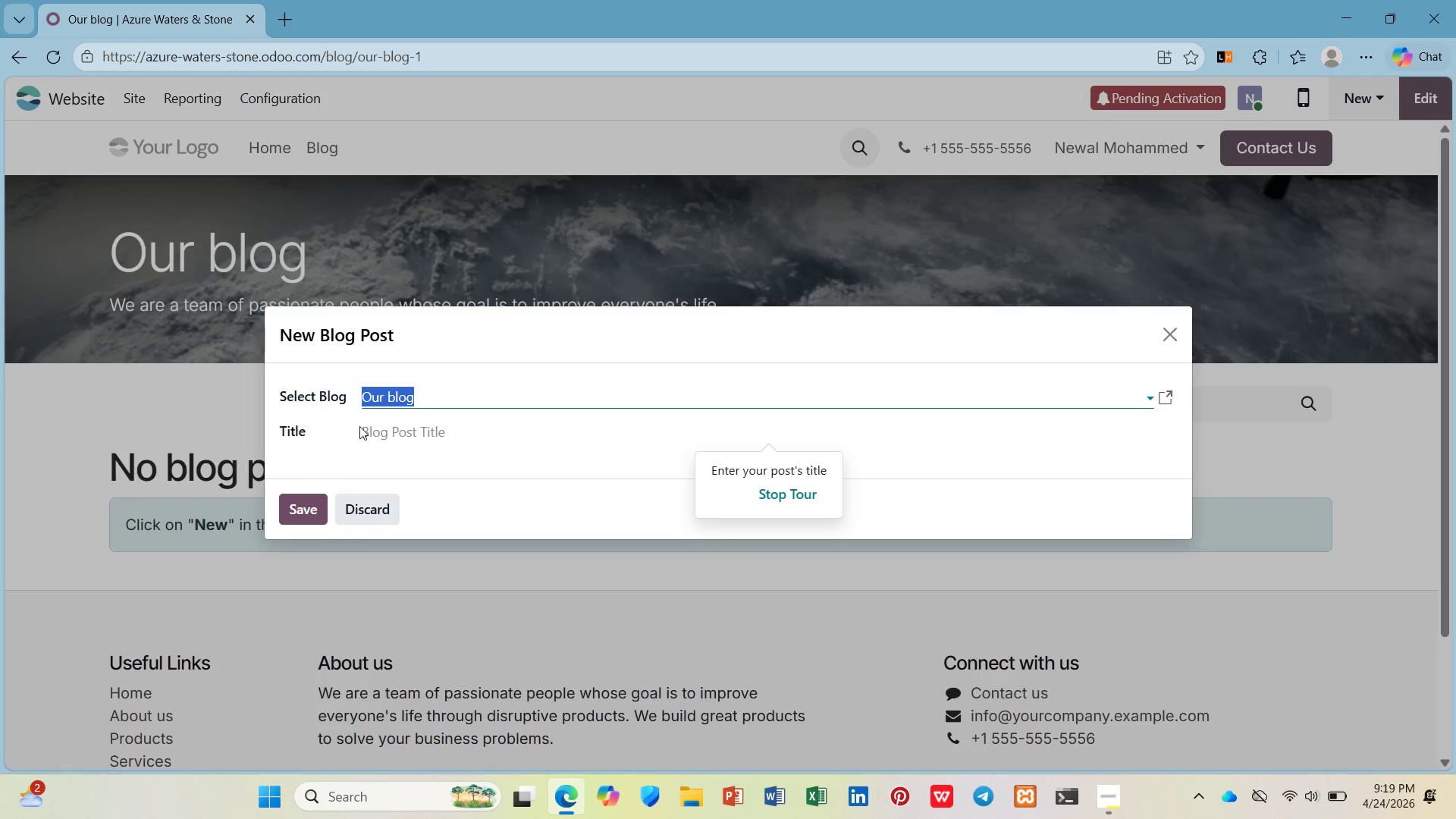 
hold_key(key=A, duration=1.48)
 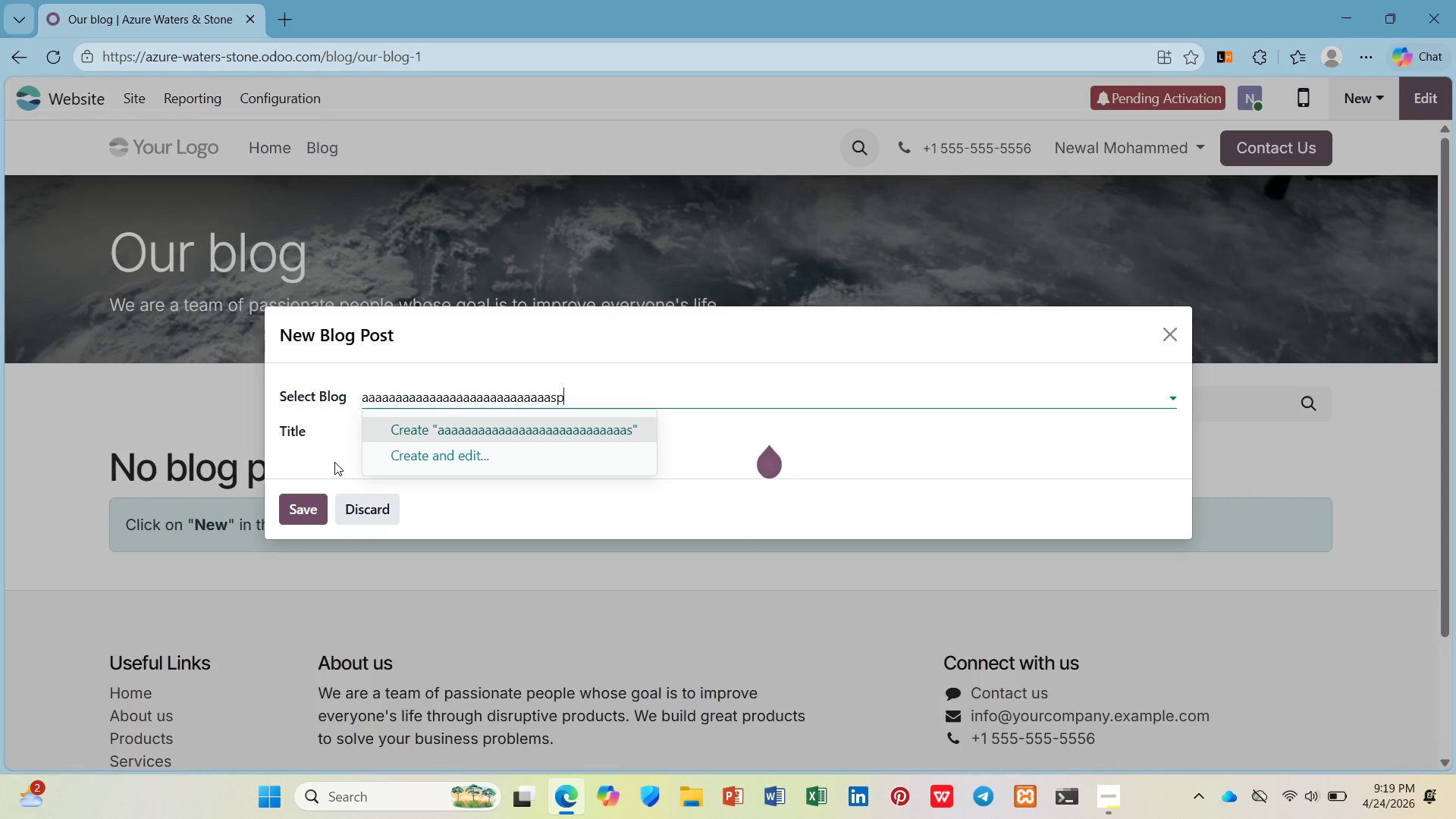 
type(spri)
key(Backspace)
key(Backspace)
key(Backspace)
key(Backspace)
key(Backspace)
key(Backspace)
key(Backspace)
type(Spring Readiness)
 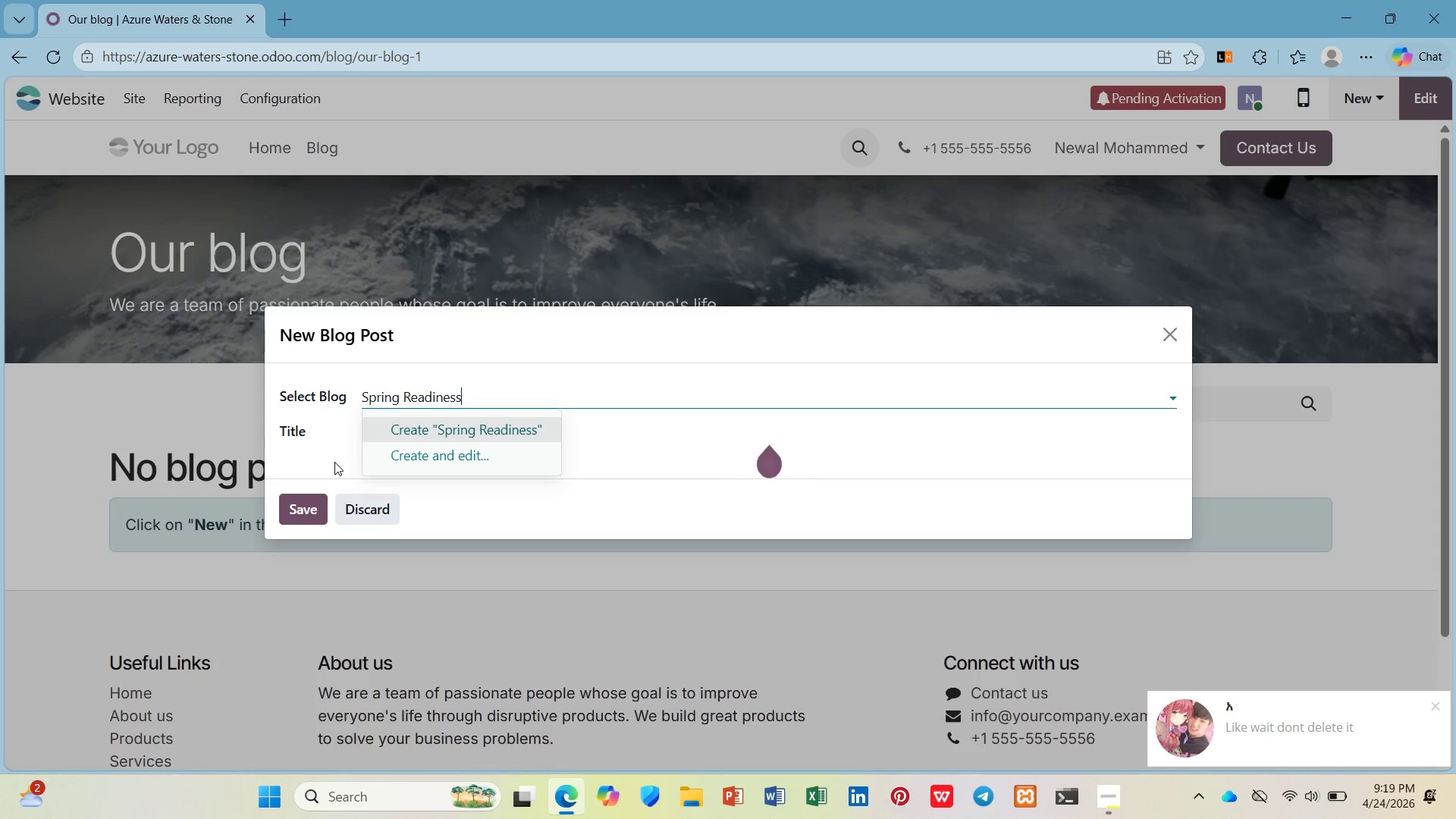 
key(Enter)
 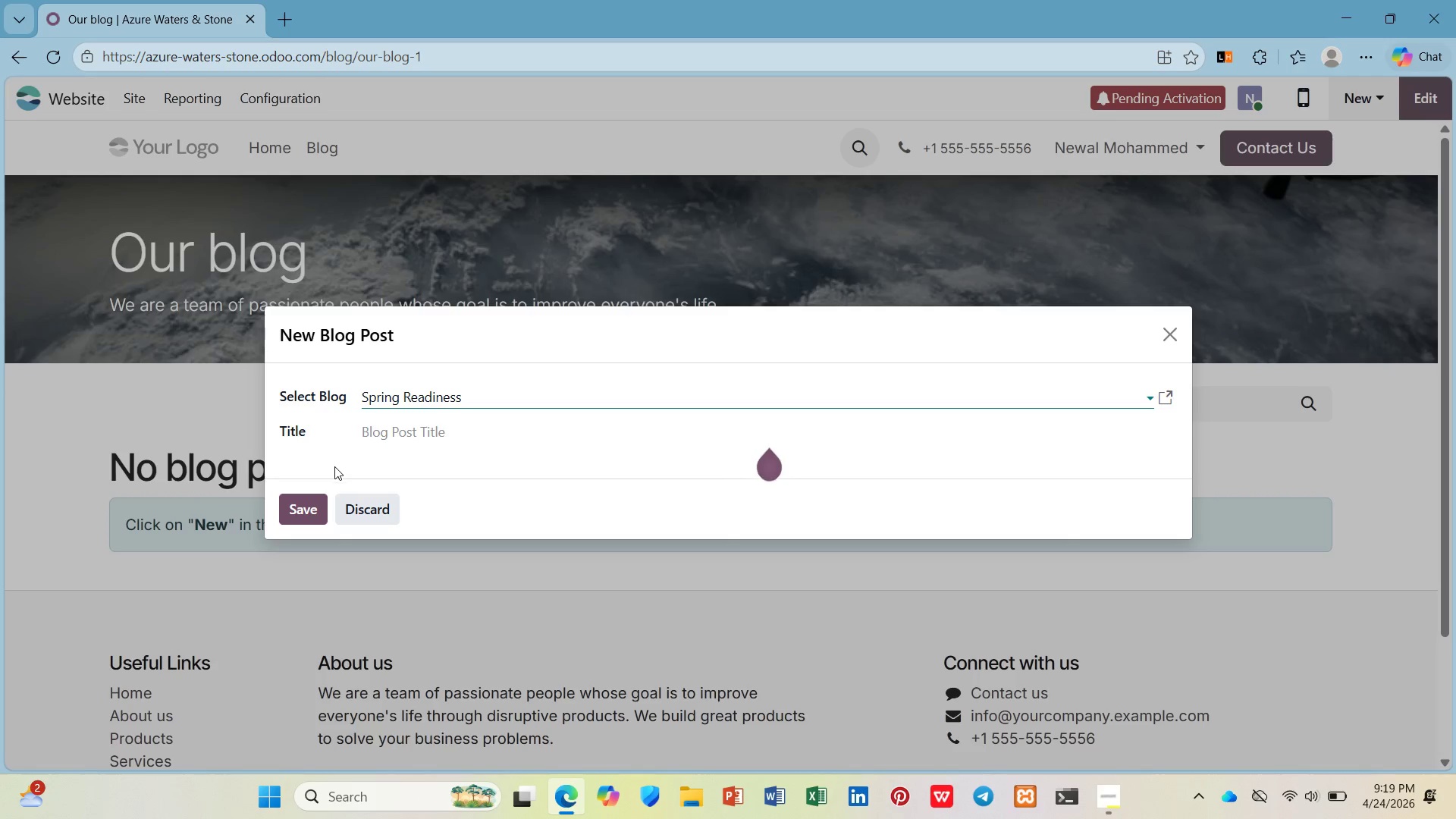 
wait(7.01)
 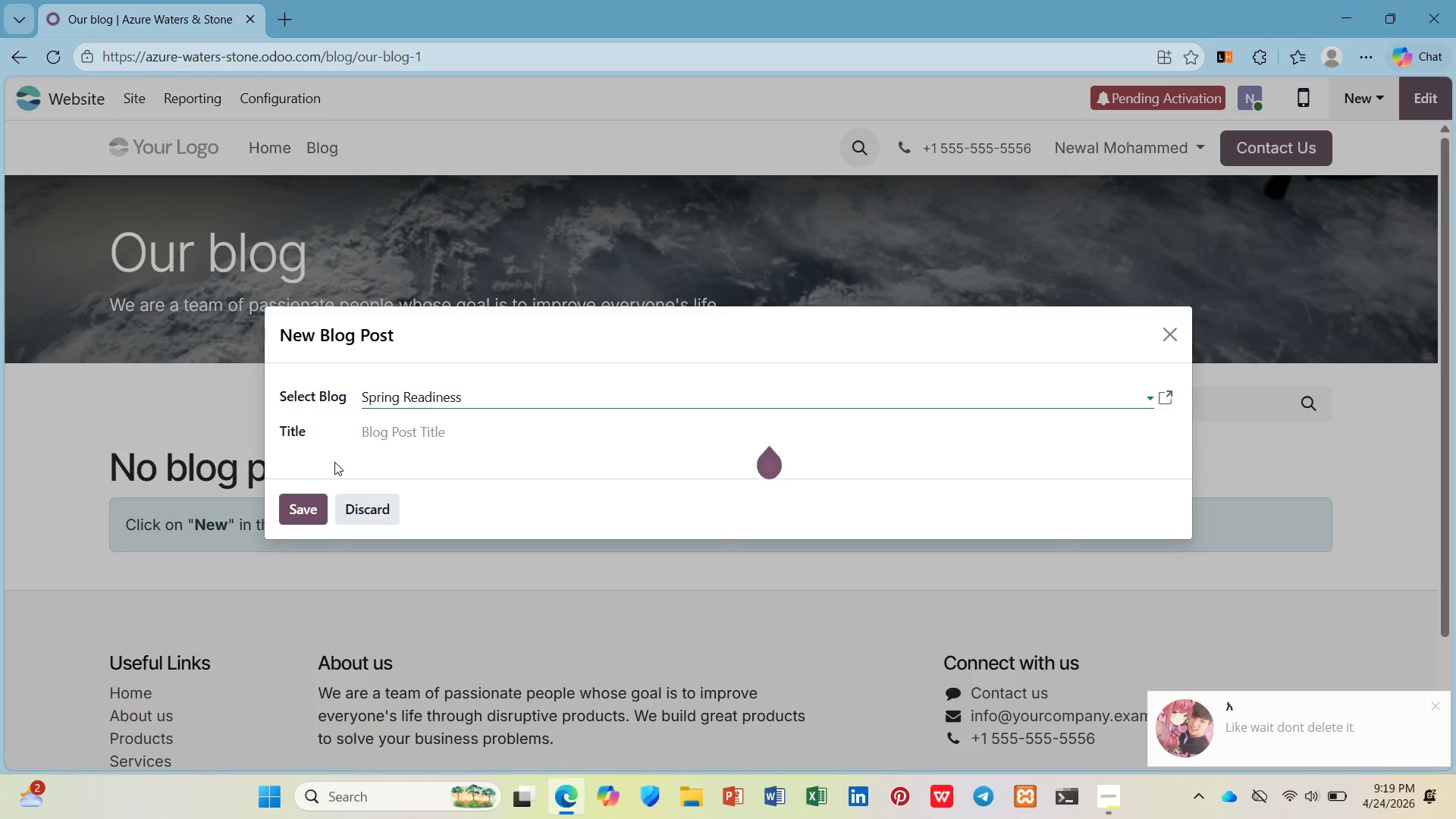 
left_click([406, 441])
 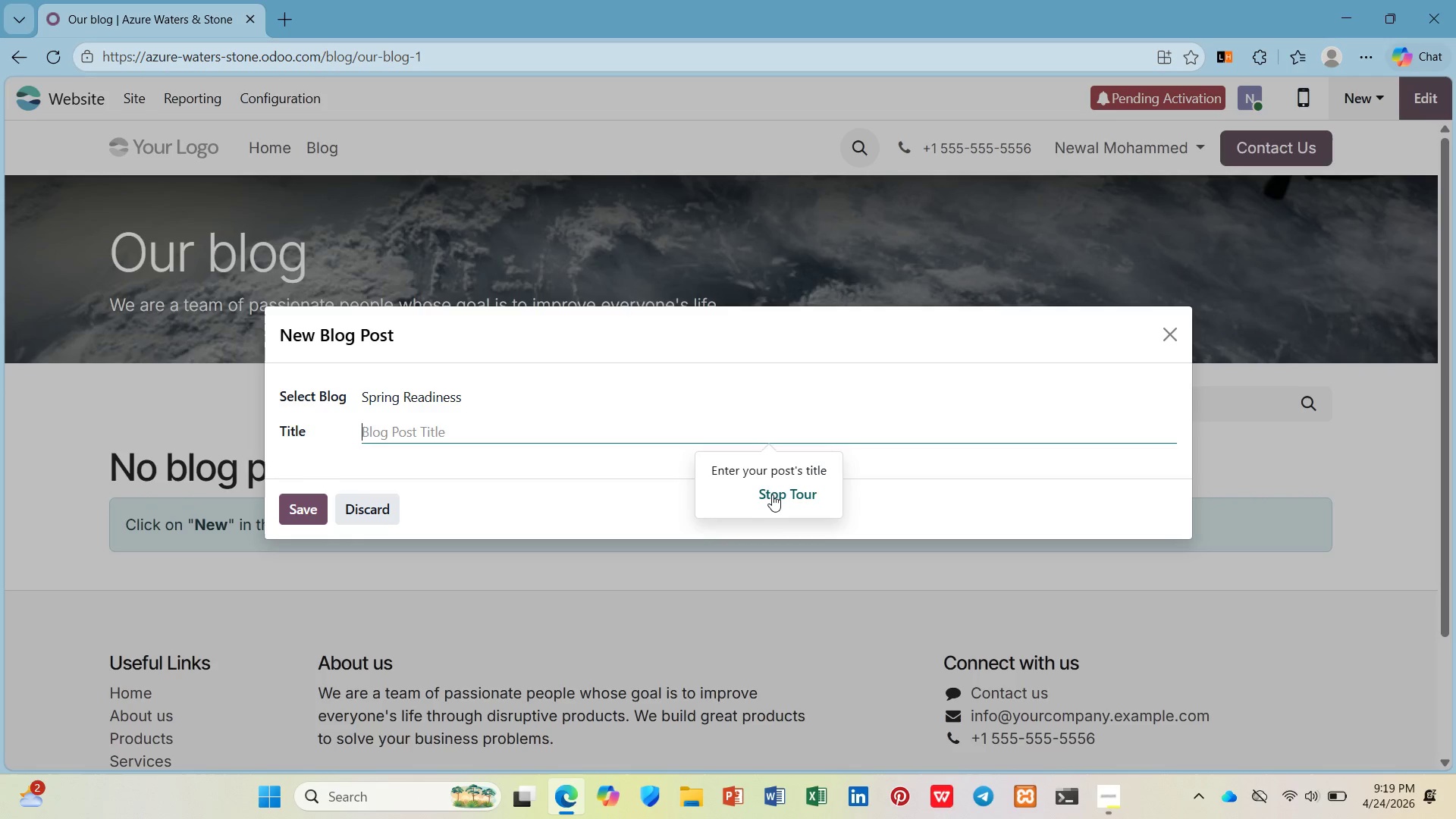 
left_click([774, 494])
 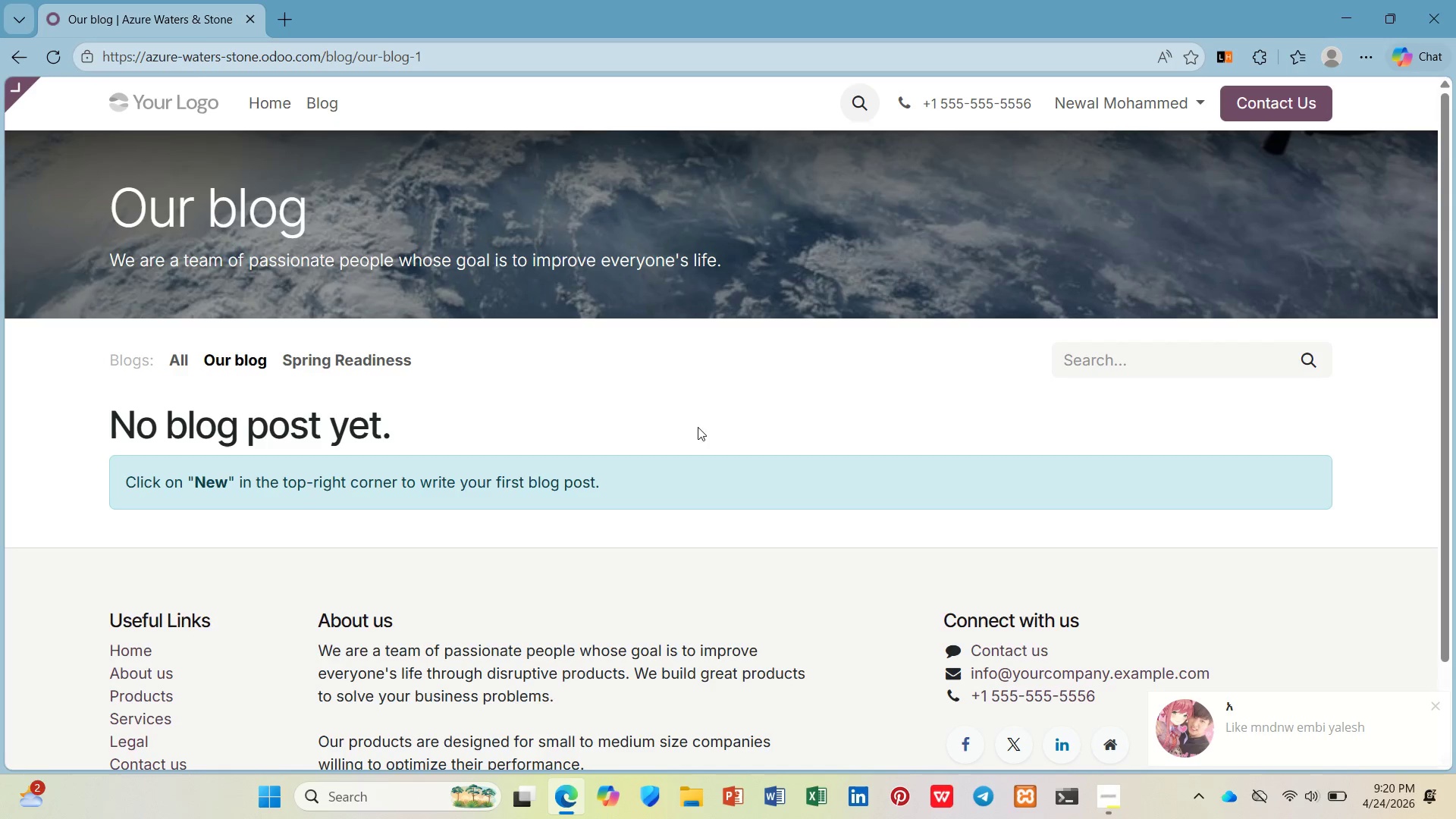 
wait(10.17)
 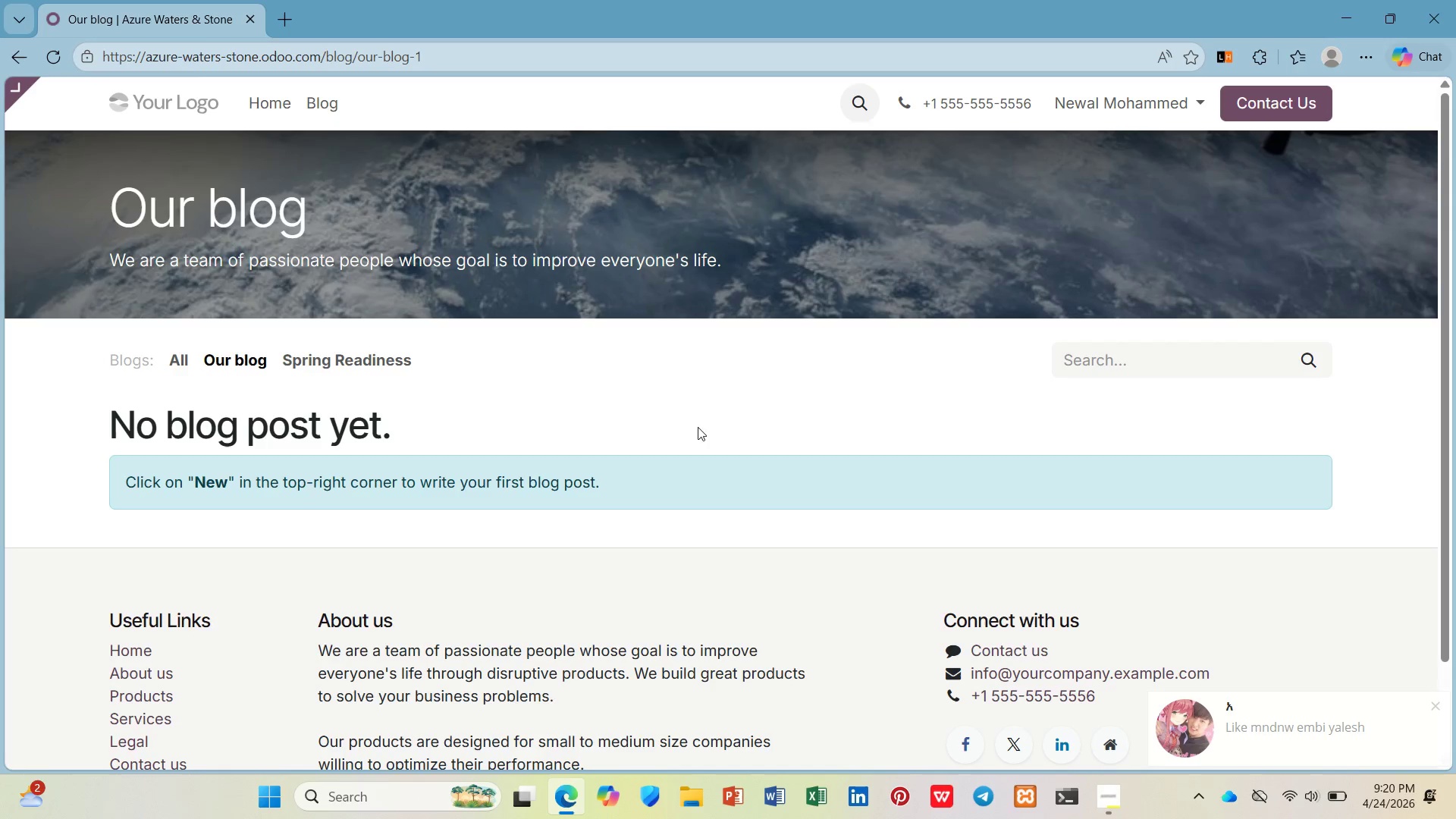 
left_click([334, 268])
 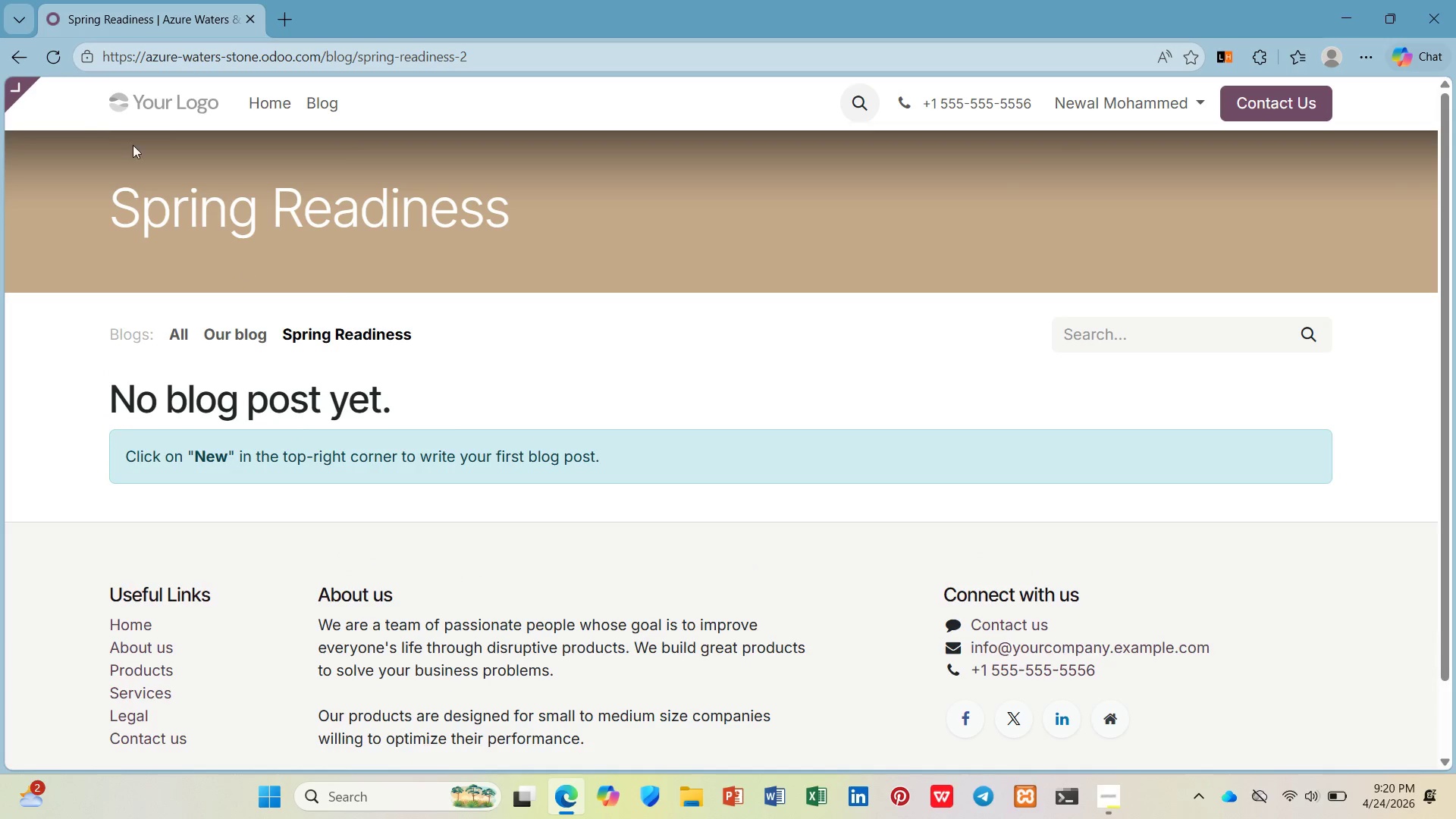 
wait(5.47)
 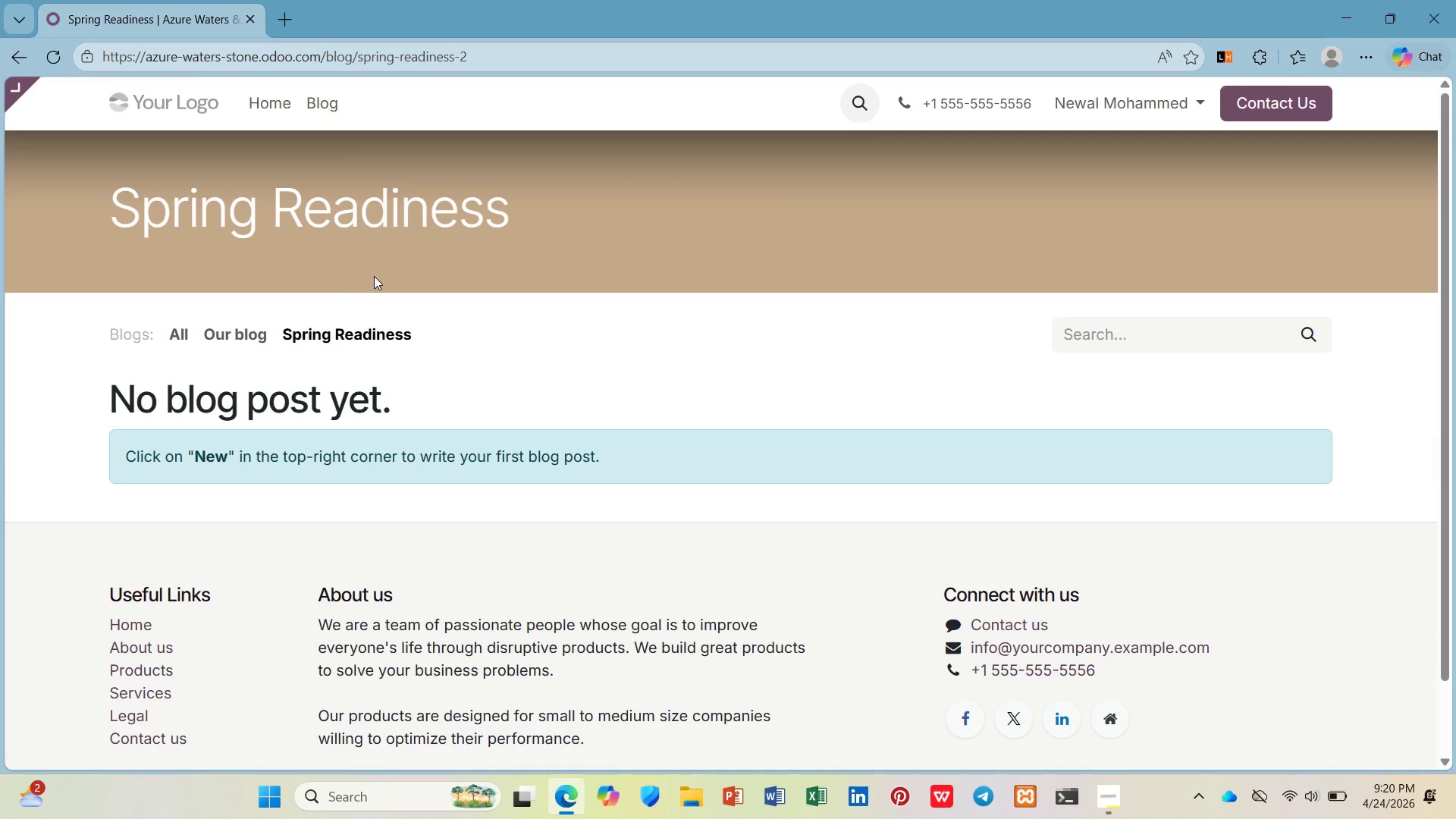 
left_click([111, 89])
 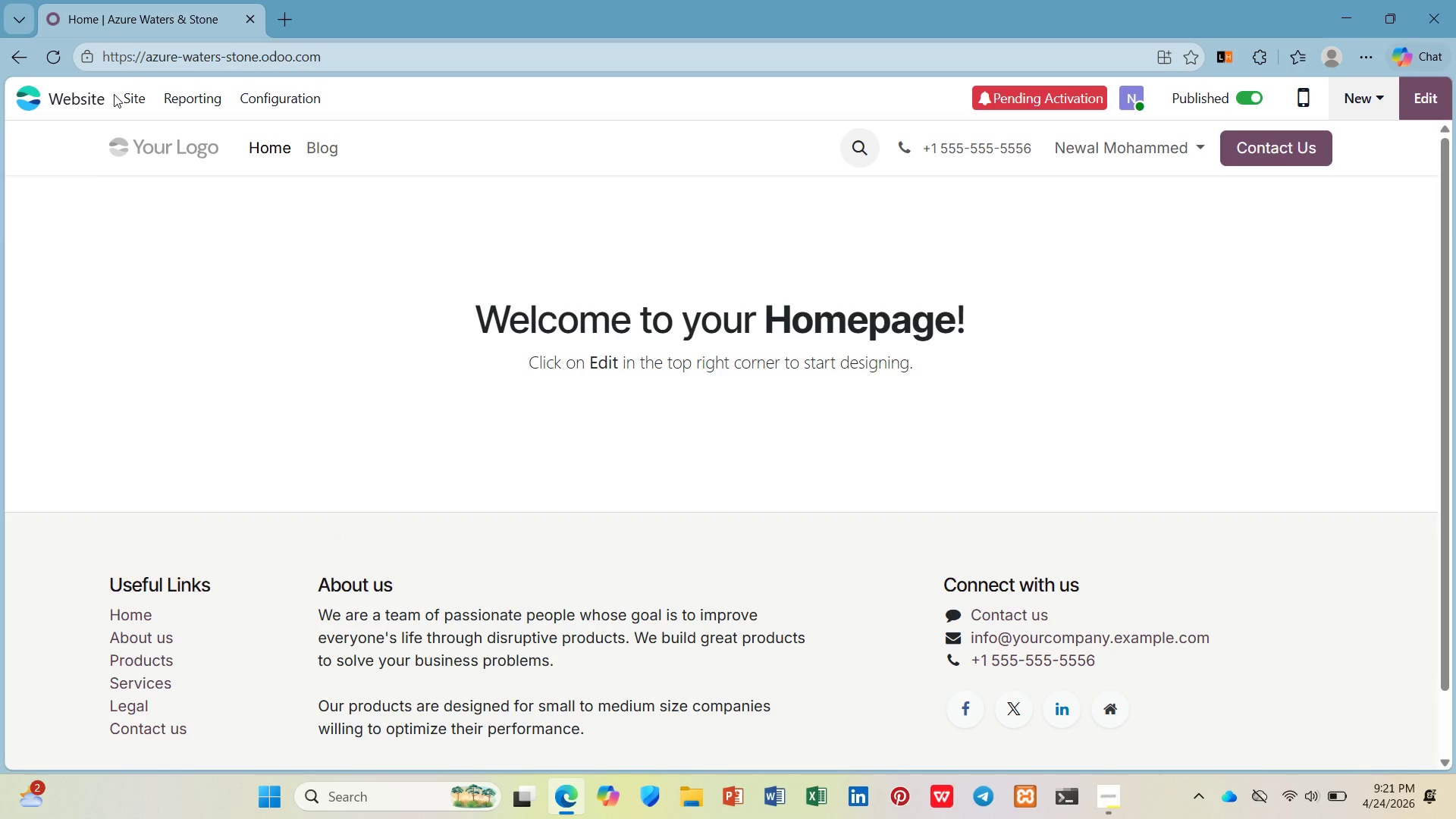 
wait(59.58)
 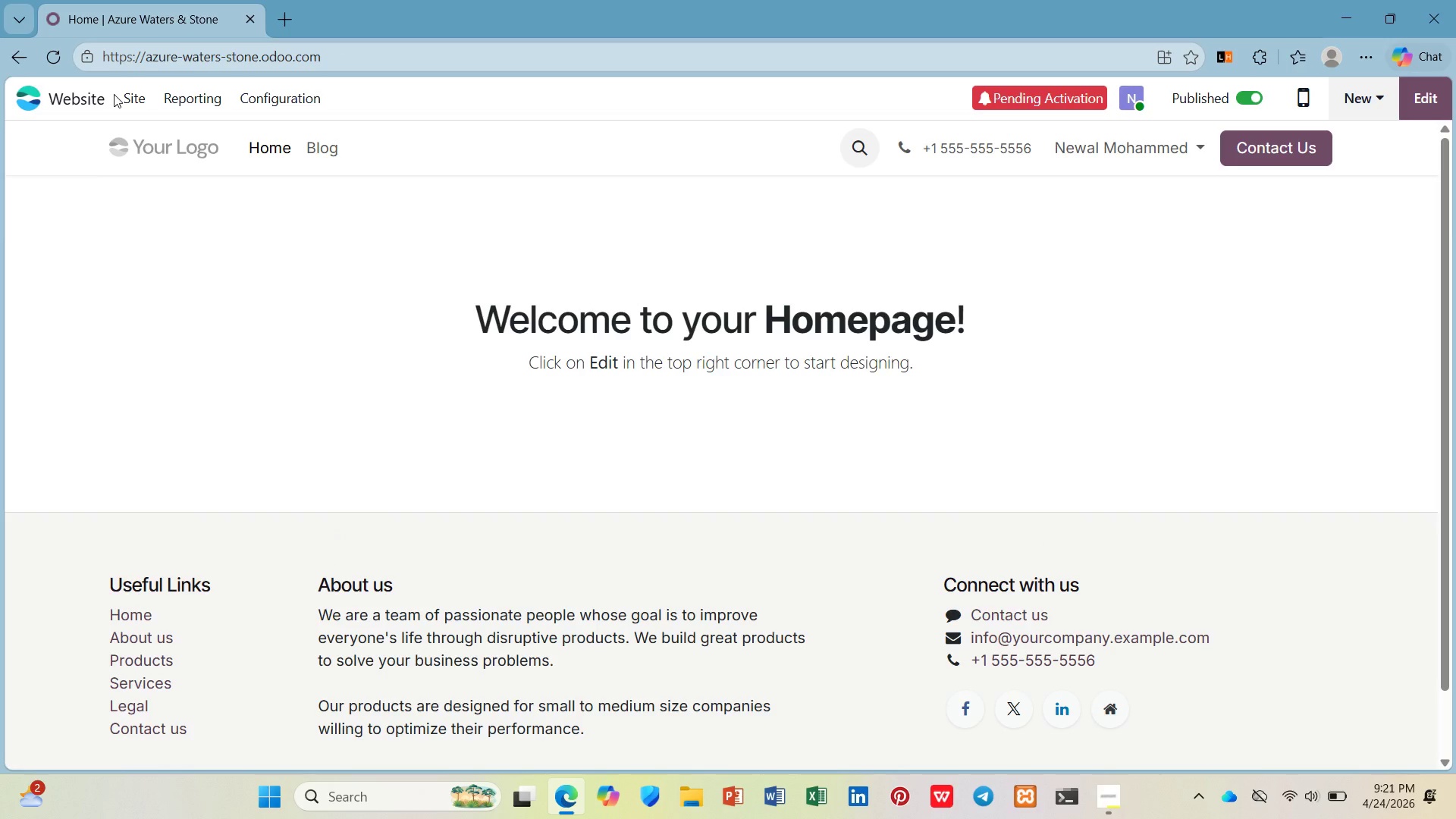 
key(Unknown)
 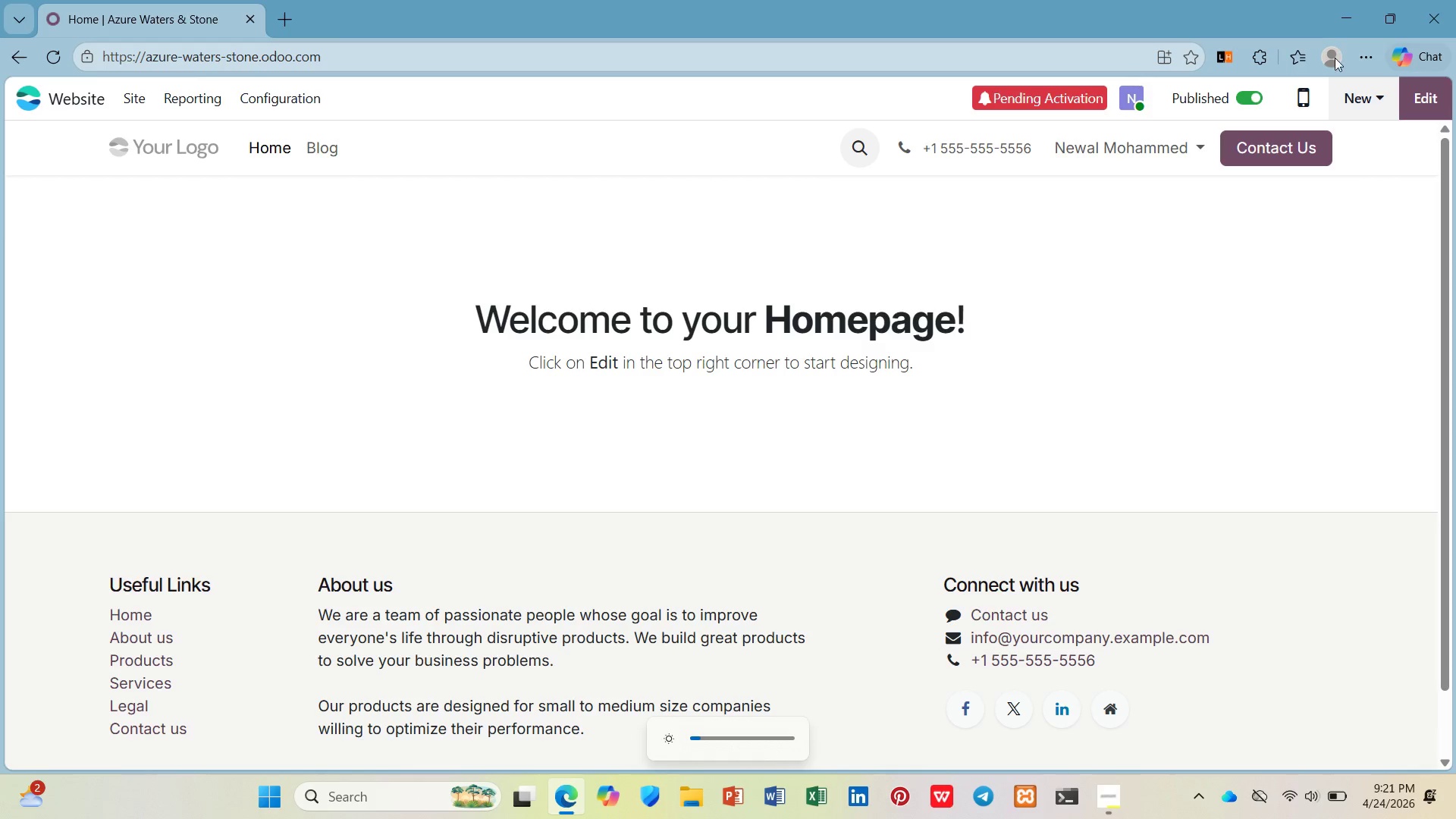 
left_click([1363, 102])
 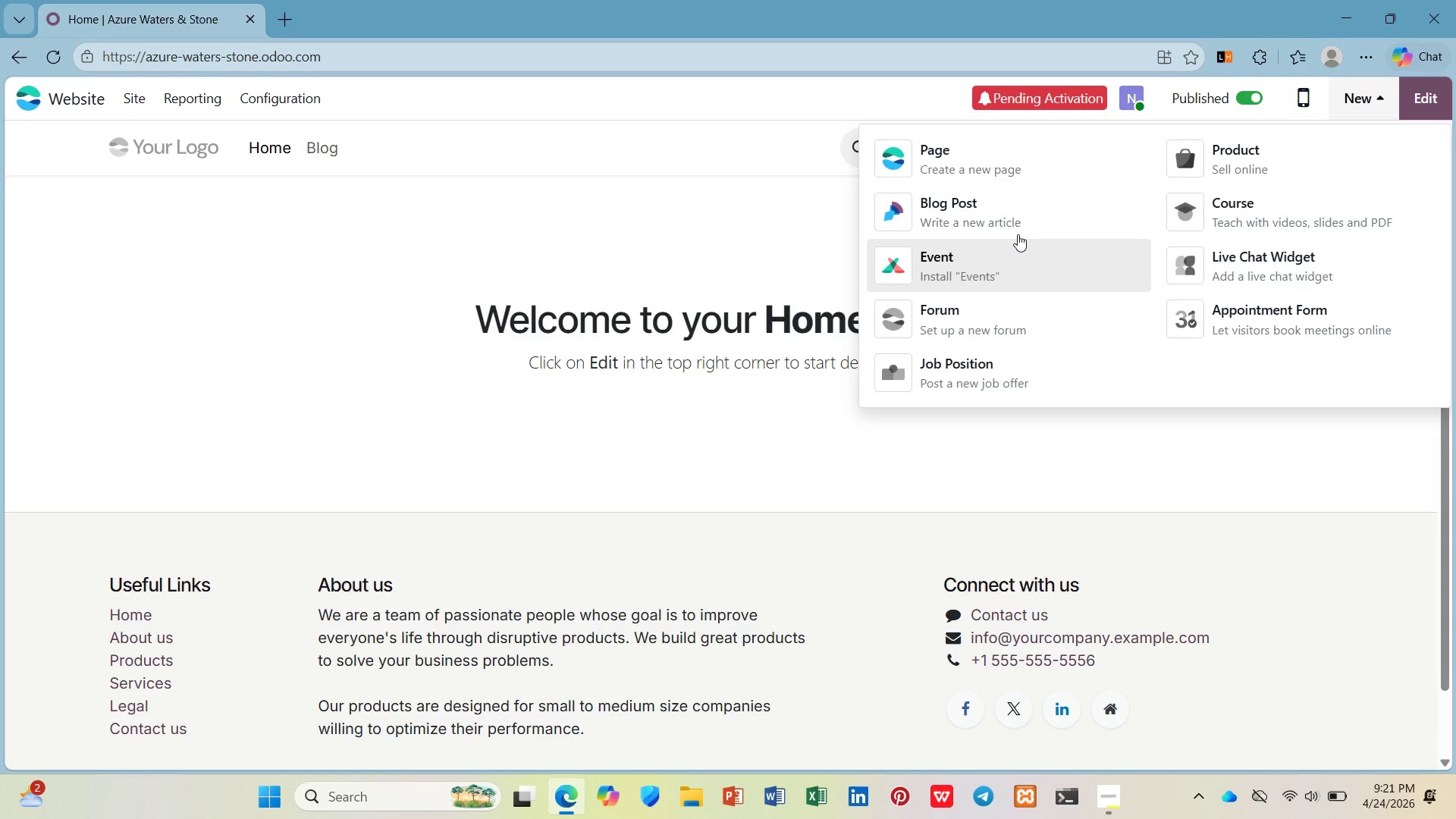 
left_click([1018, 225])
 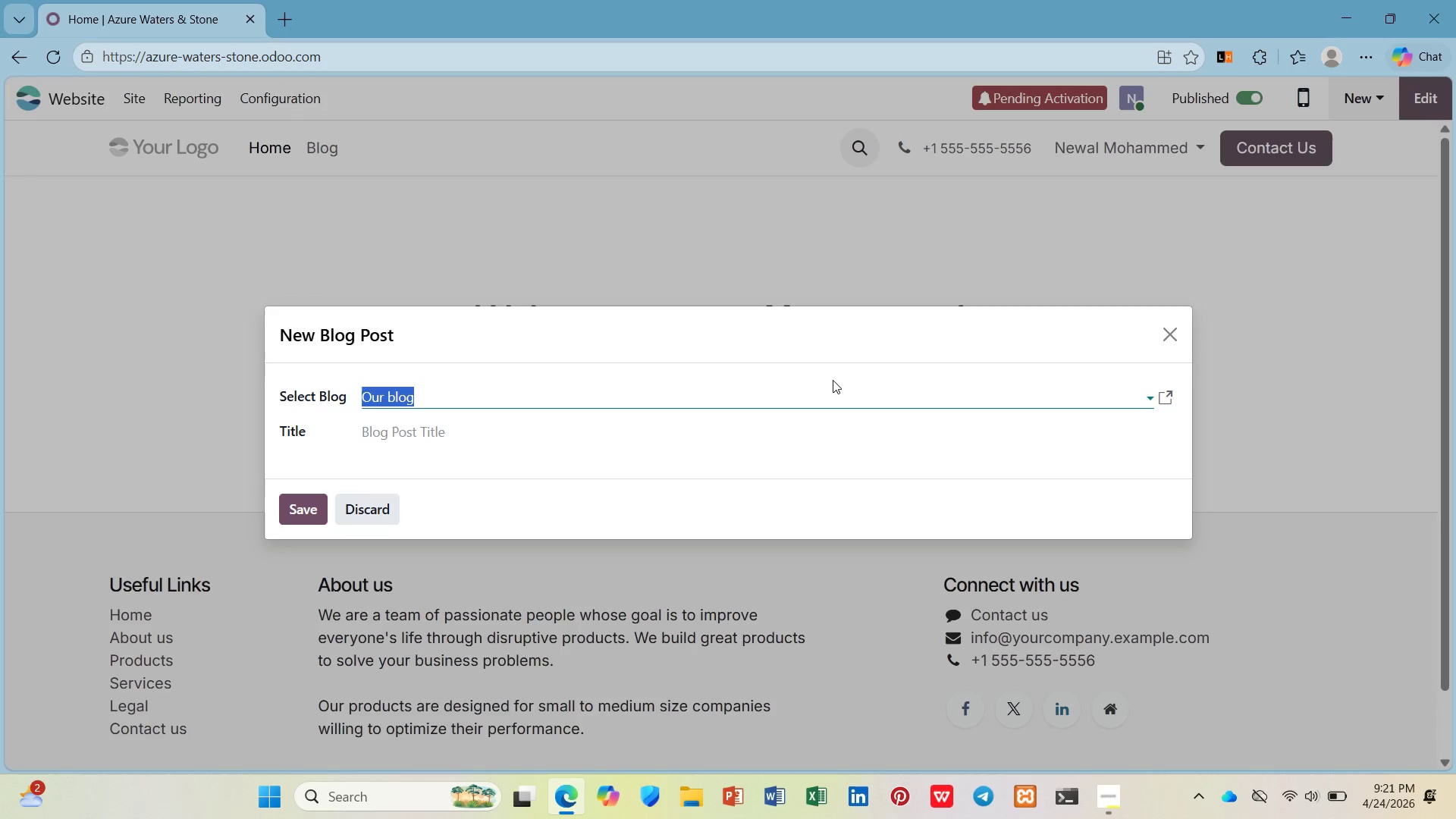 
left_click([824, 396])
 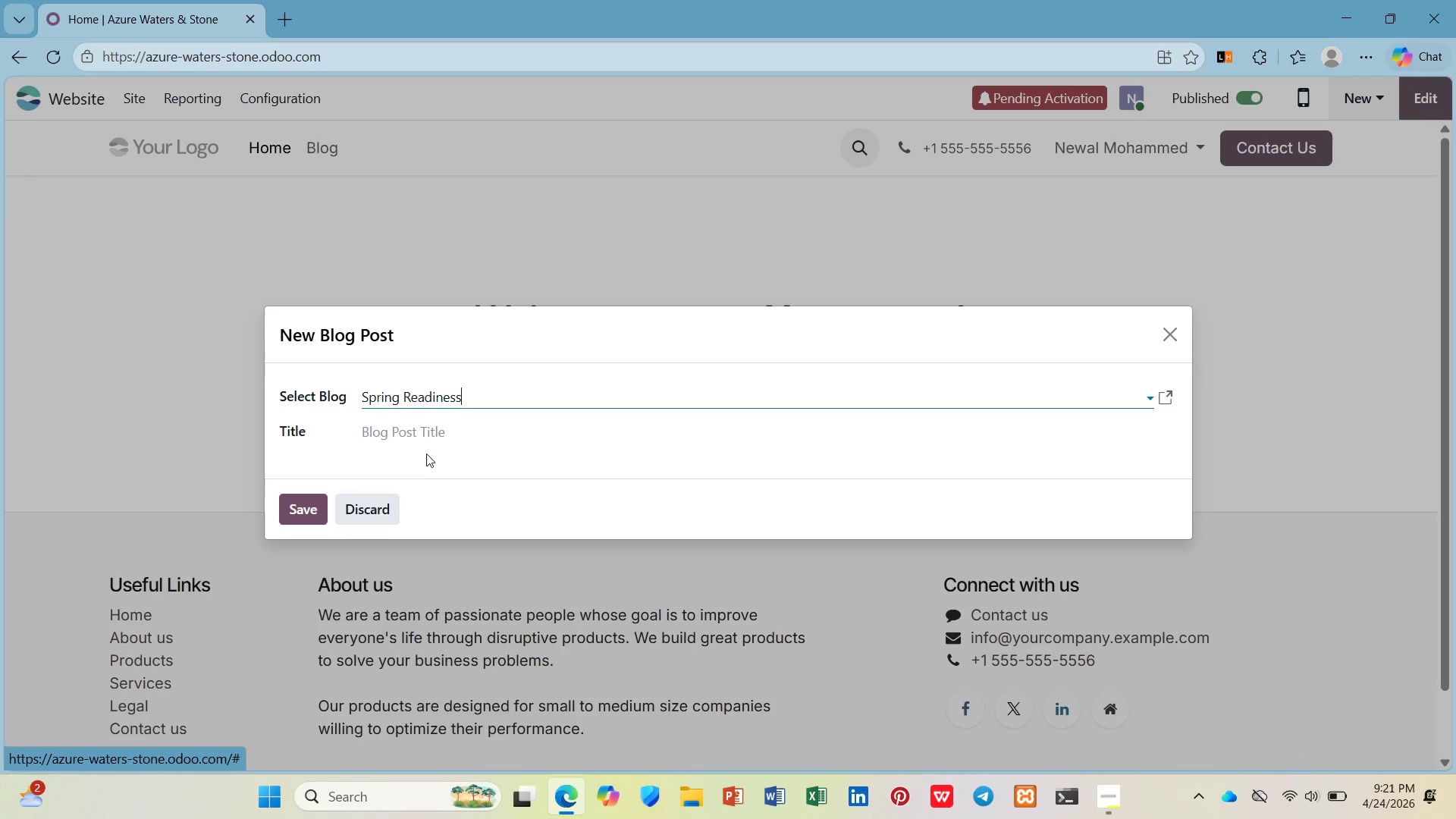 
double_click([429, 427])
 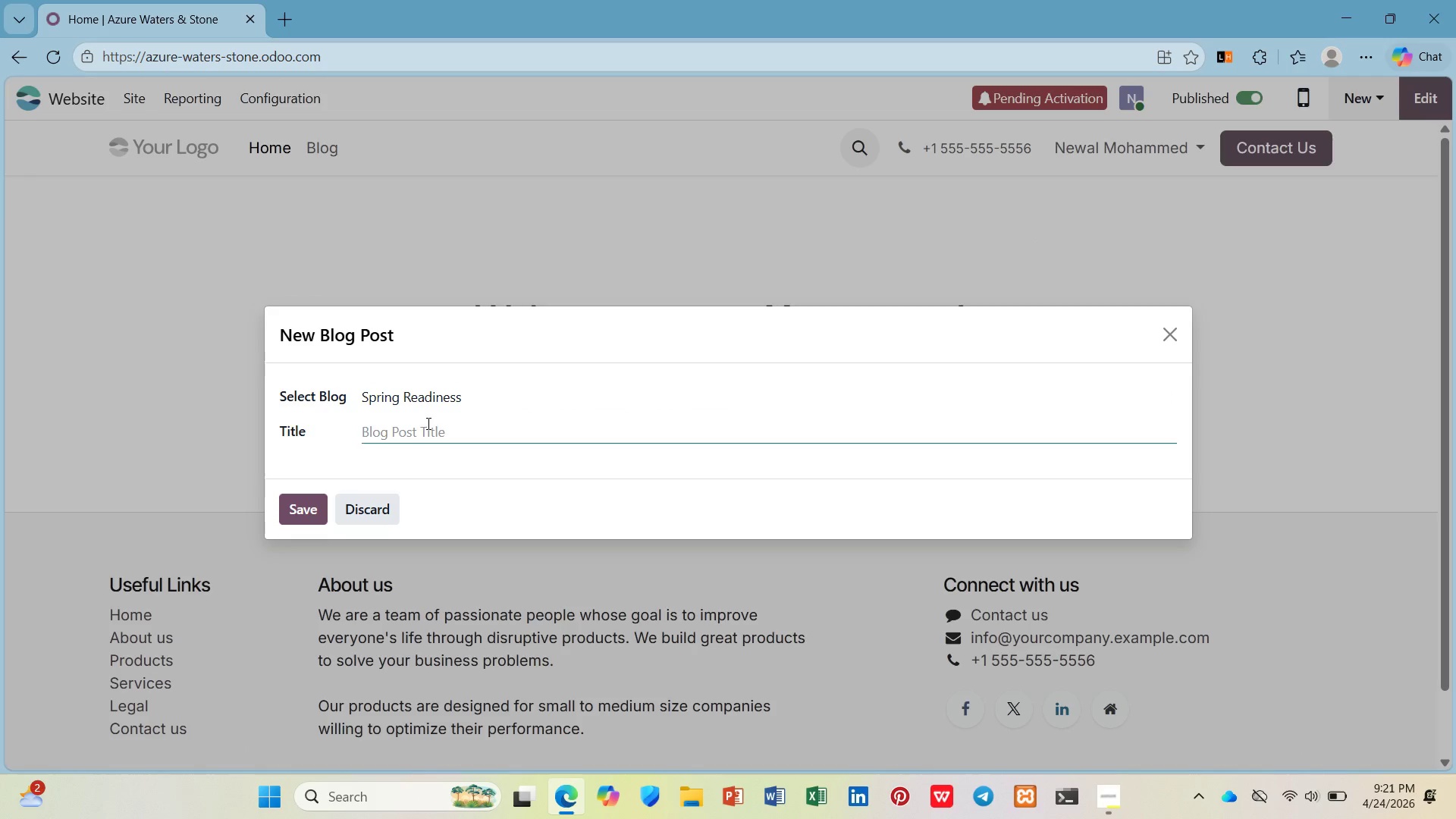 
type(Pool Ope)
 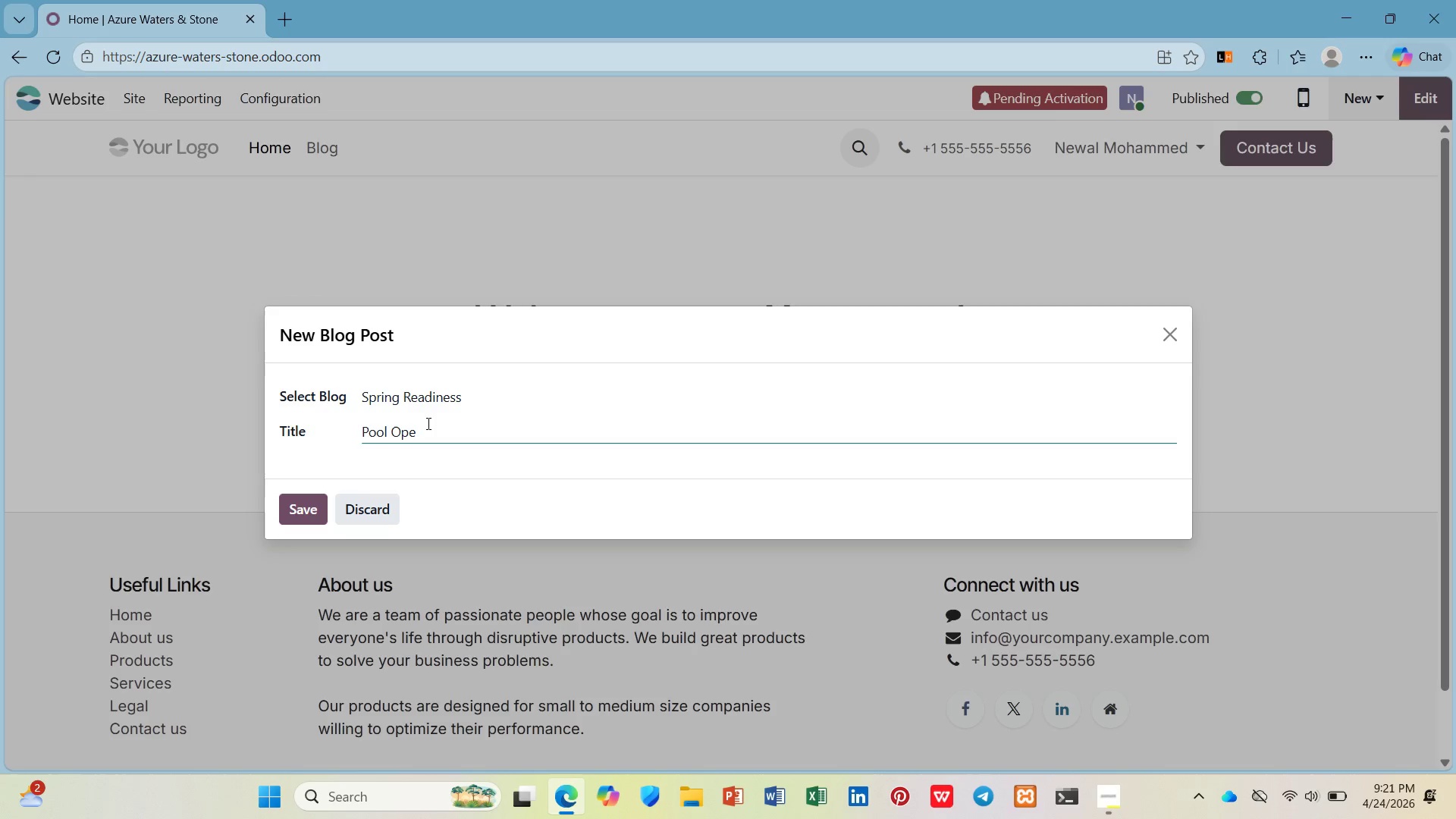 
left_click([380, 499])
 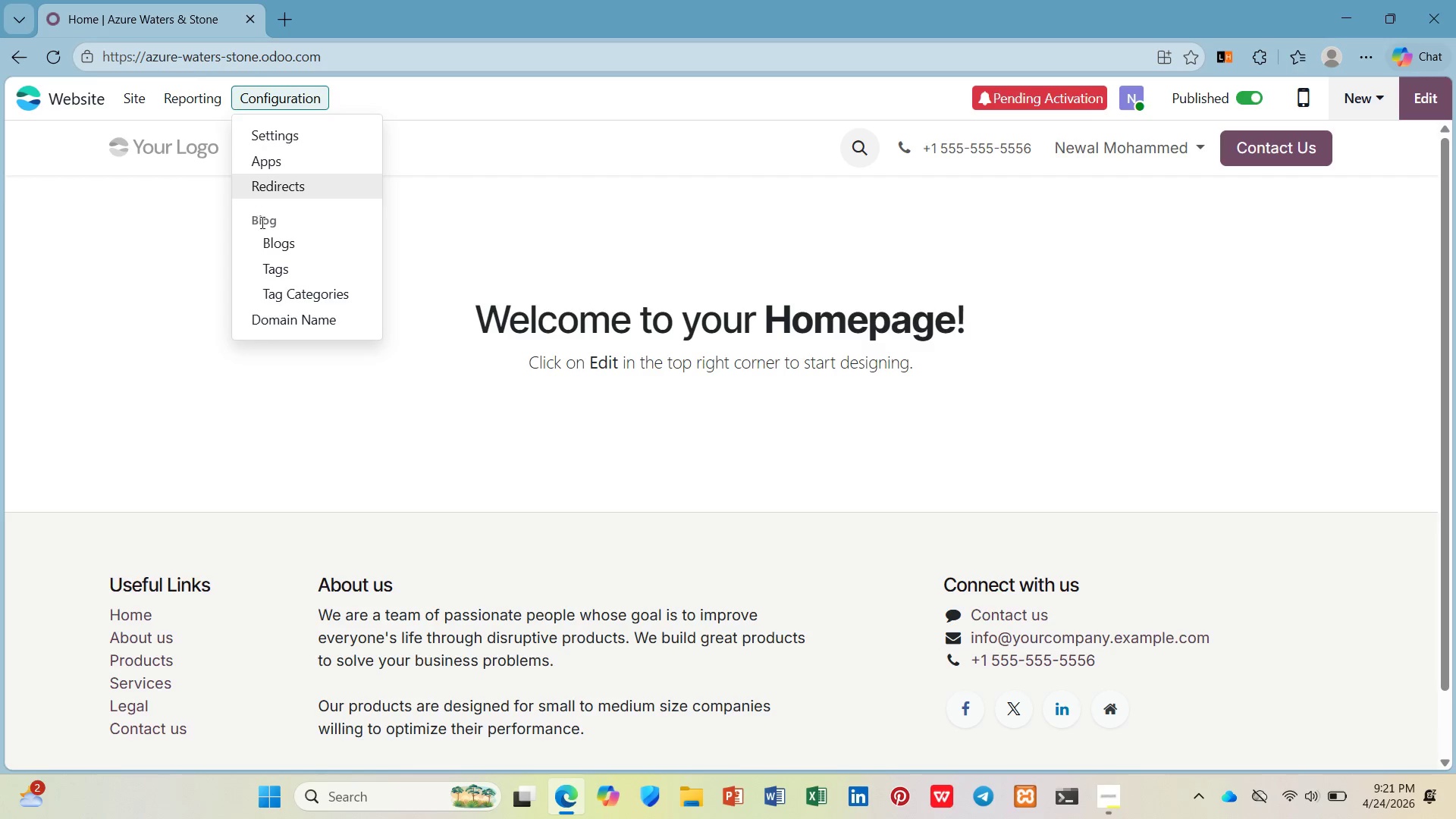 
left_click([261, 262])
 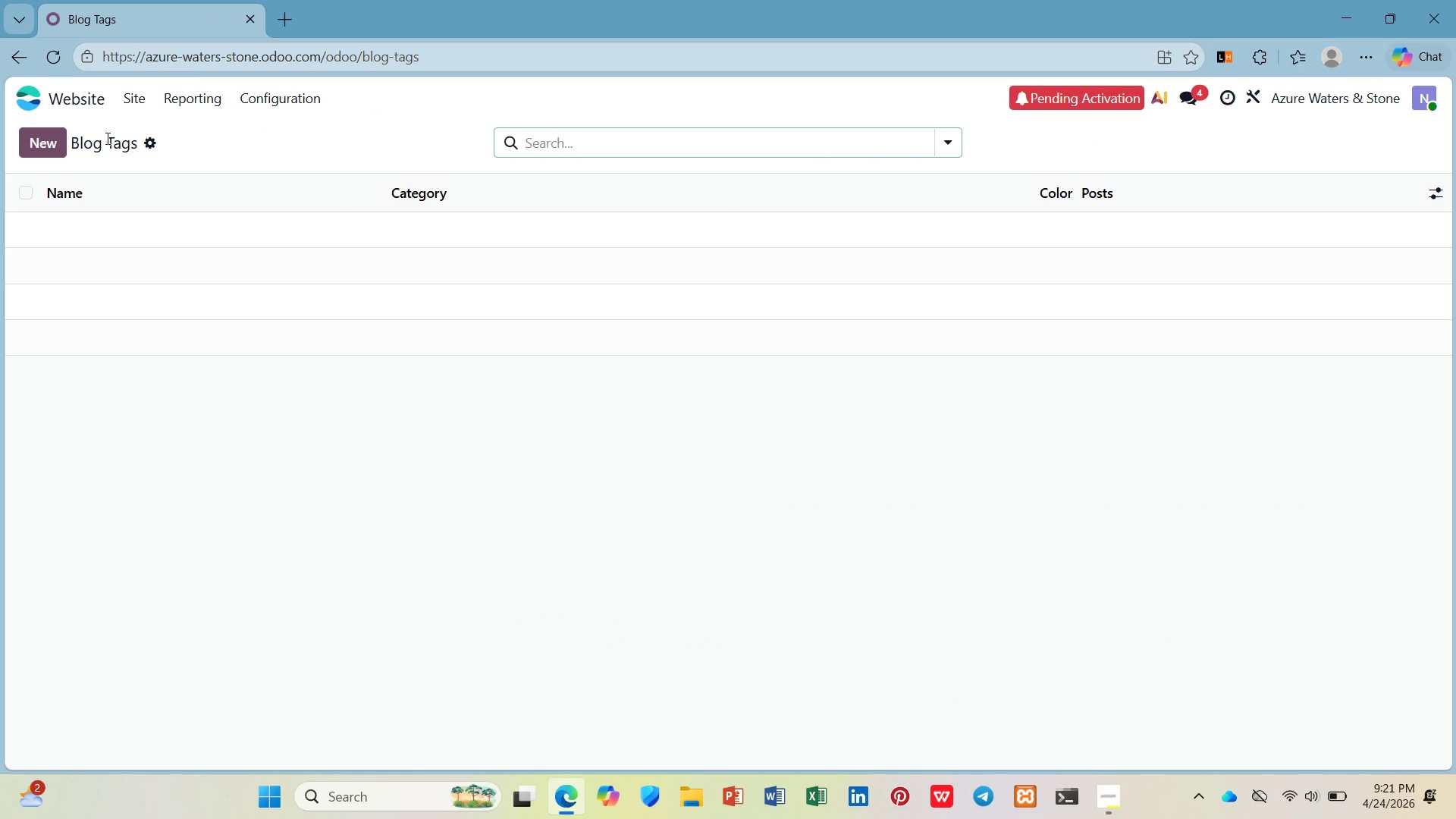 
left_click([60, 143])
 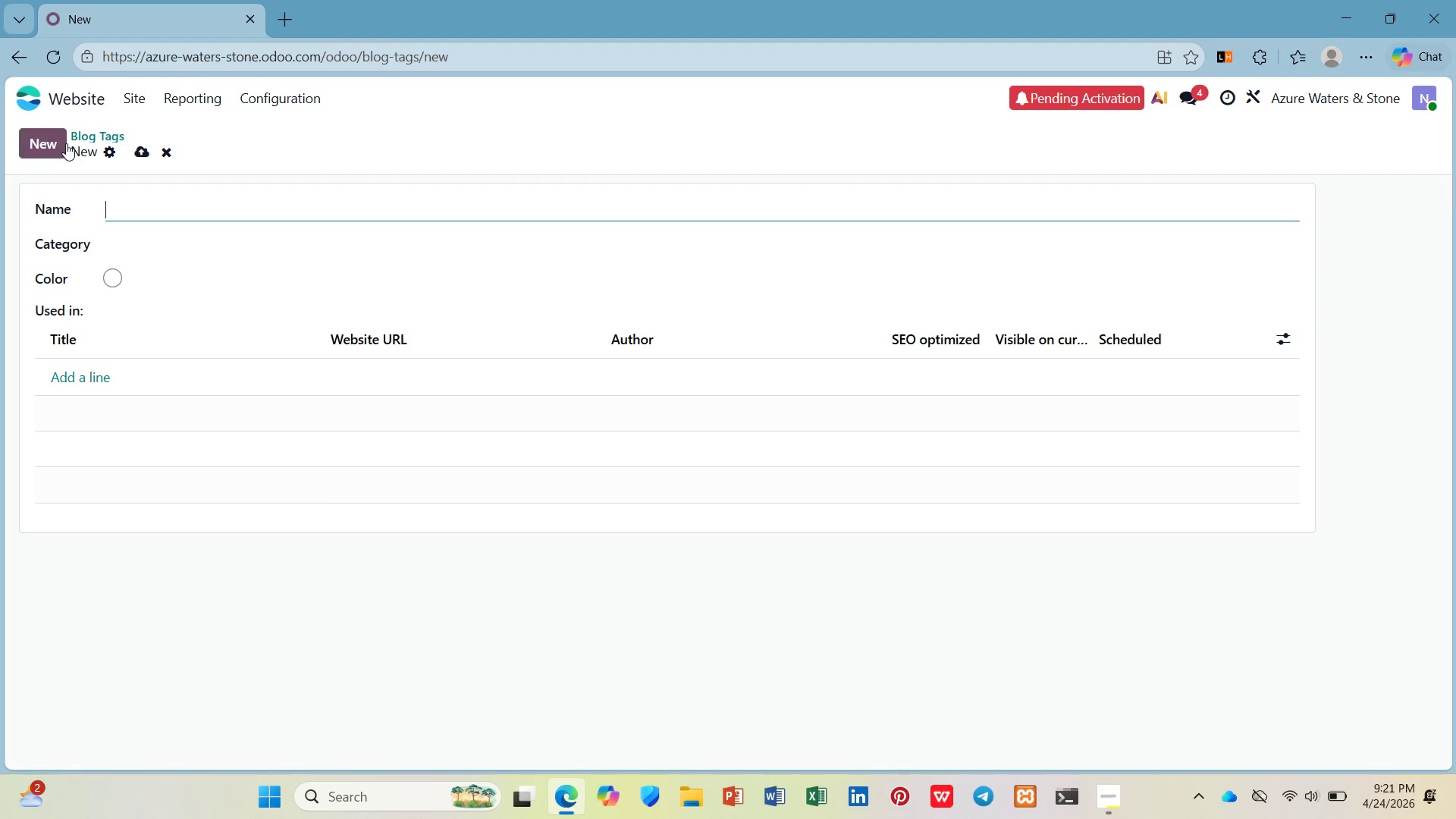 
type(Pool Maintenance)
 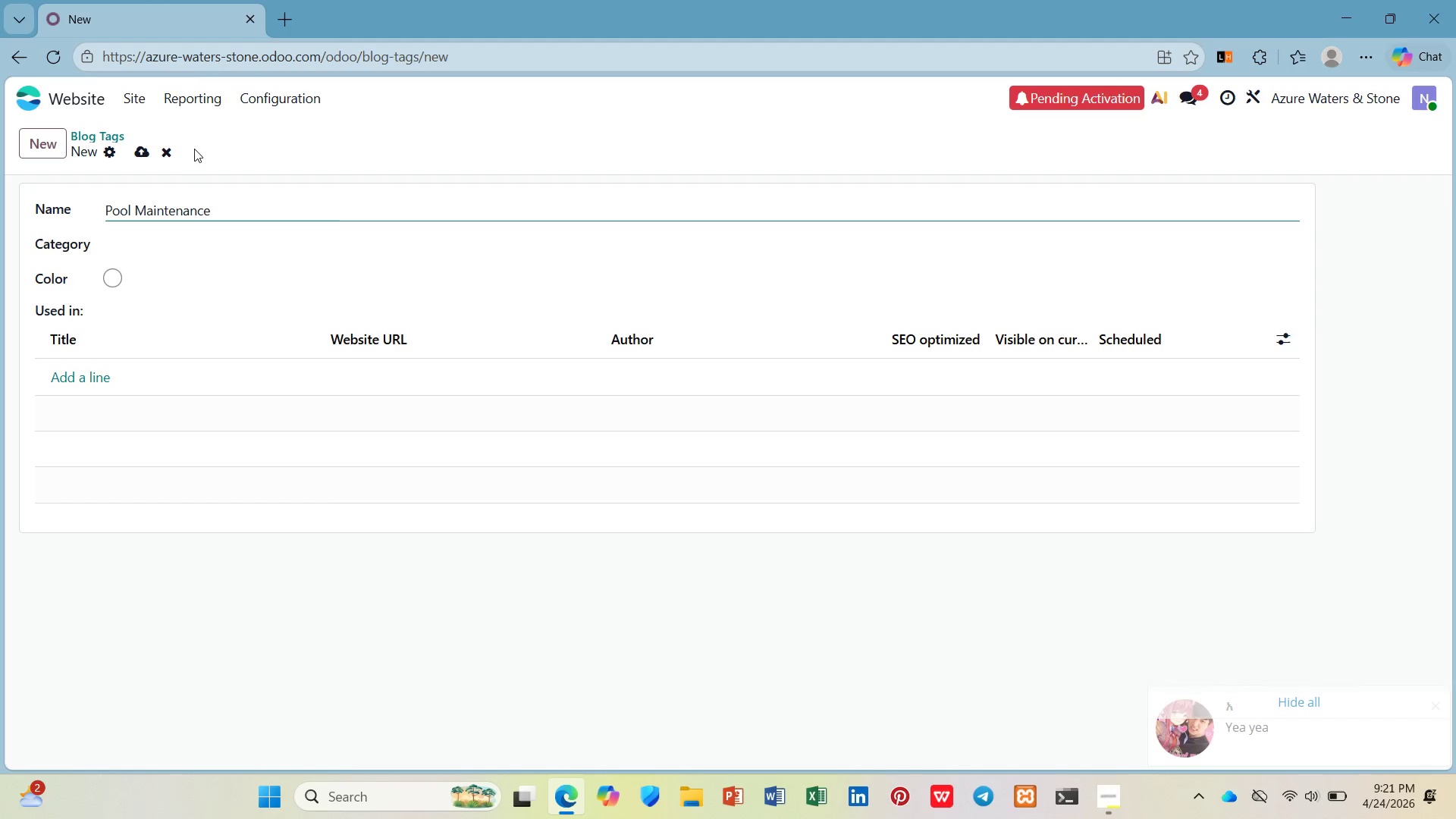 
key(Space)
 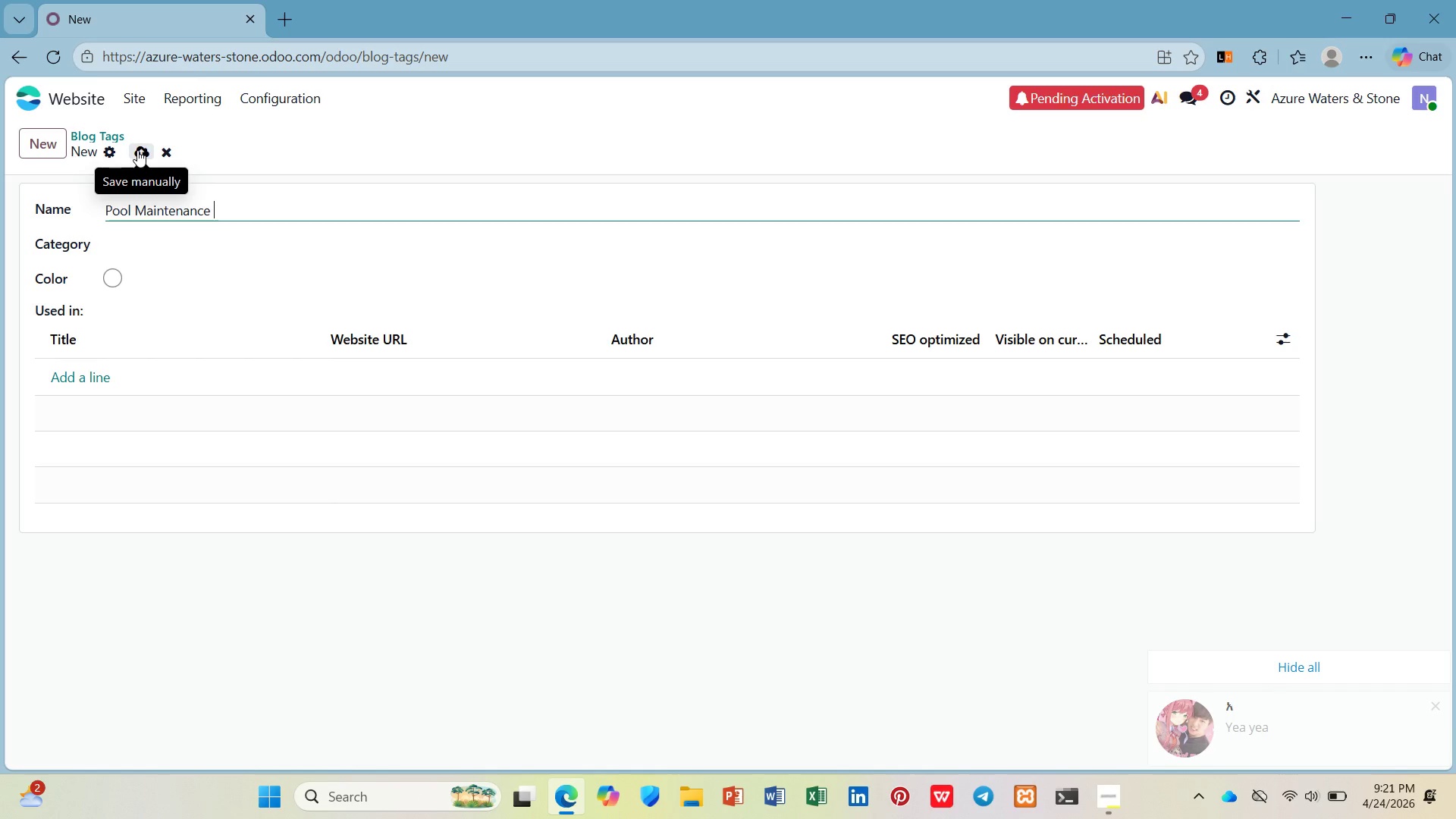 
key(Backspace)
 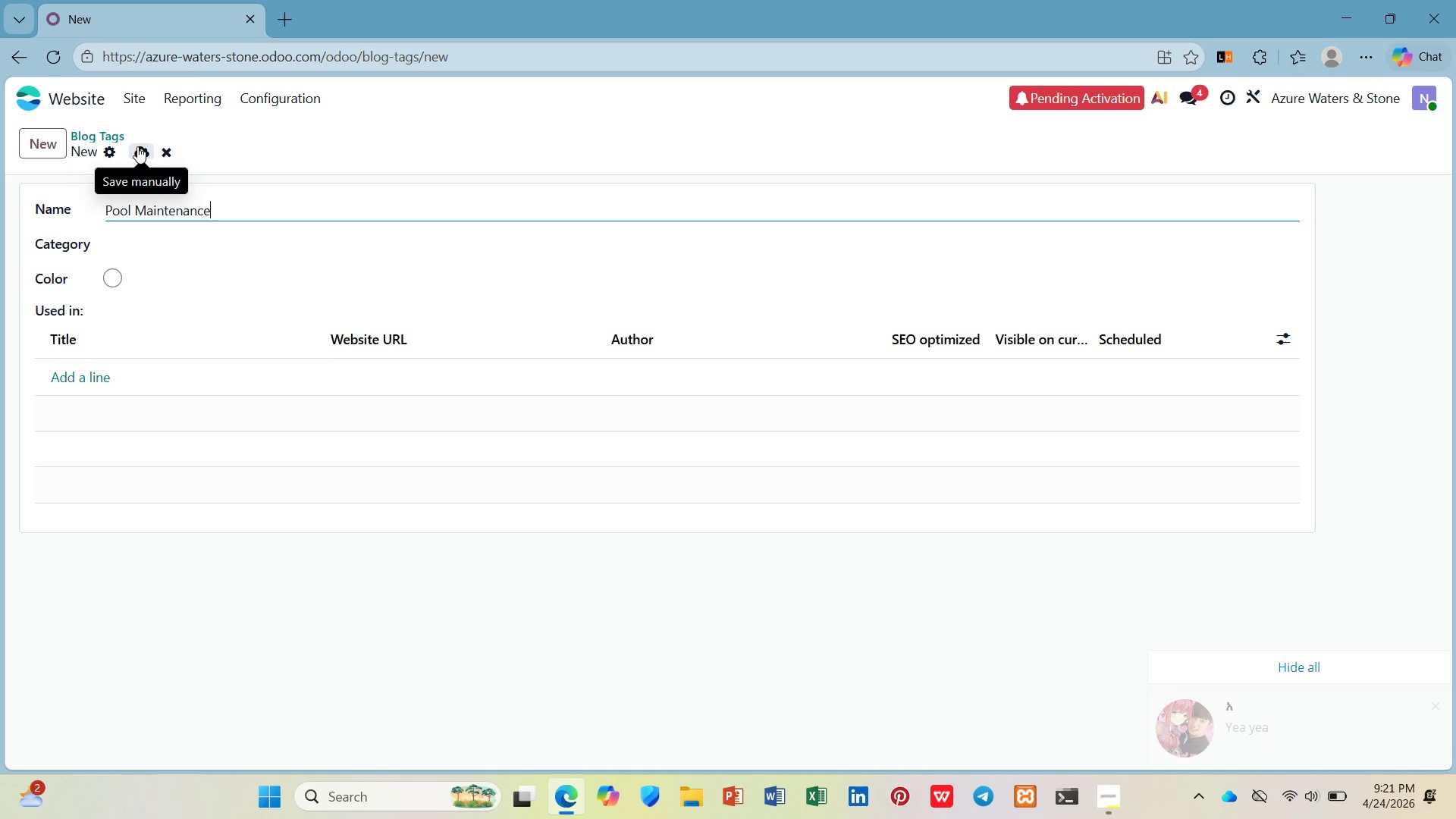 
left_click([137, 146])
 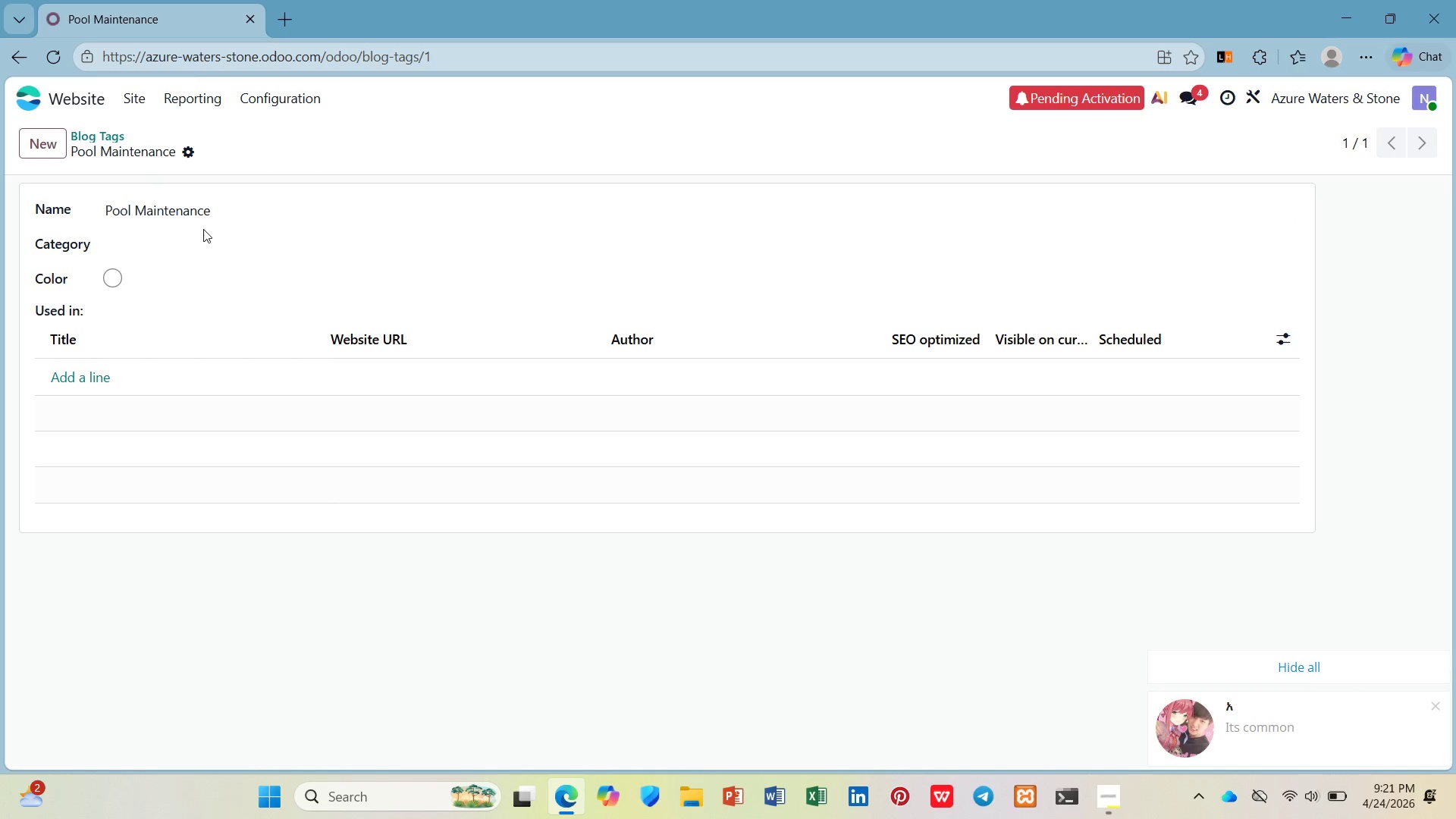 
left_click([48, 158])
 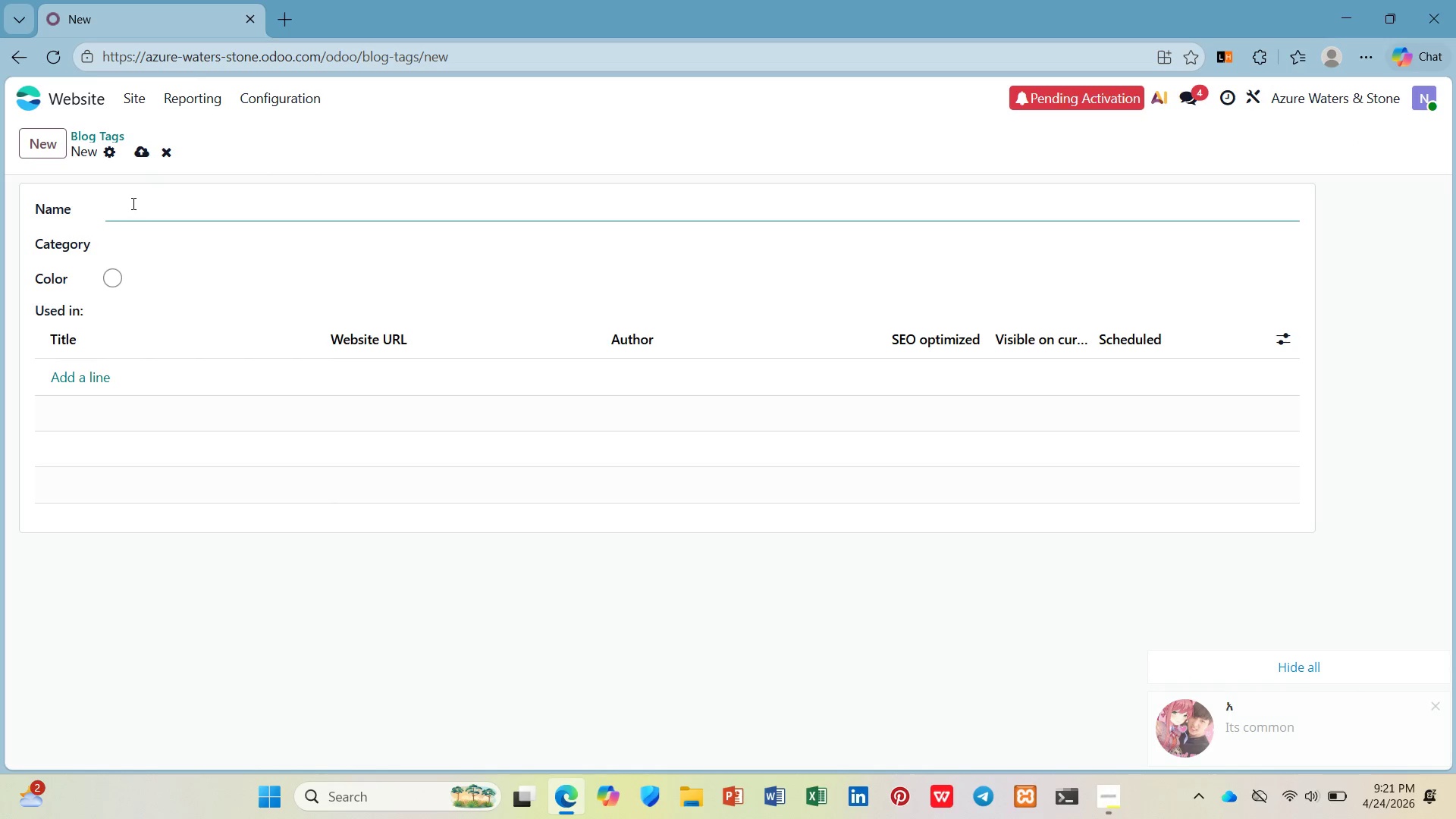 
type(Hardscape Rs)
 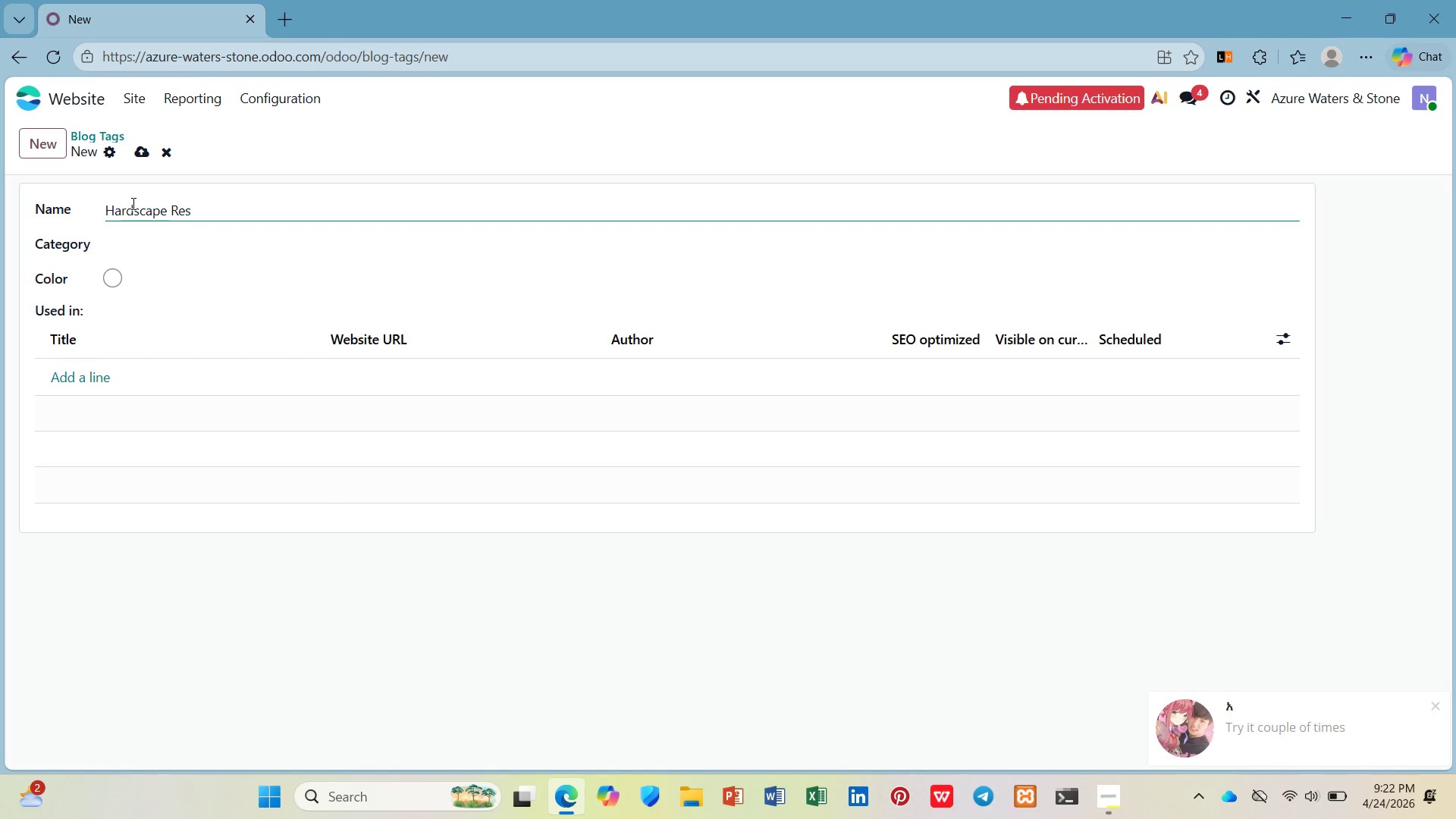 
wait(5.02)
 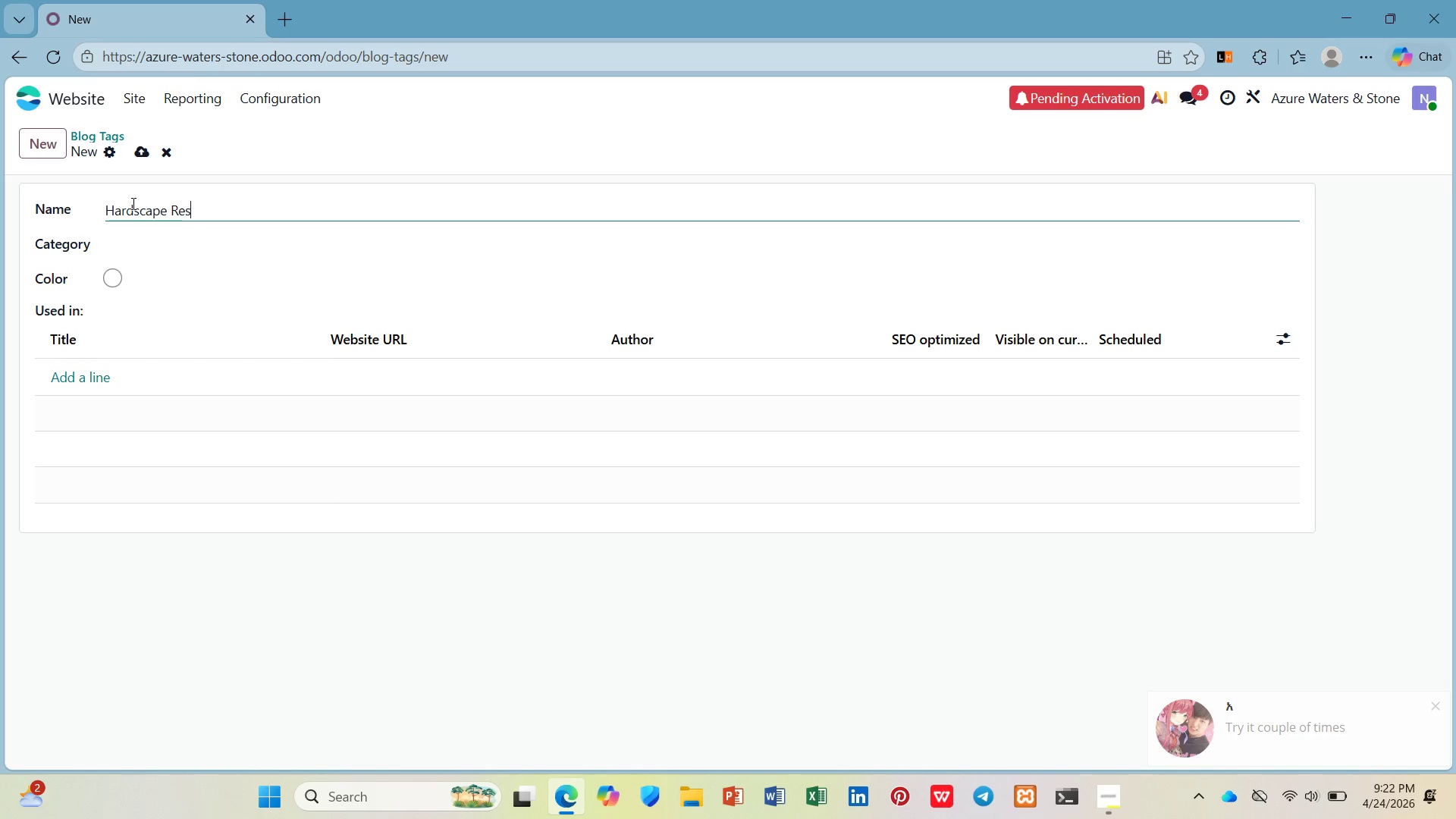 
type(toraton)
 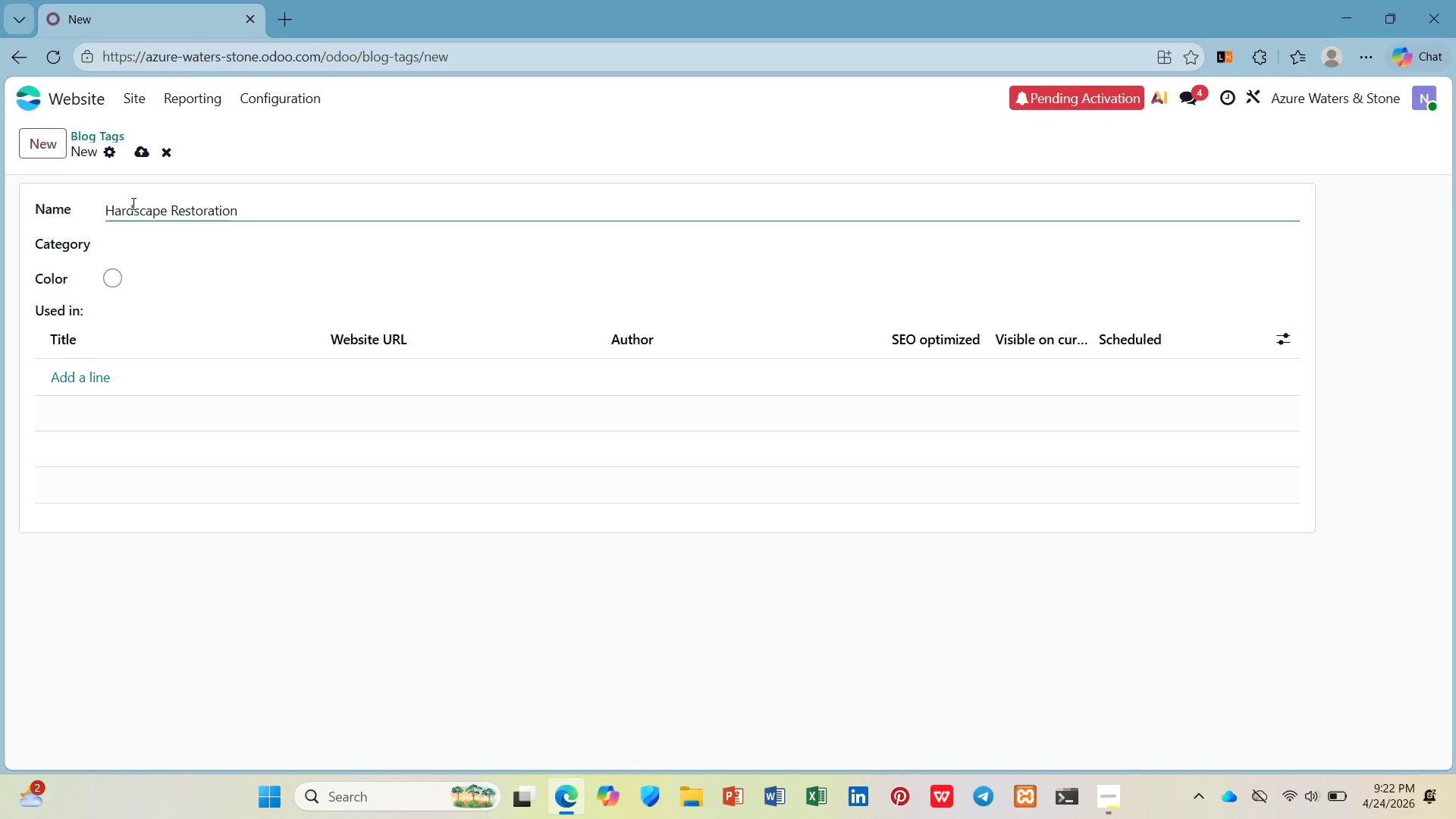 
hold_key(key=I, duration=0.31)
 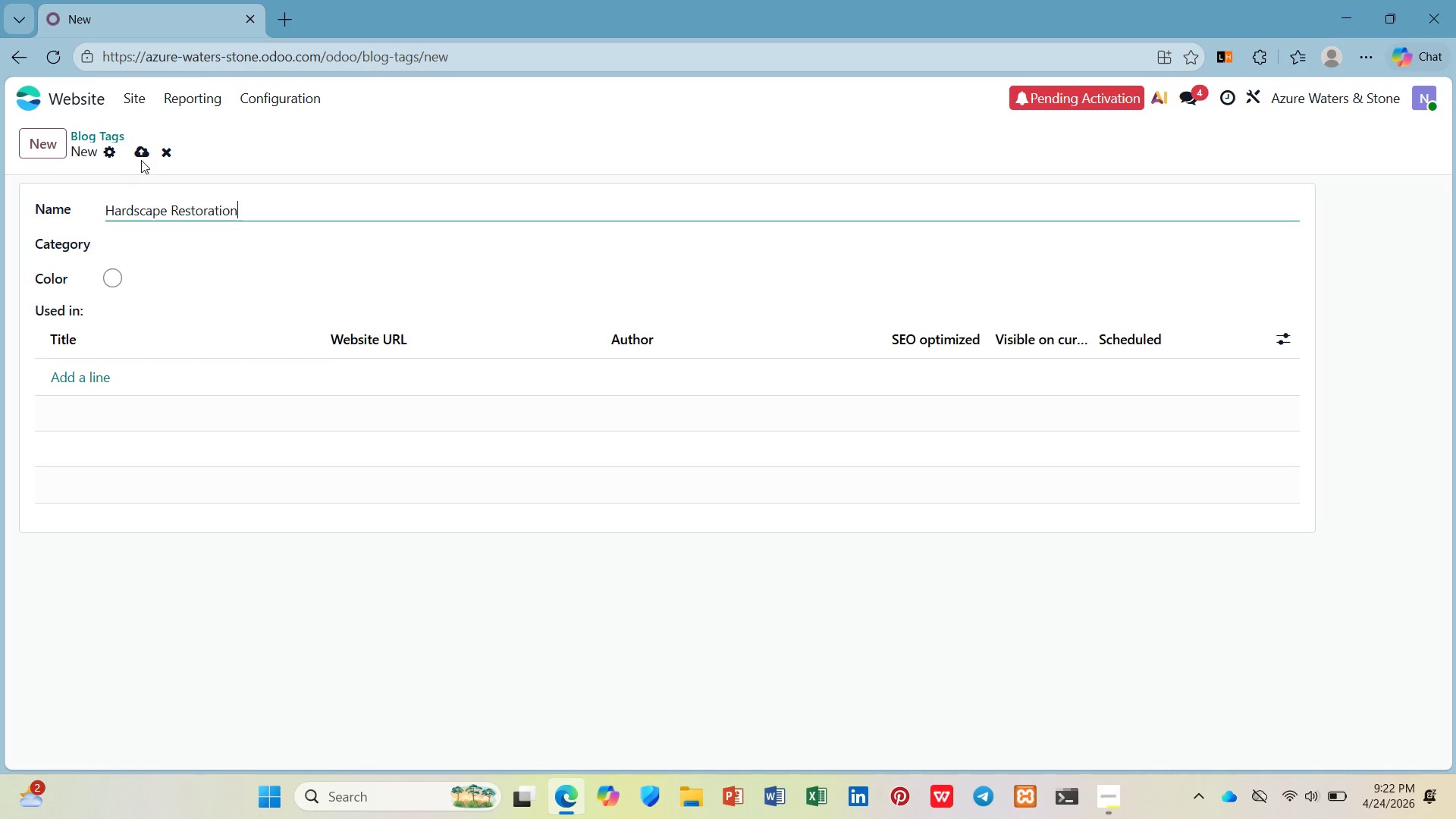 
left_click([145, 138])
 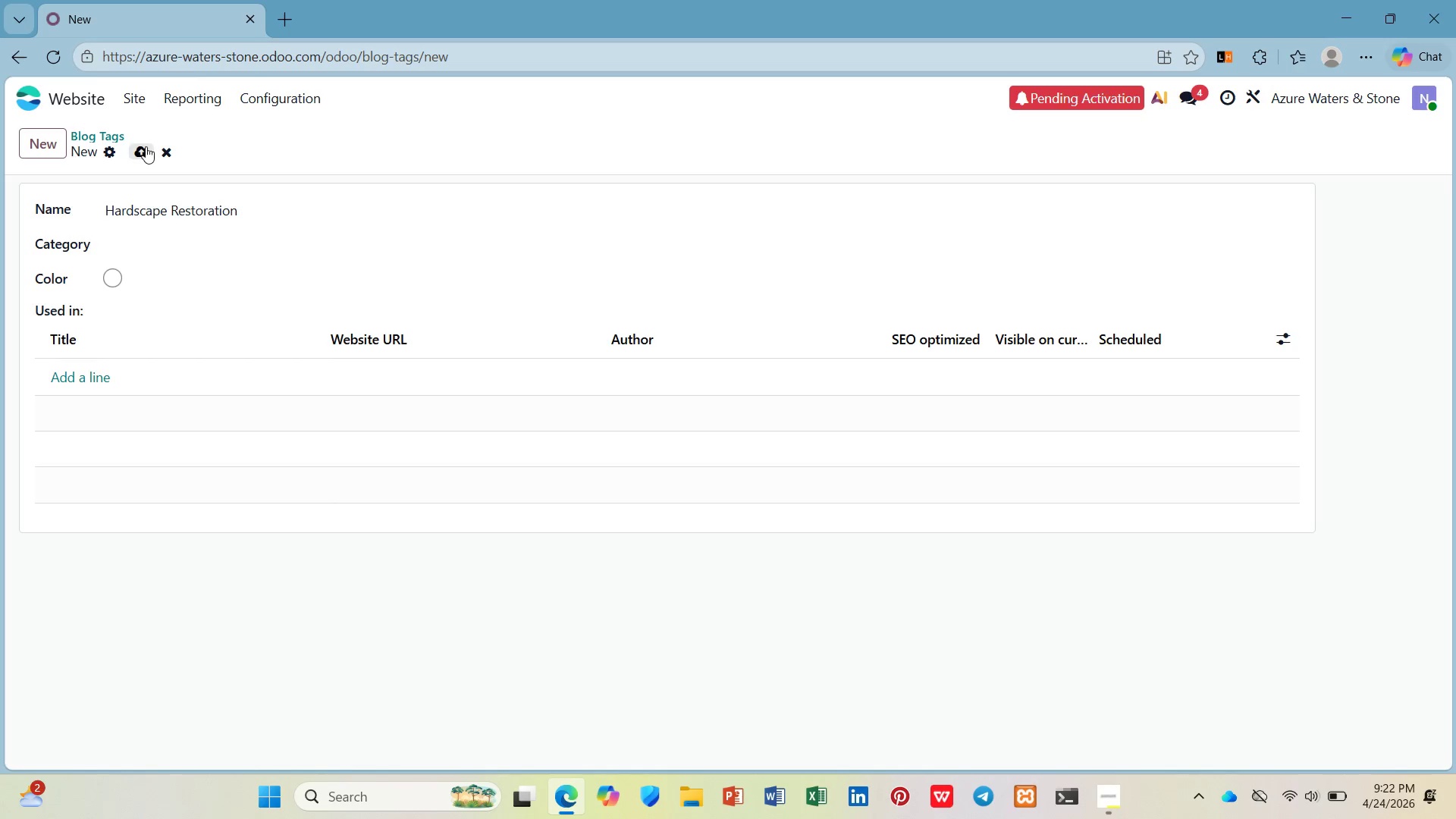 
left_click([146, 146])
 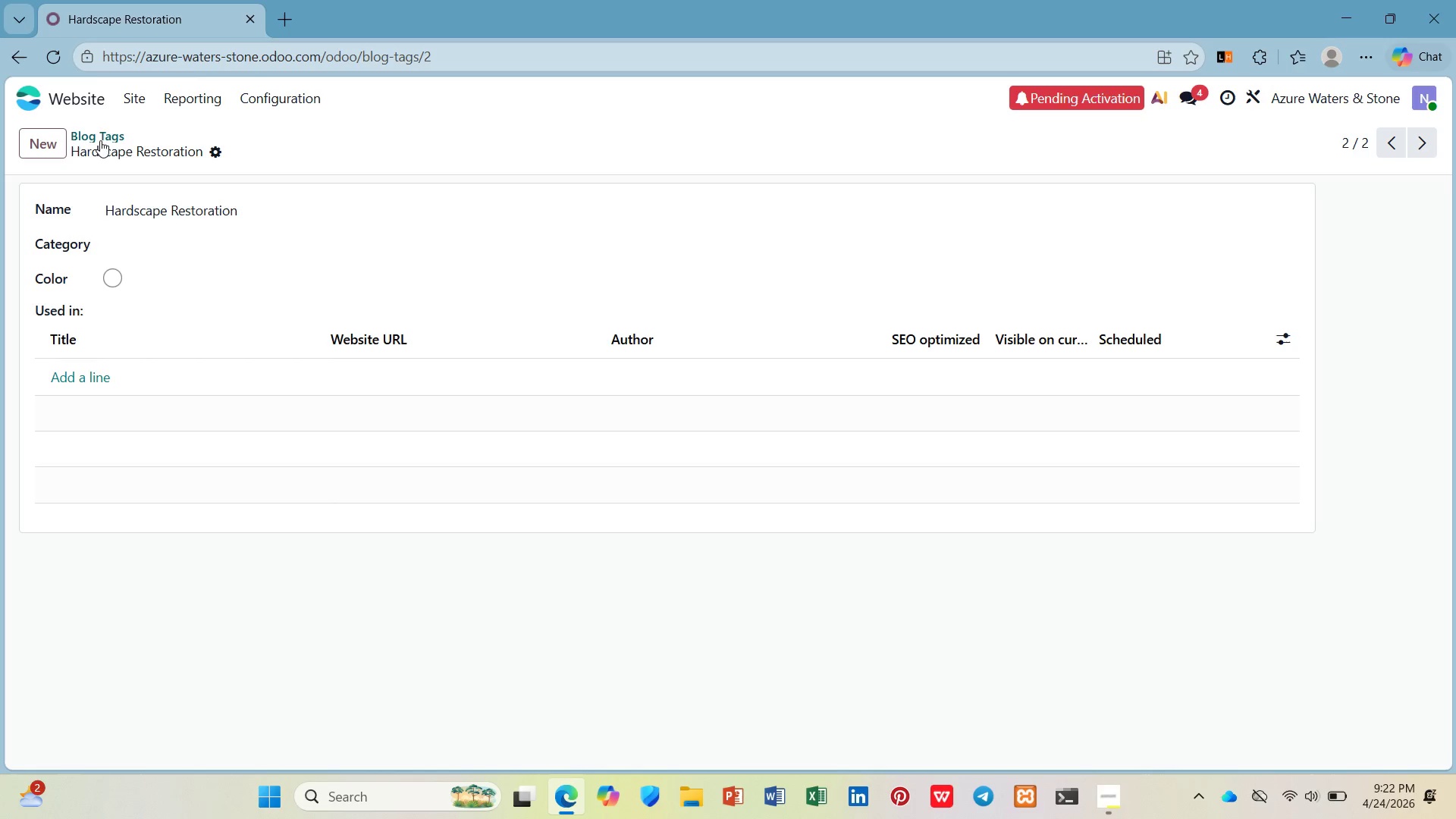 
left_click([50, 140])
 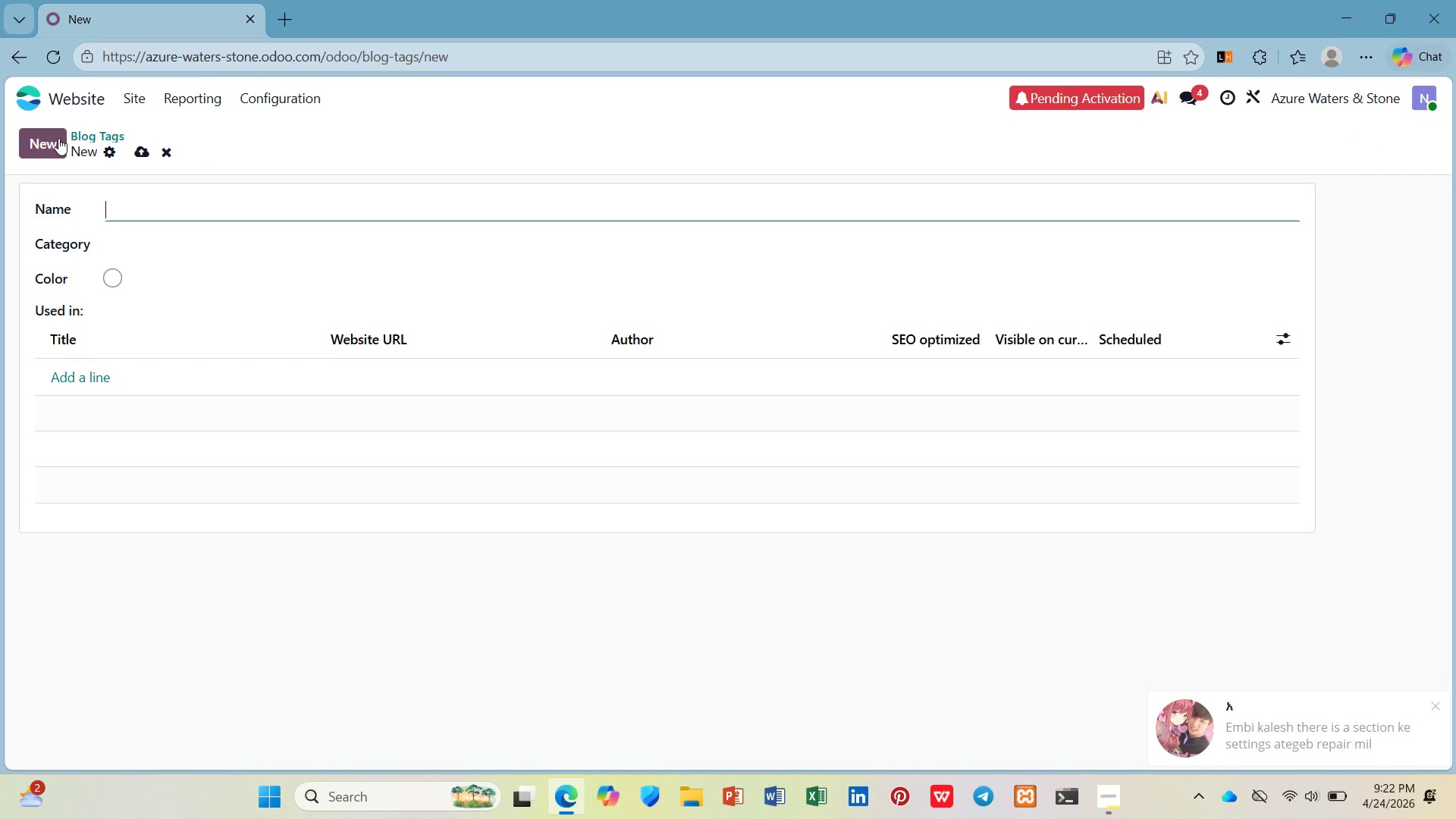 
type(Outdoor Pt Preventn )
key(Backspace)
 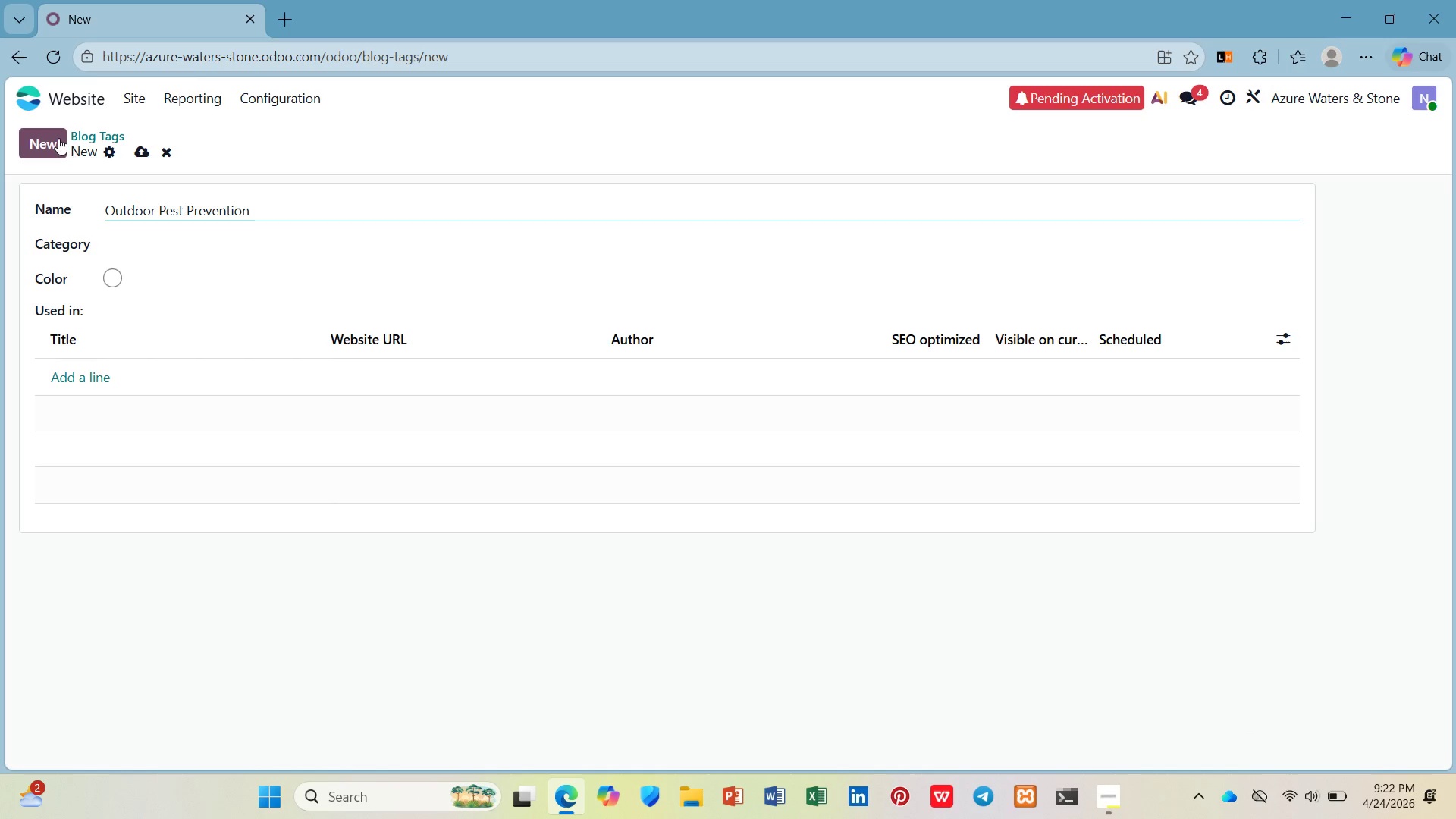 
 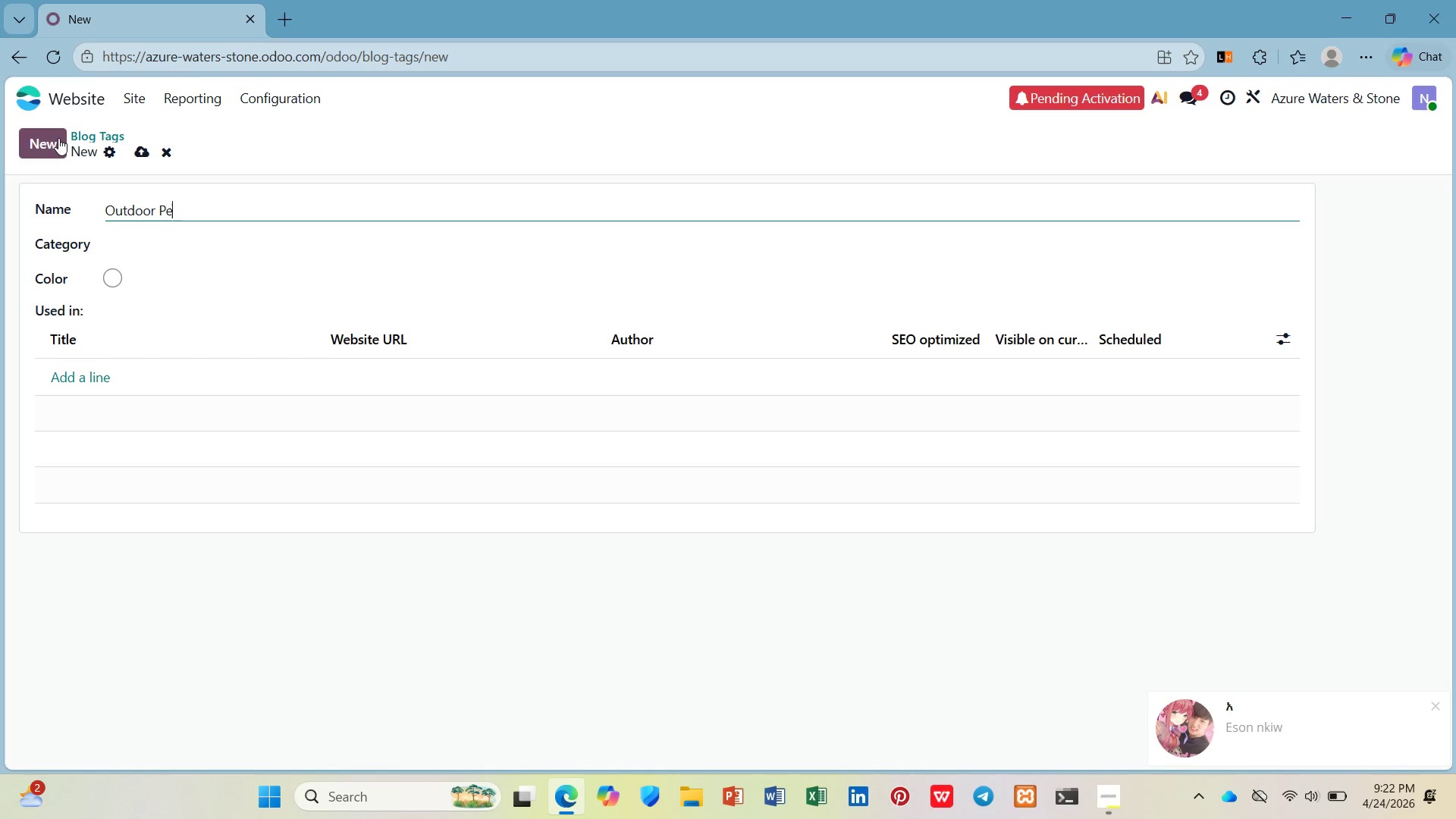 
hold_key(key=S, duration=0.41)
 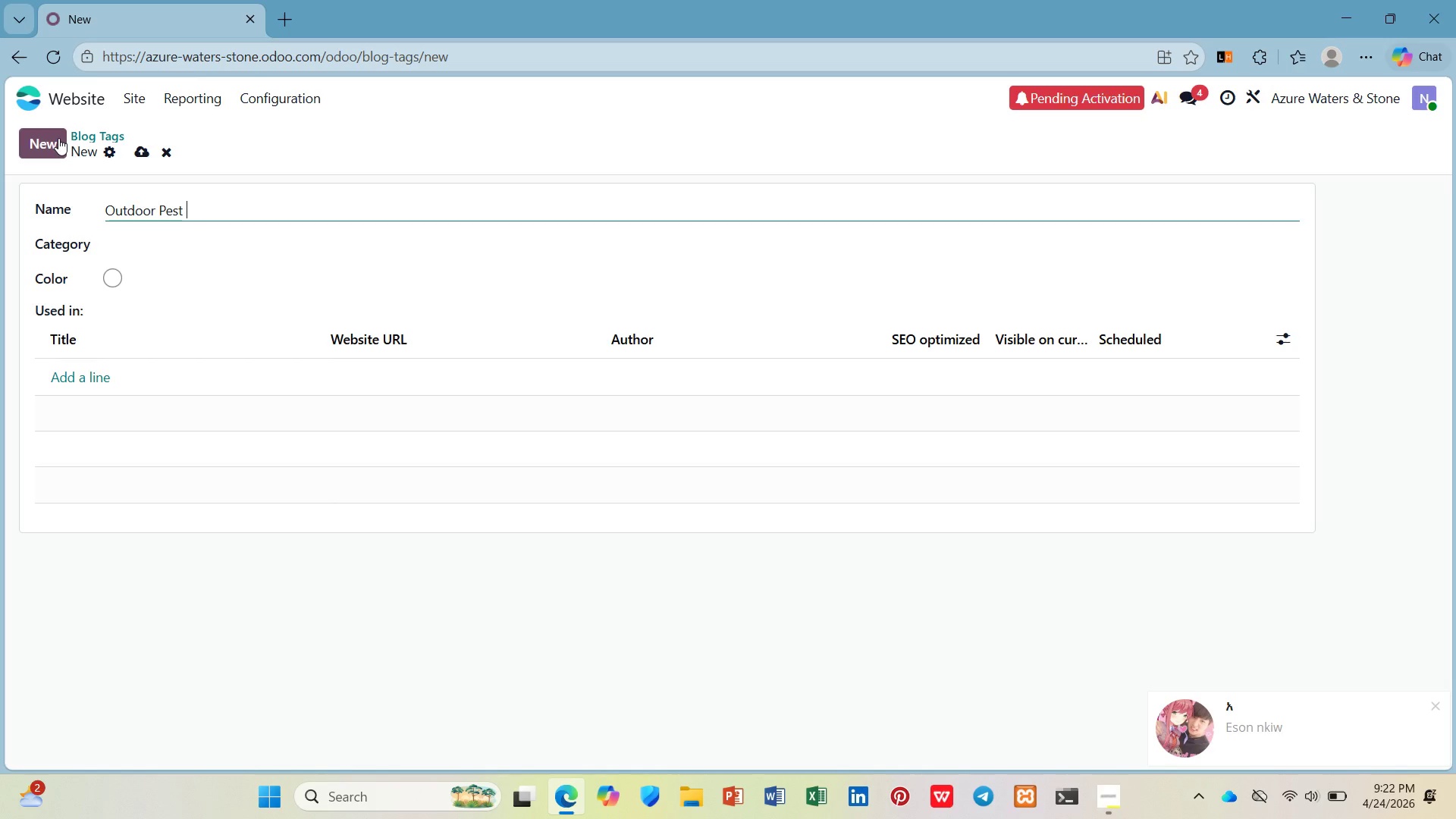 
hold_key(key=I, duration=0.33)
 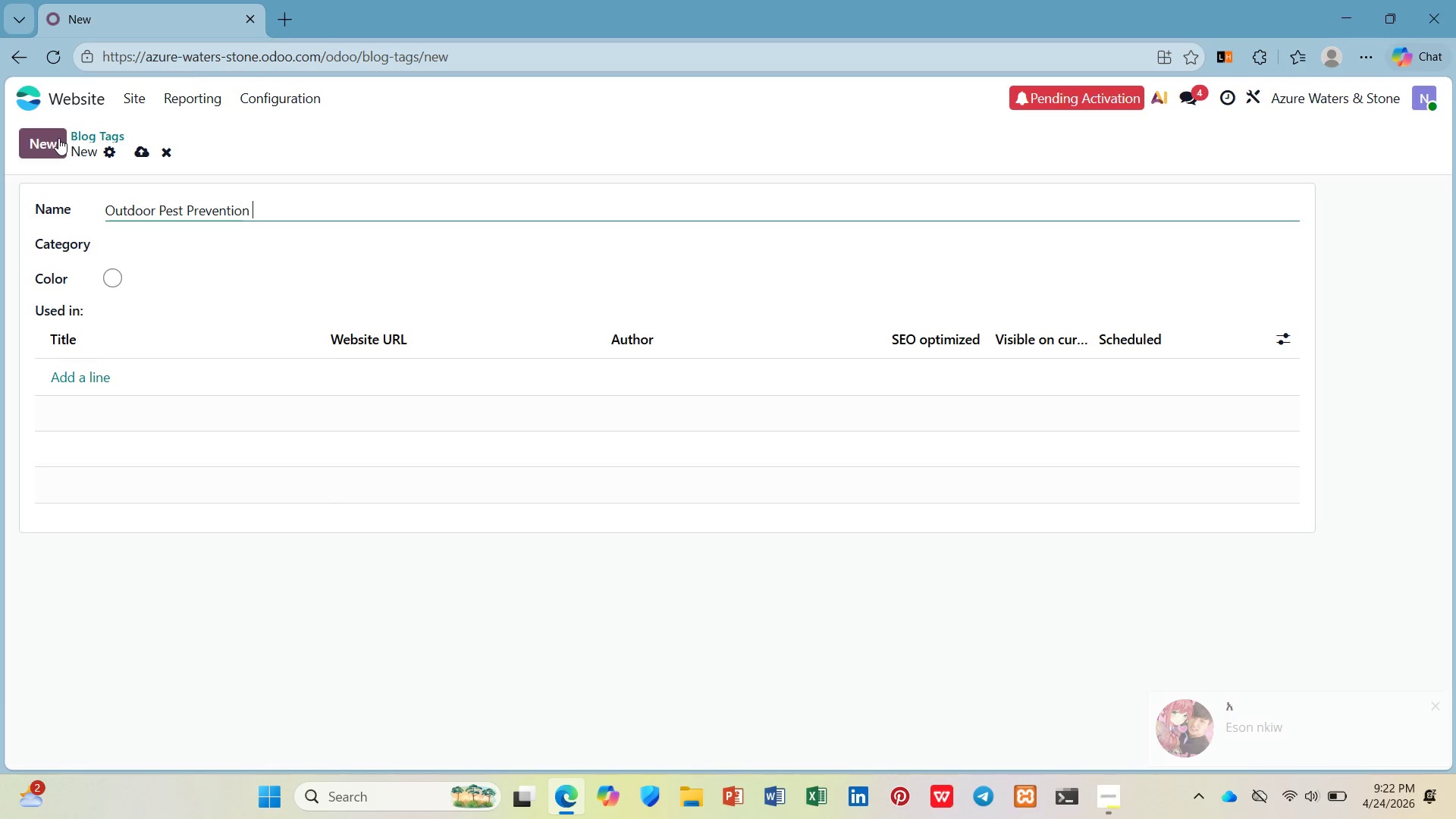 
left_click([133, 149])
 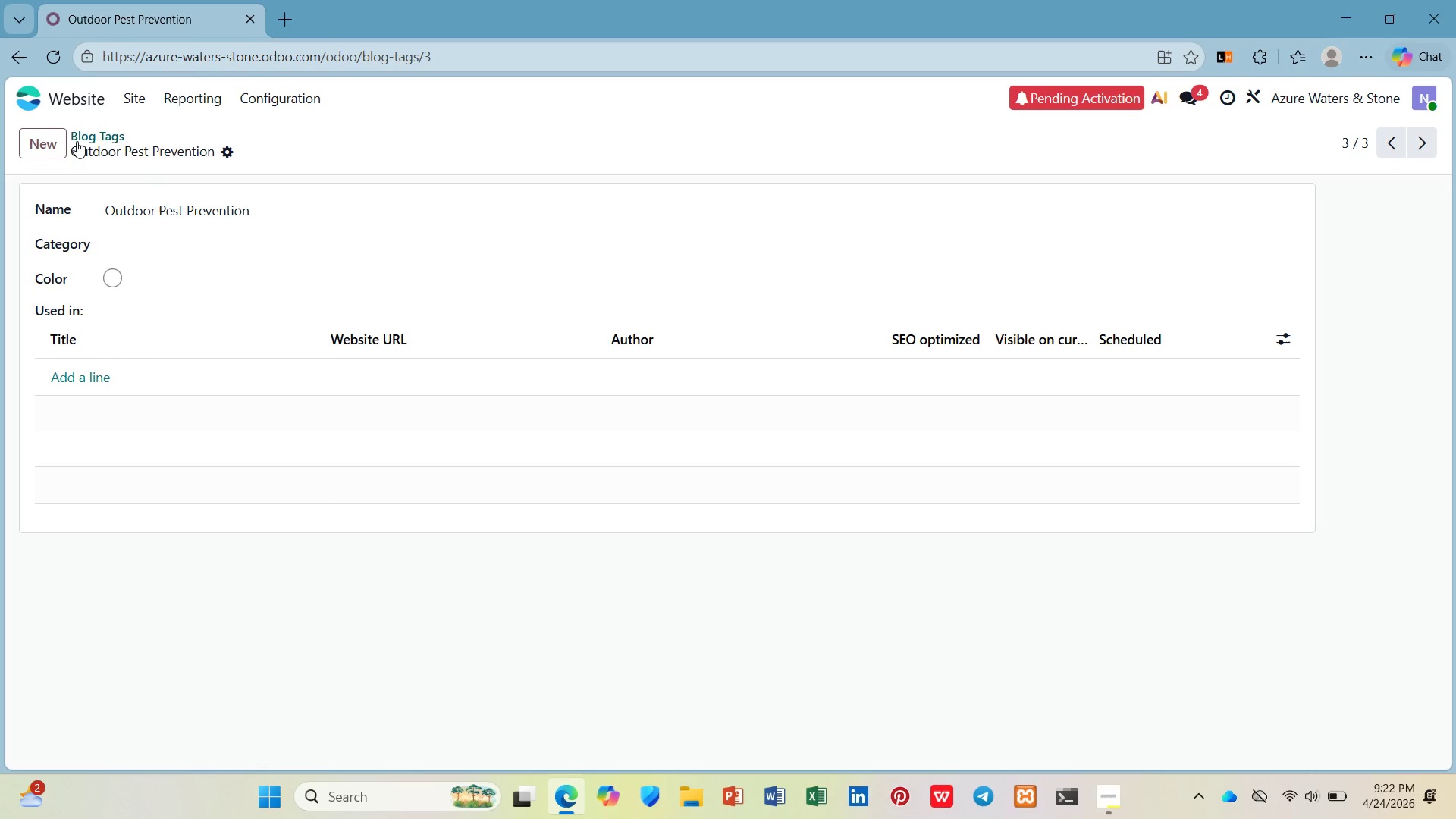 
left_click([80, 136])
 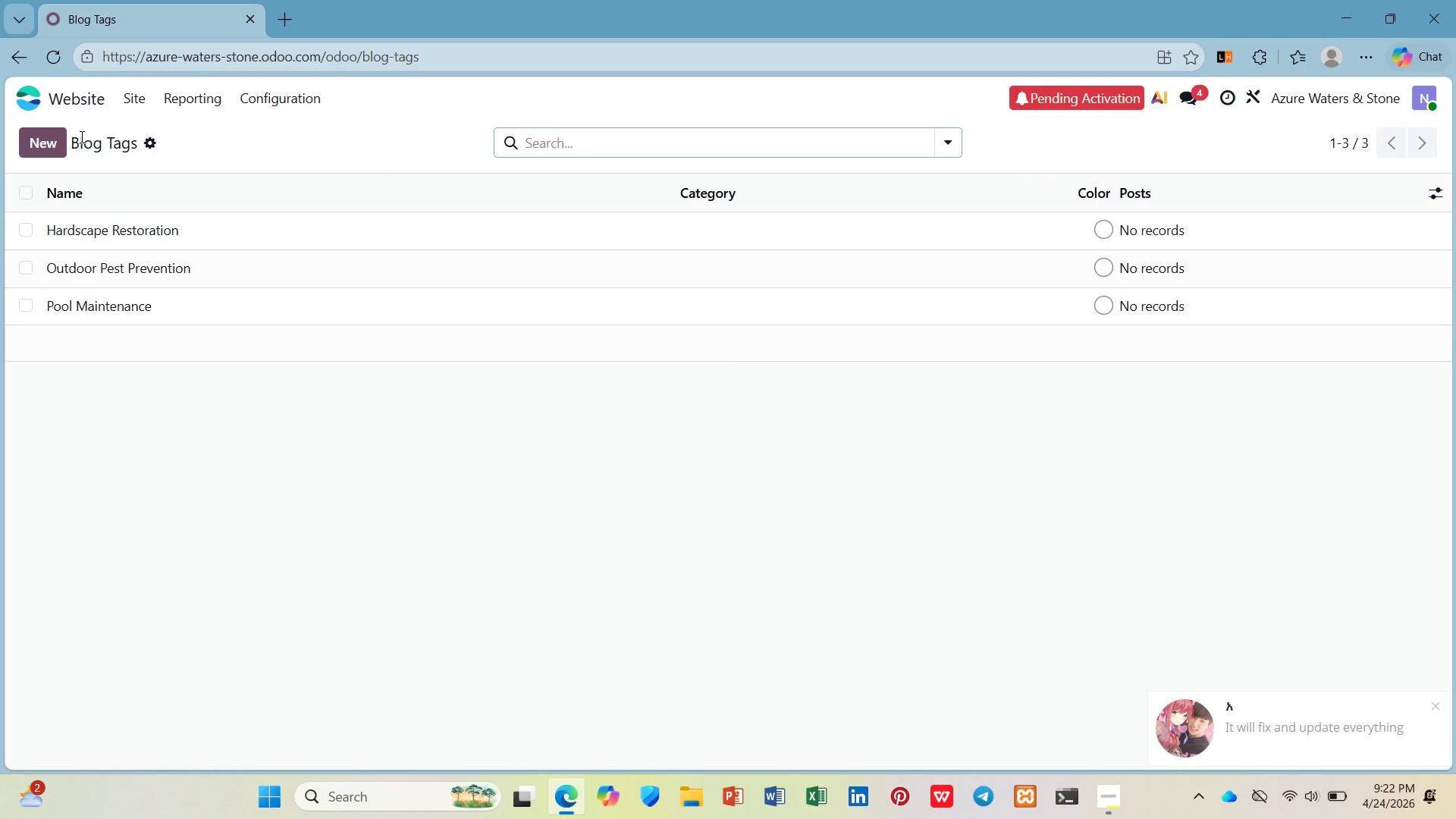 
wait(9.2)
 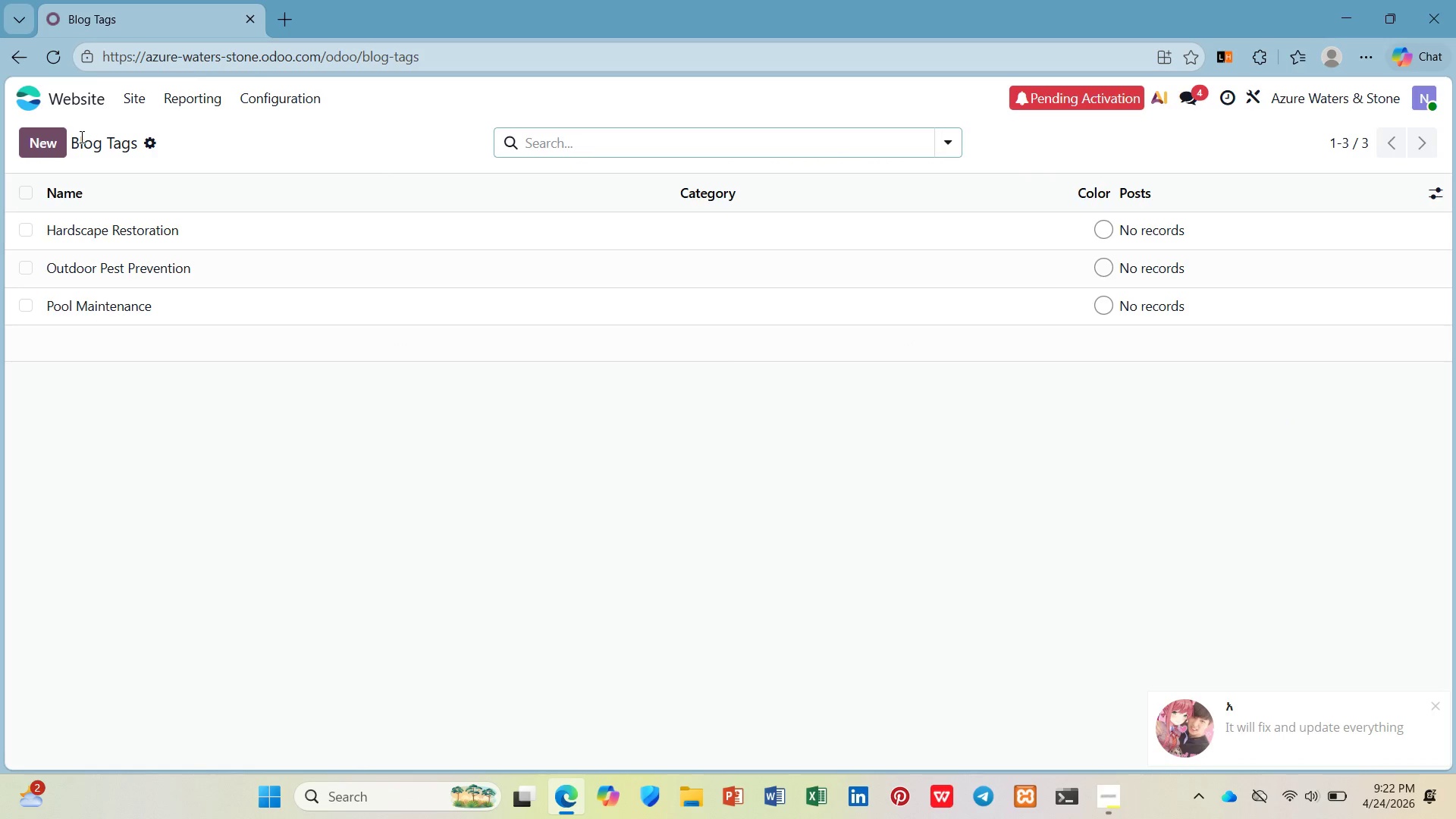 
left_click([163, 212])
 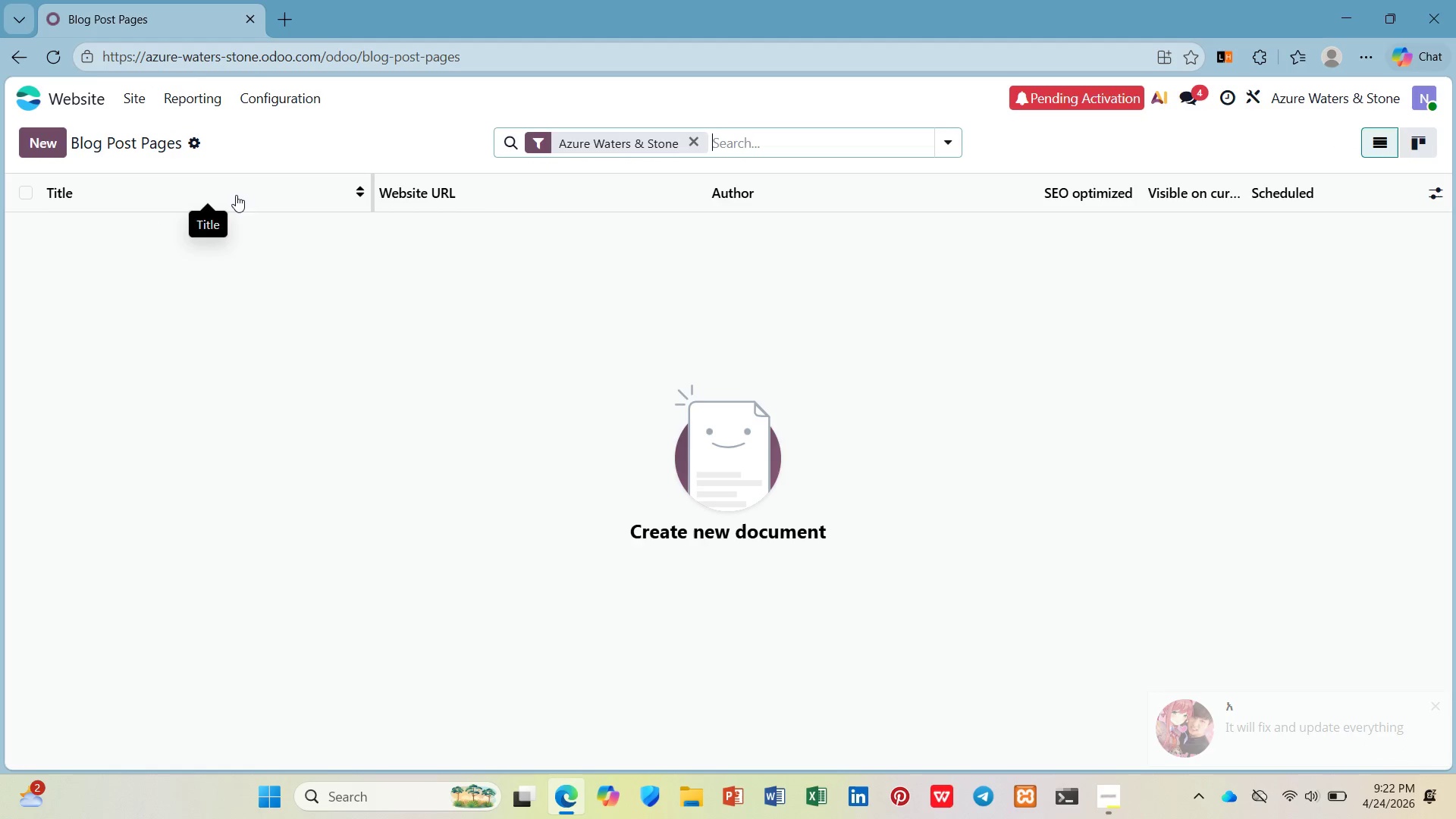 
left_click([19, 141])
 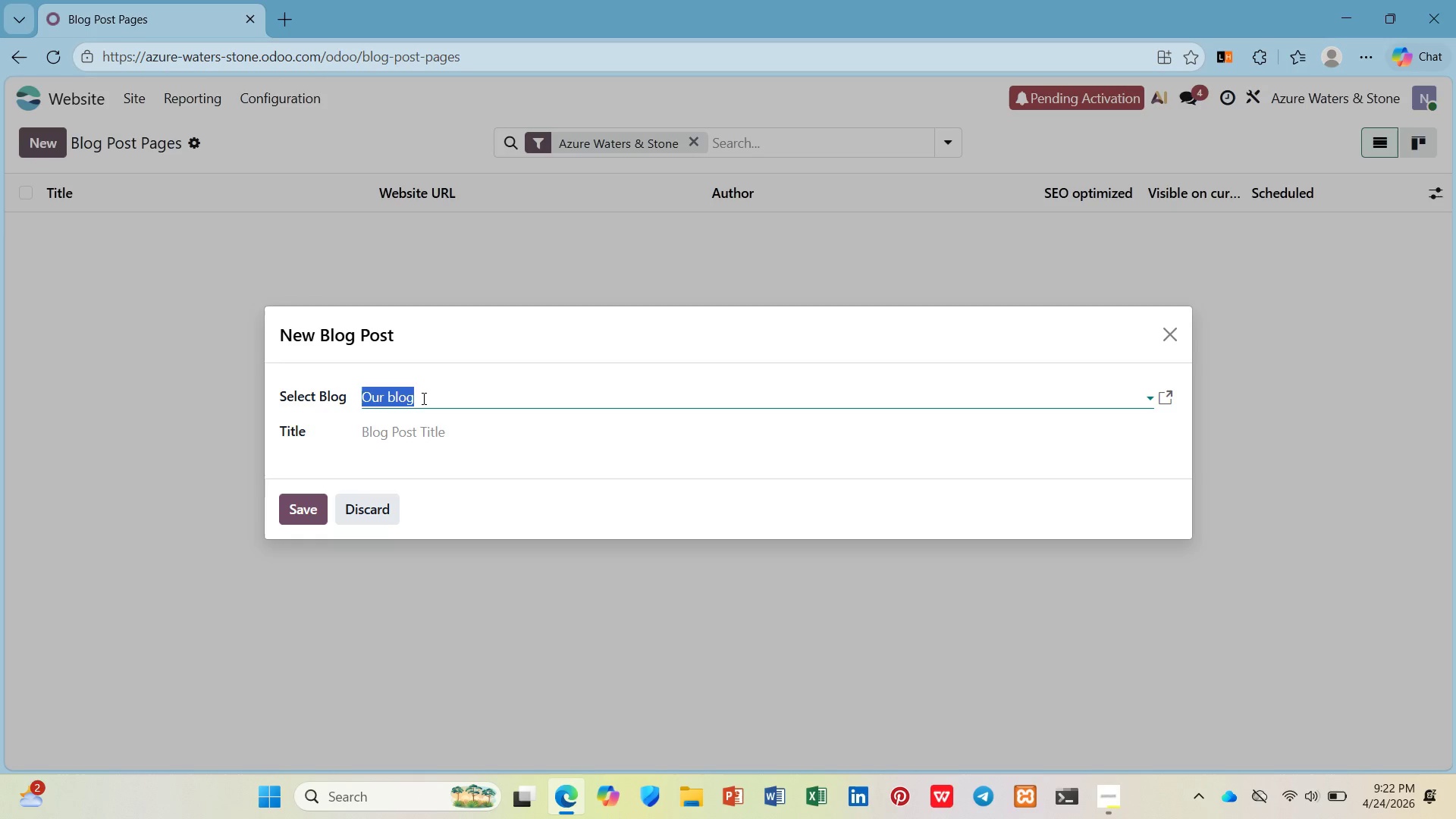 
left_click([423, 398])
 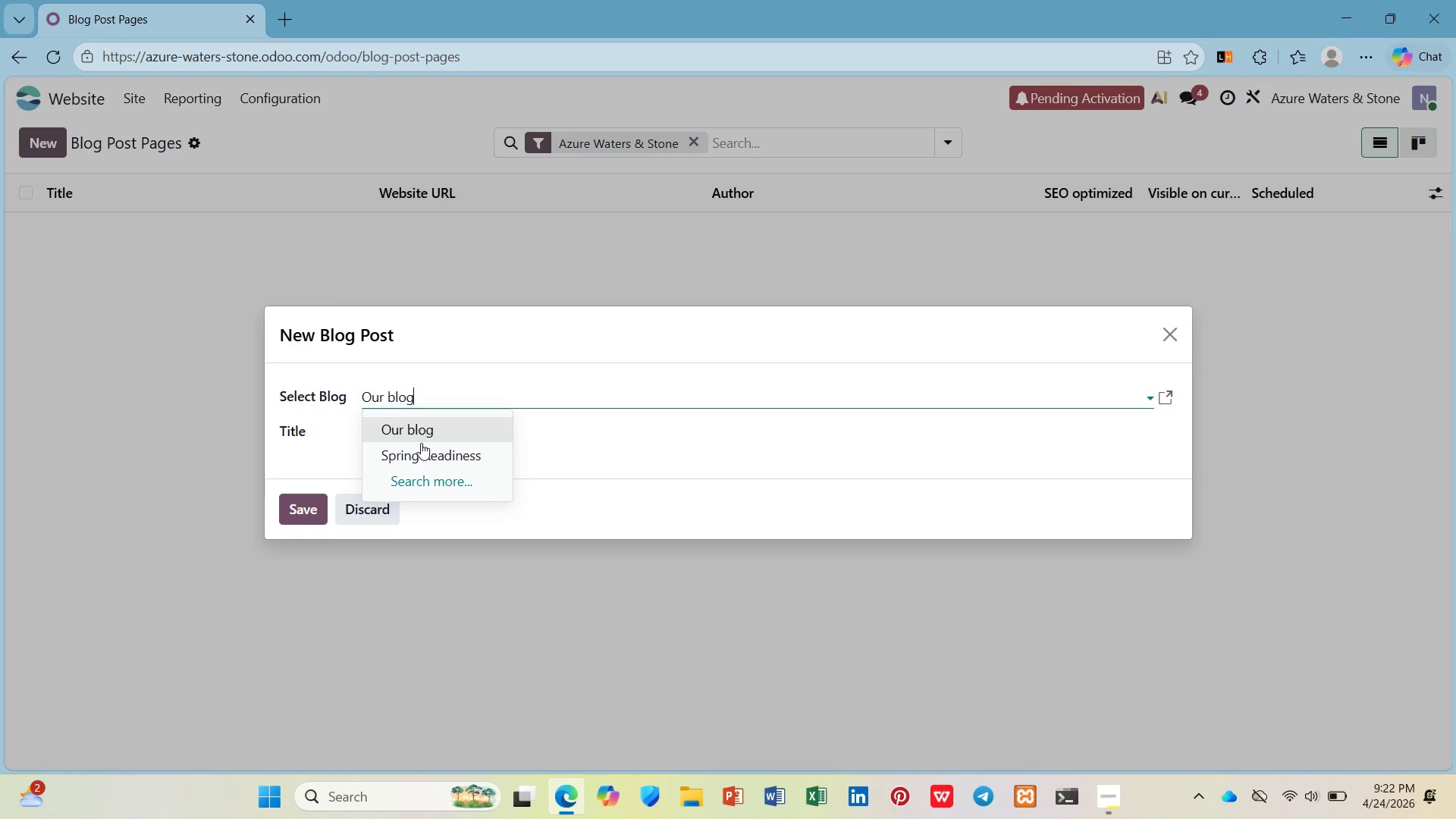 
left_click([421, 444])
 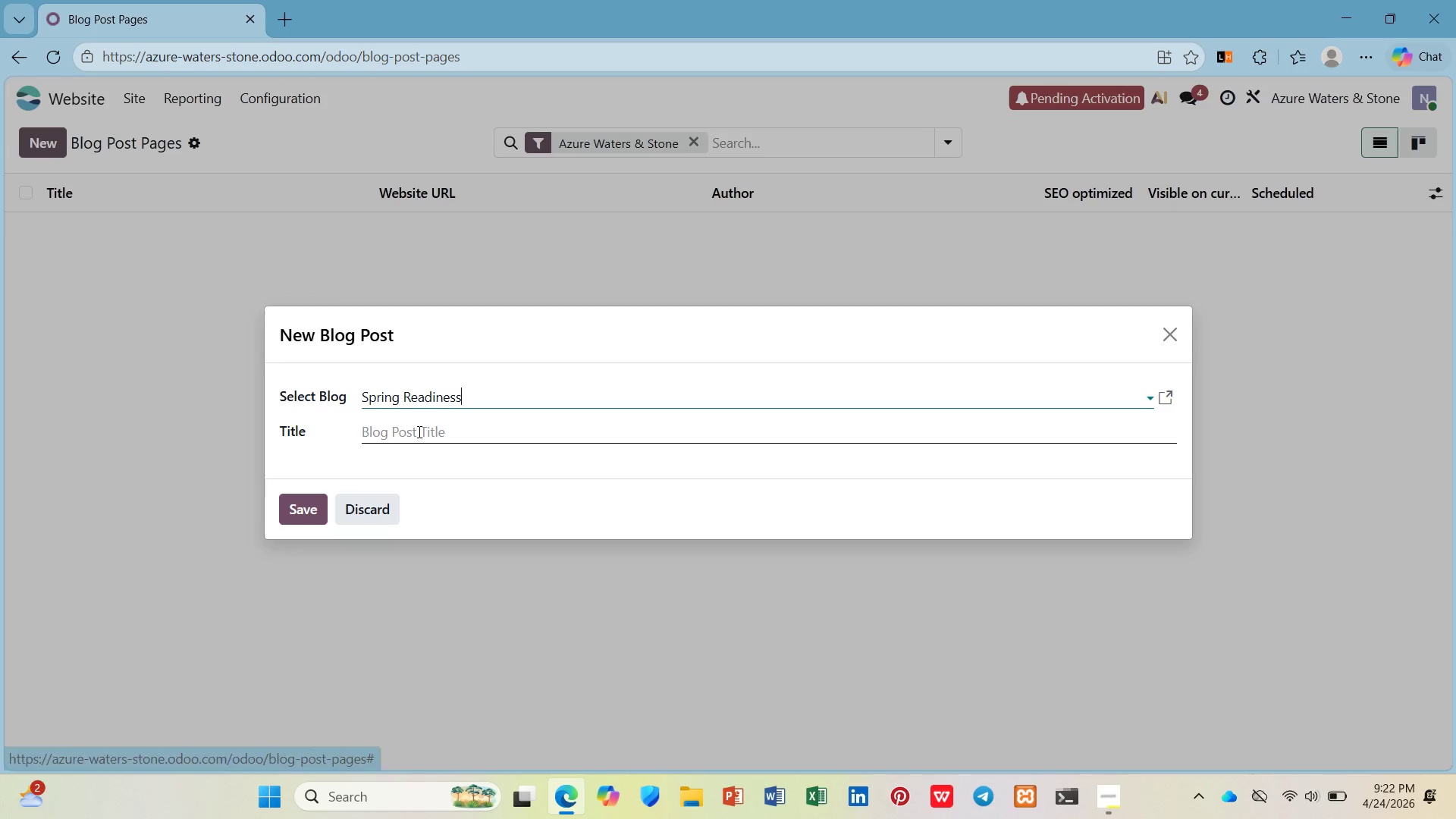 
left_click([418, 431])
 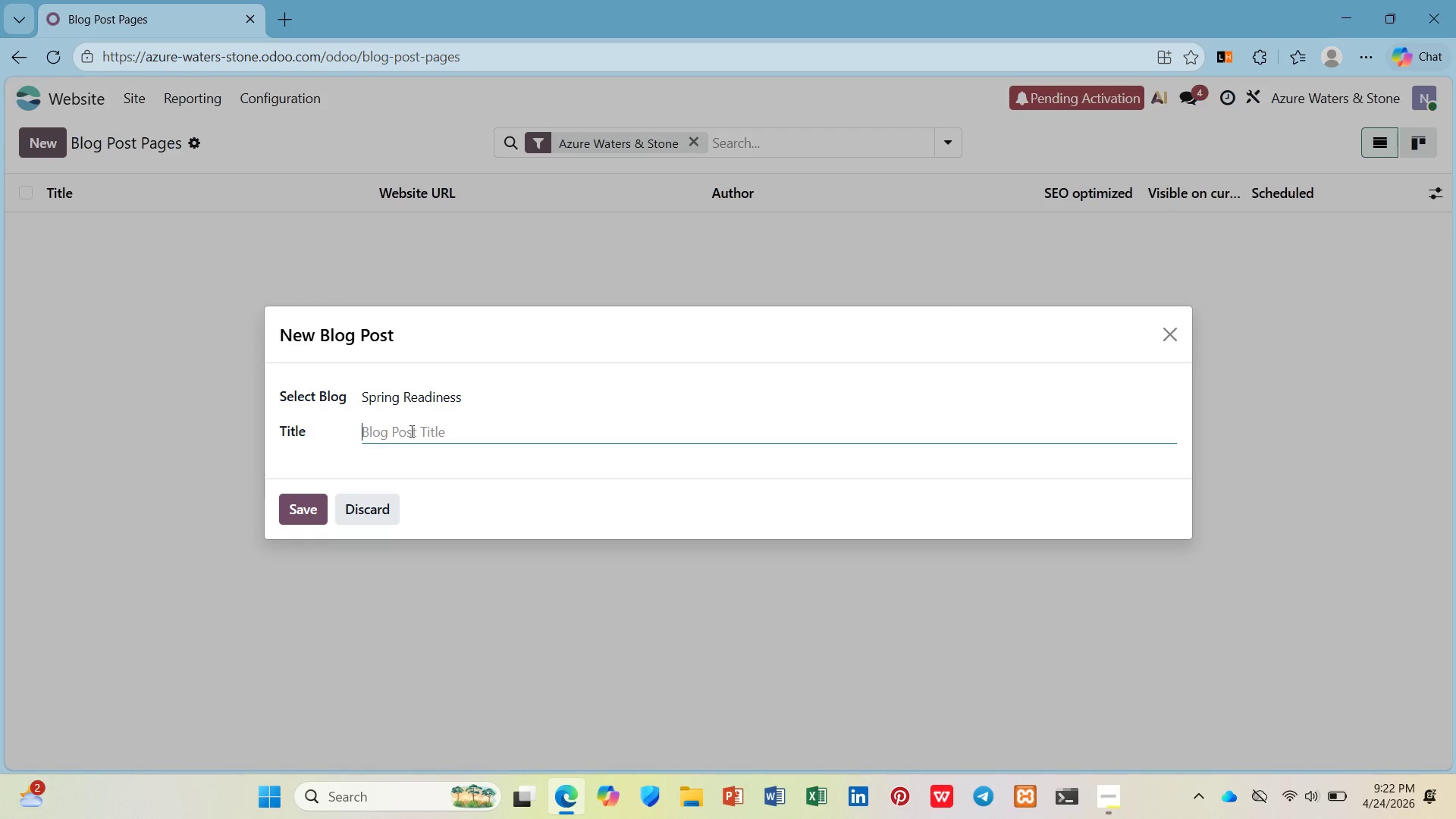 
type(Pool Opening Procedurs for Spring )
key(Backspace)
type(: A )
 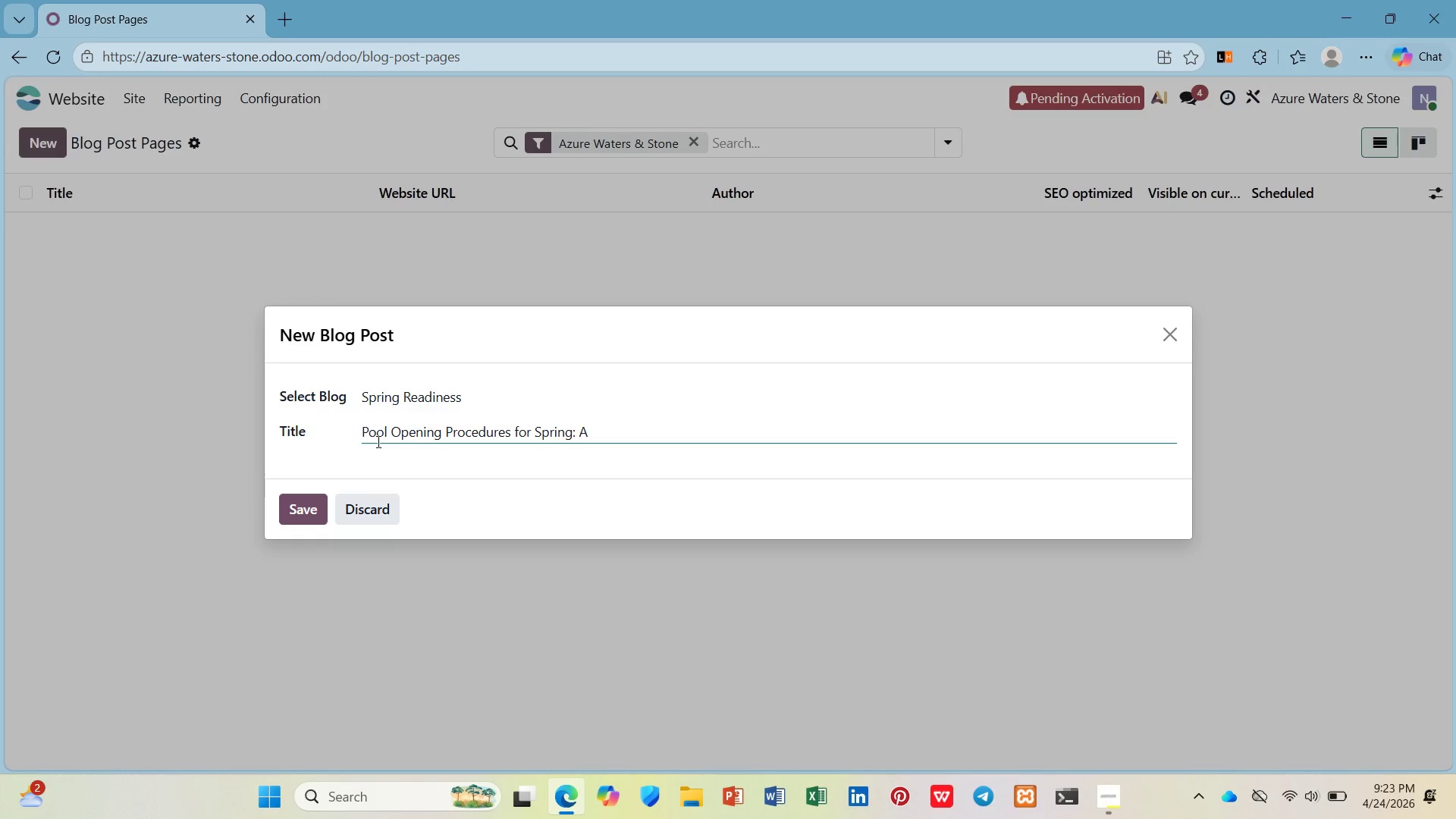 
wait(9.31)
 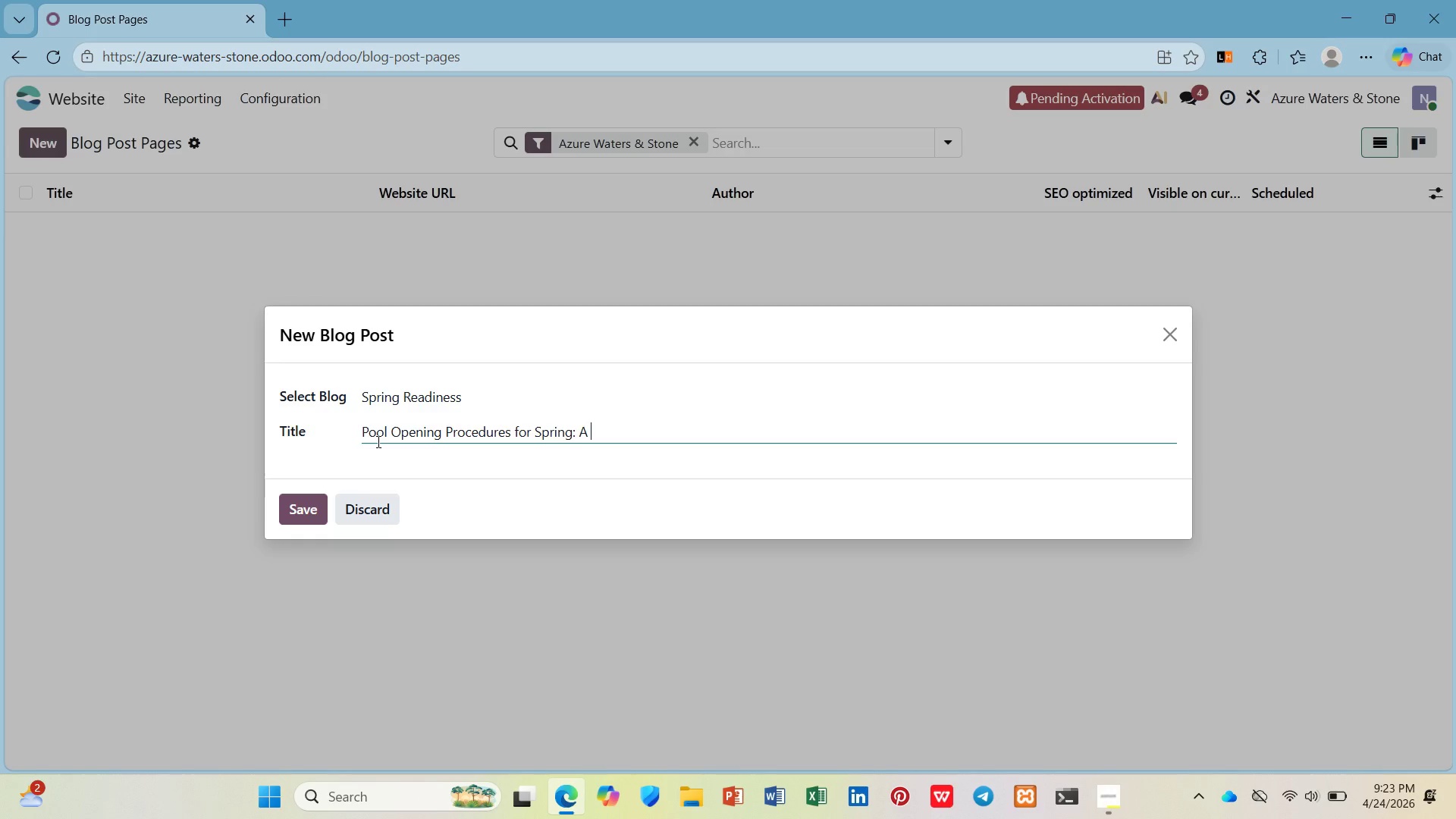 
type(Complete Guide)
 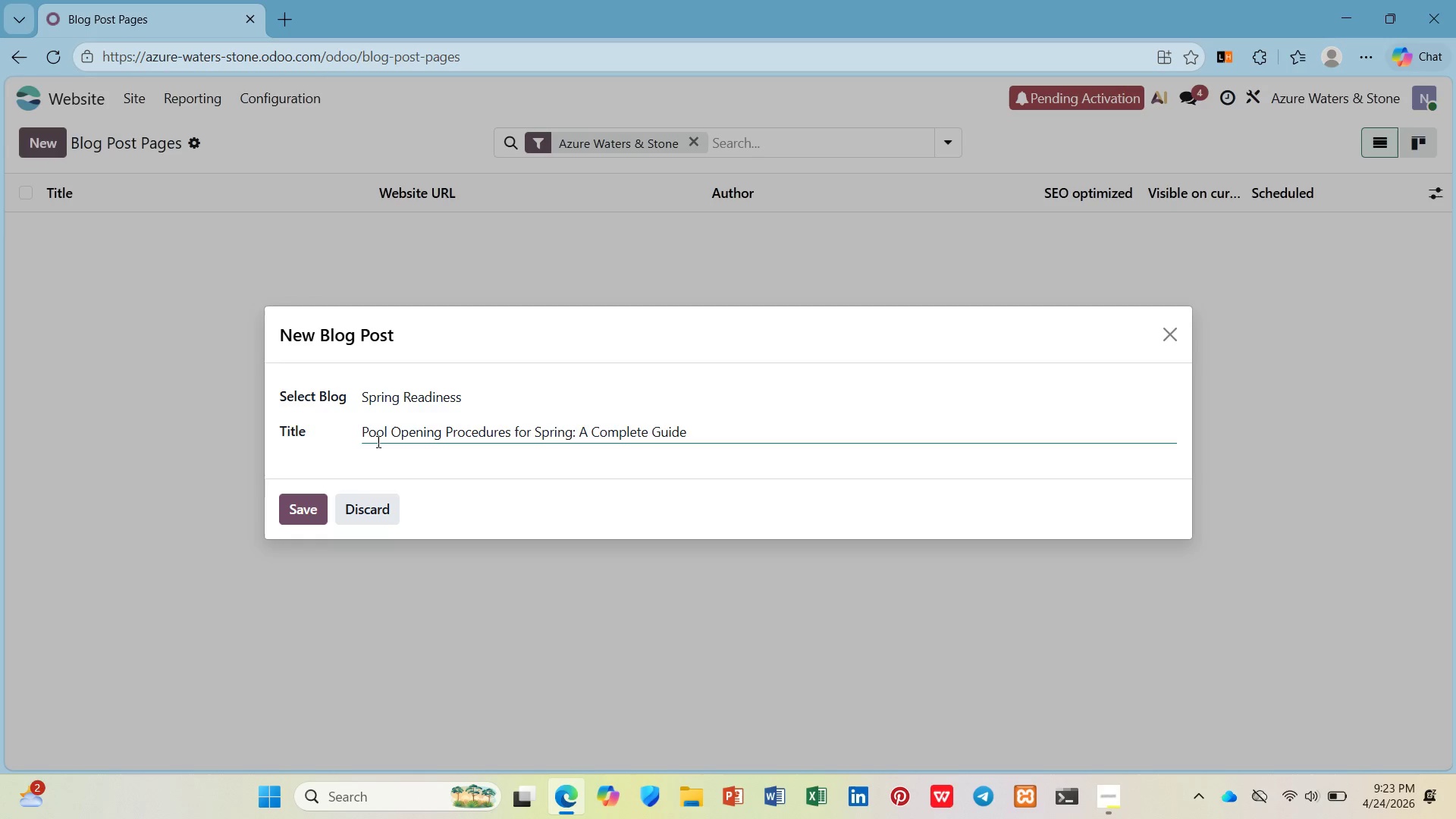 
wait(14.25)
 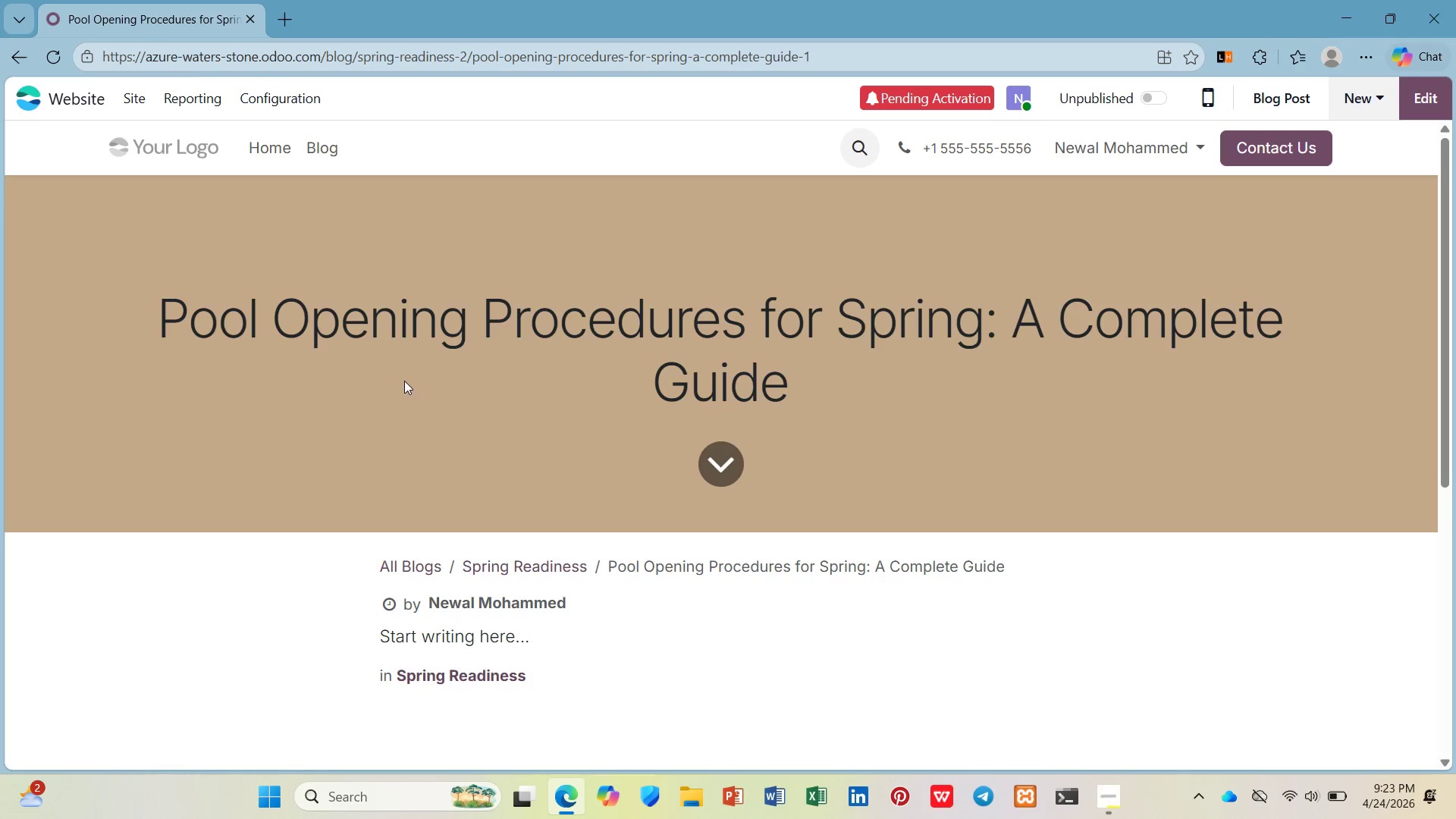 
left_click([405, 224])
 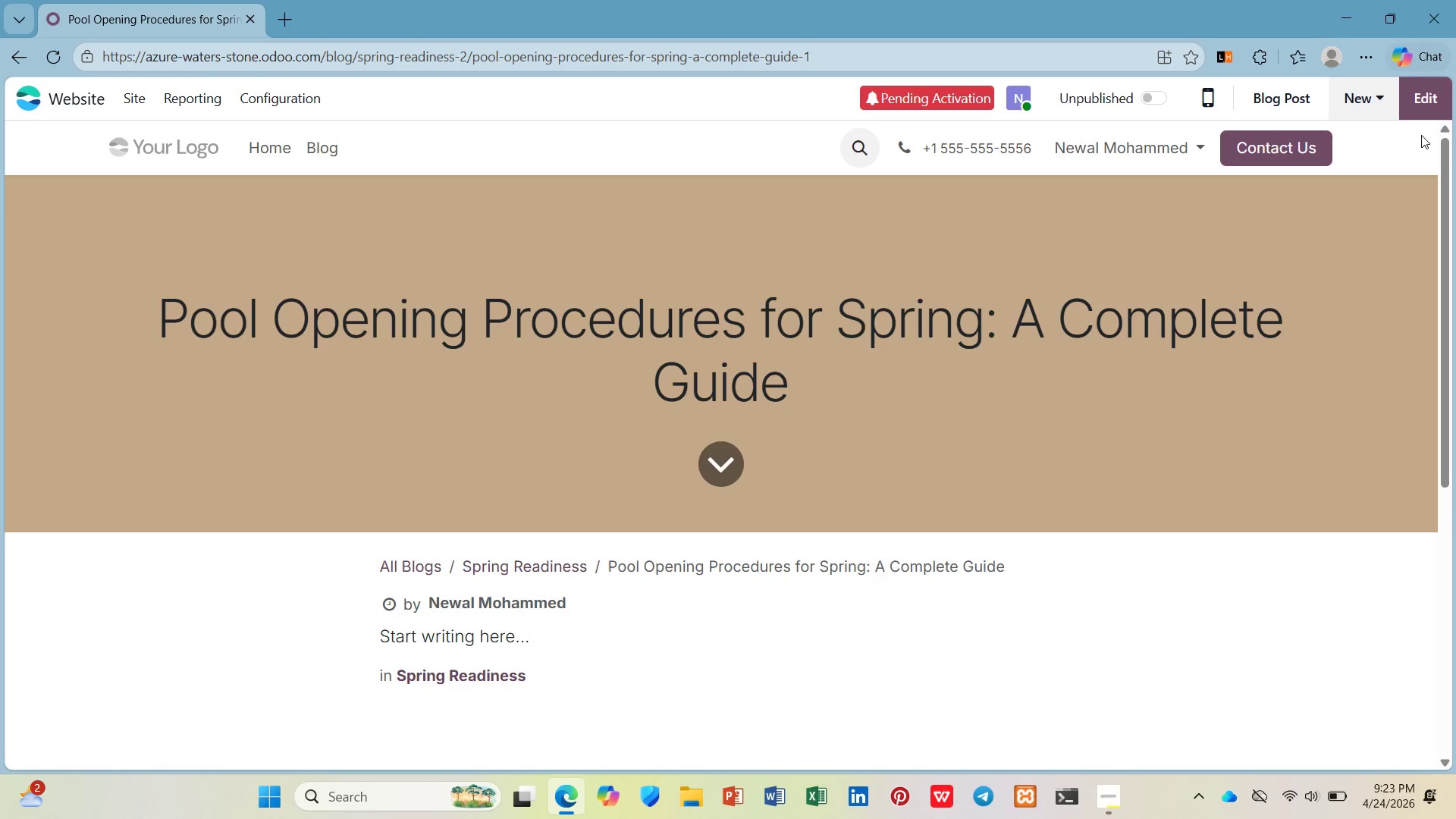 
left_click([1411, 105])
 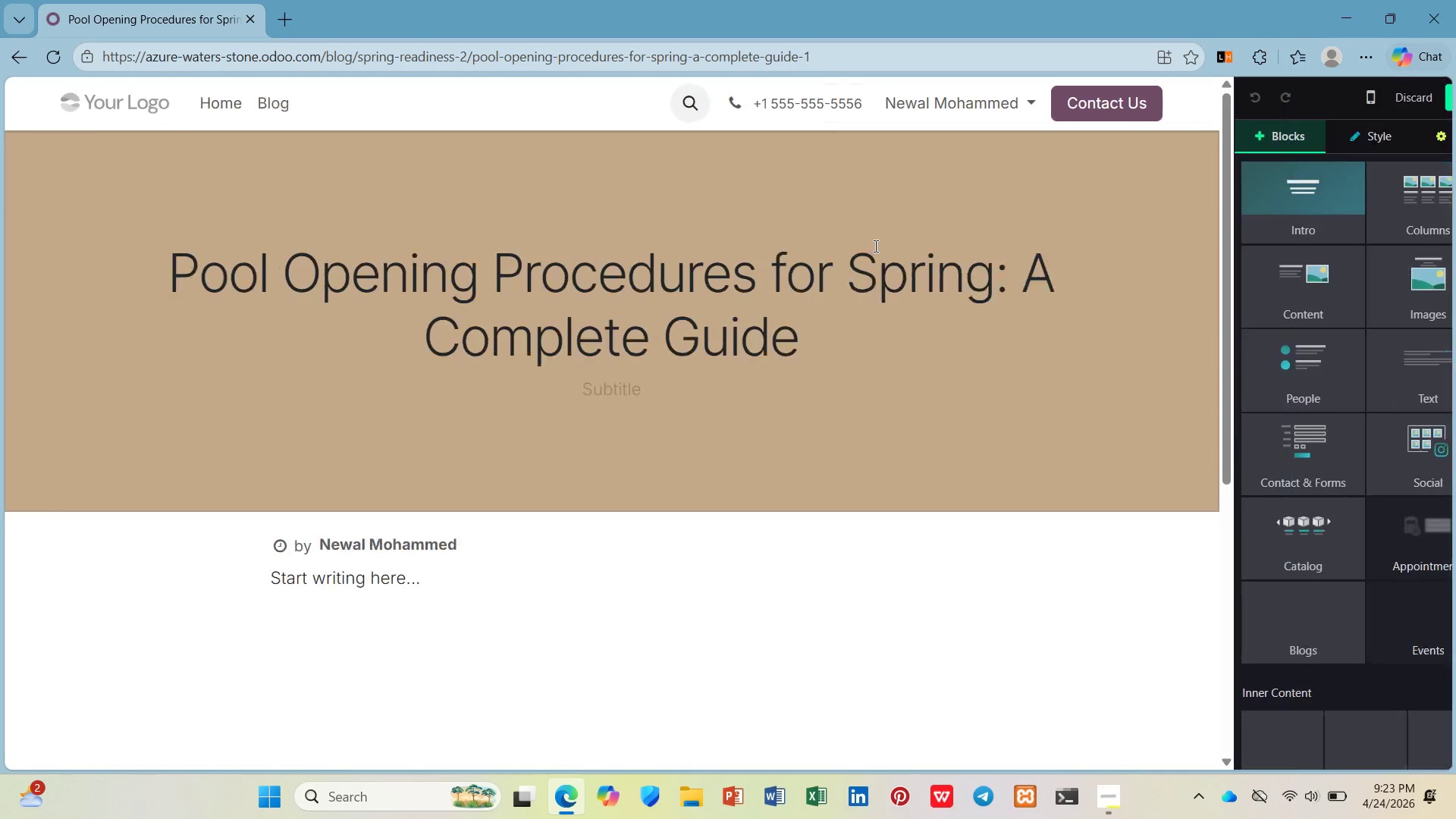 
left_click([874, 230])
 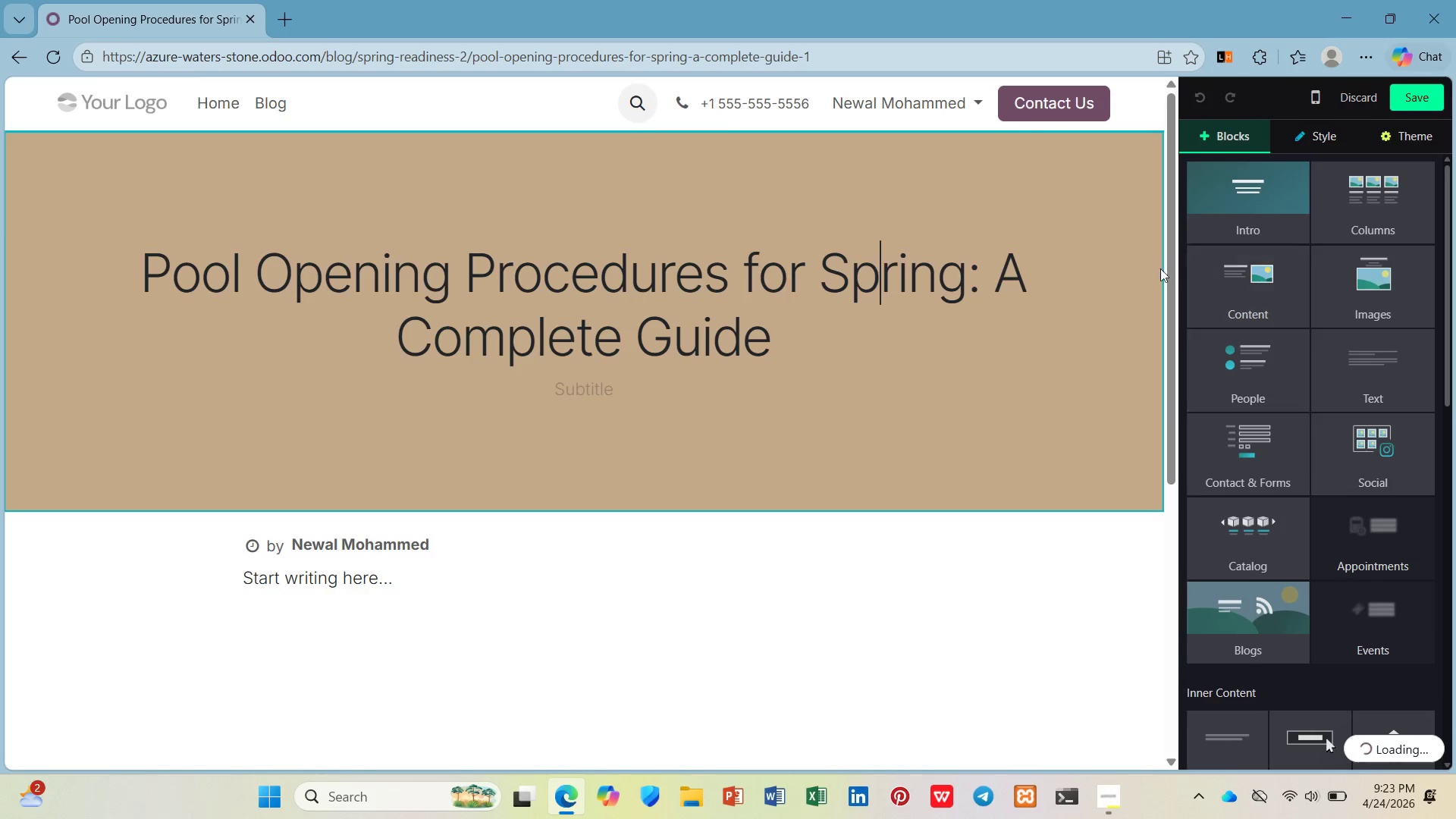 
left_click([1083, 331])
 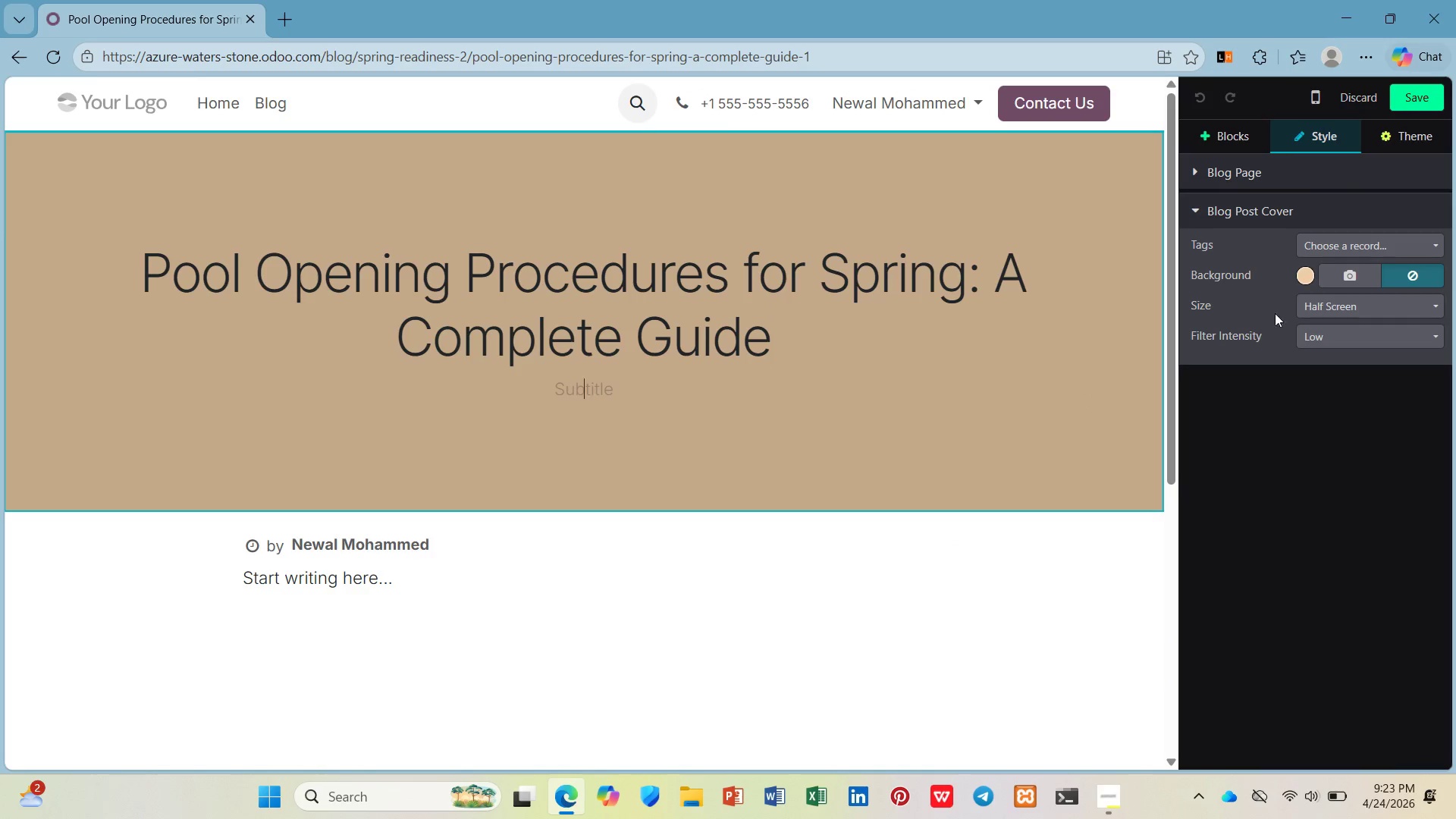 
left_click([1320, 239])
 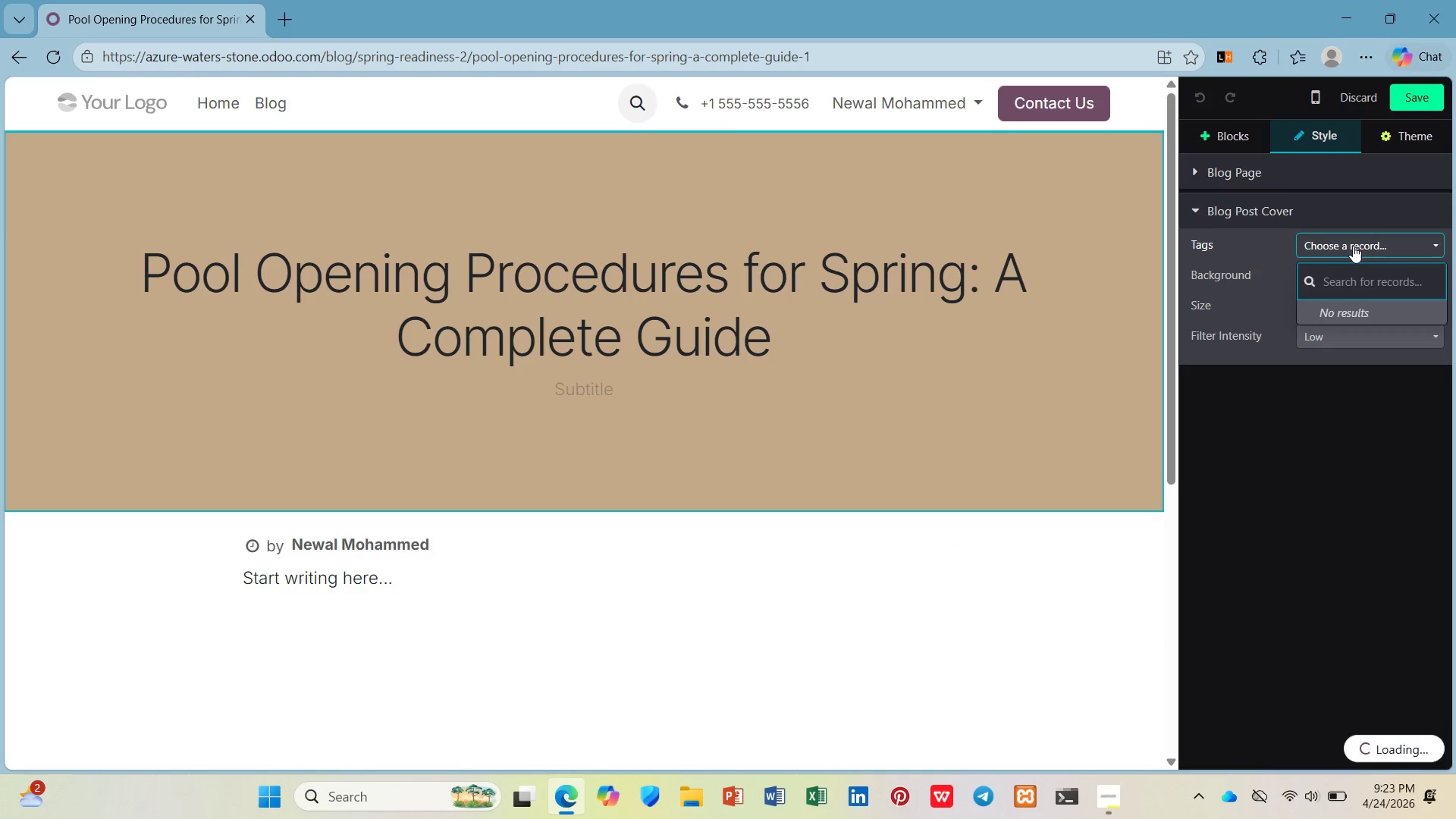 
left_click([1353, 246])
 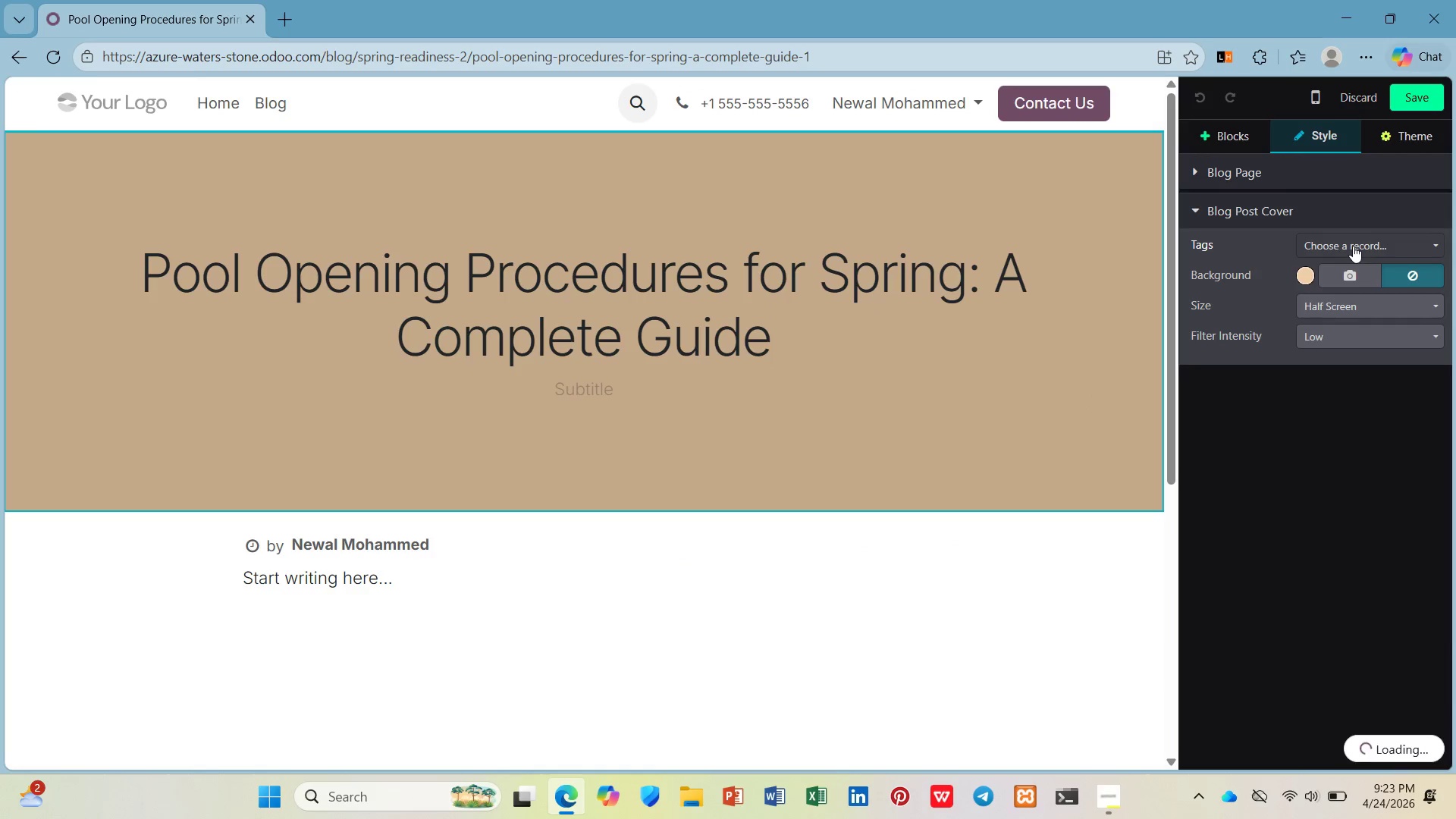 
left_click([1353, 246])
 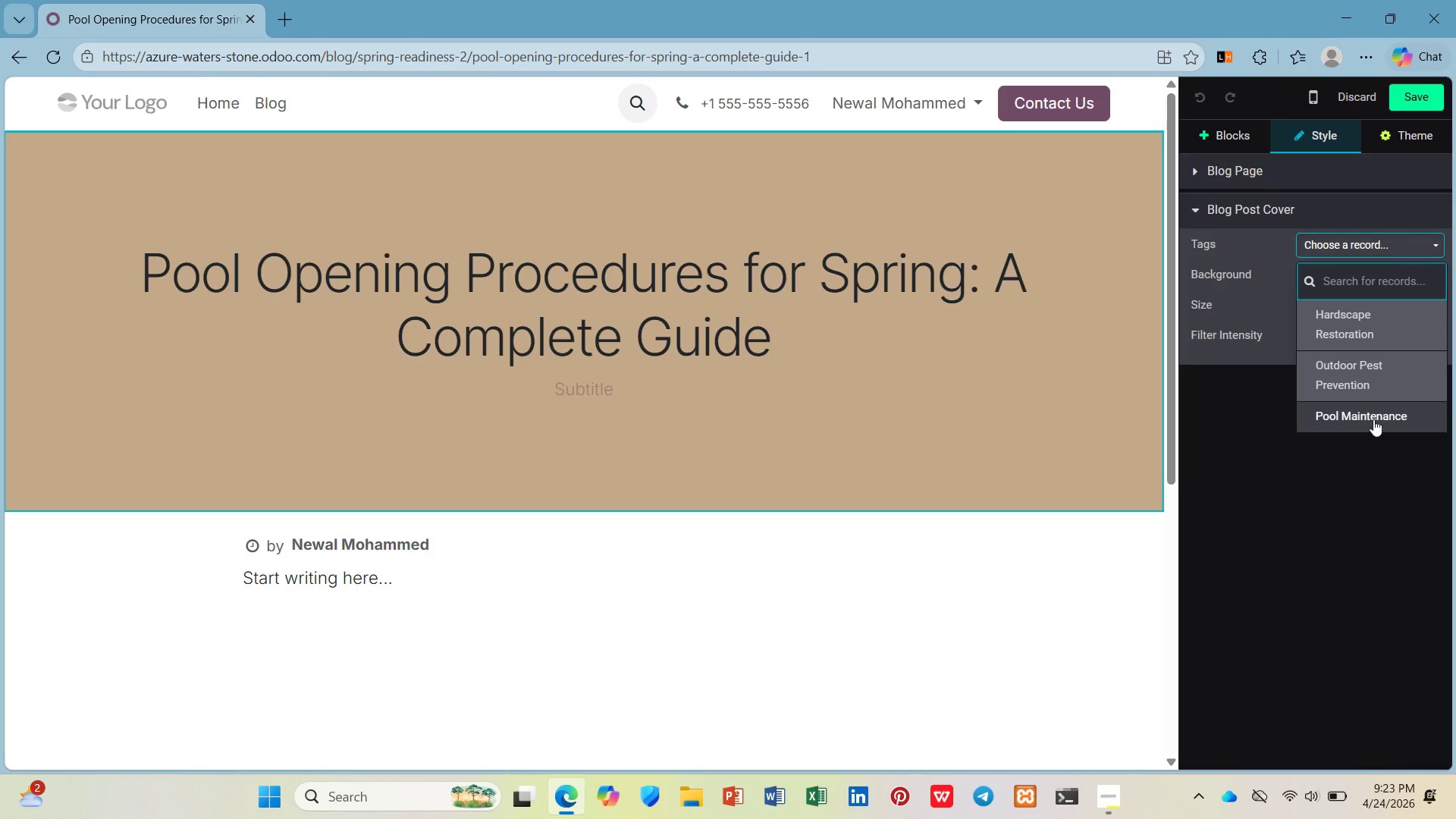 
left_click([1377, 415])
 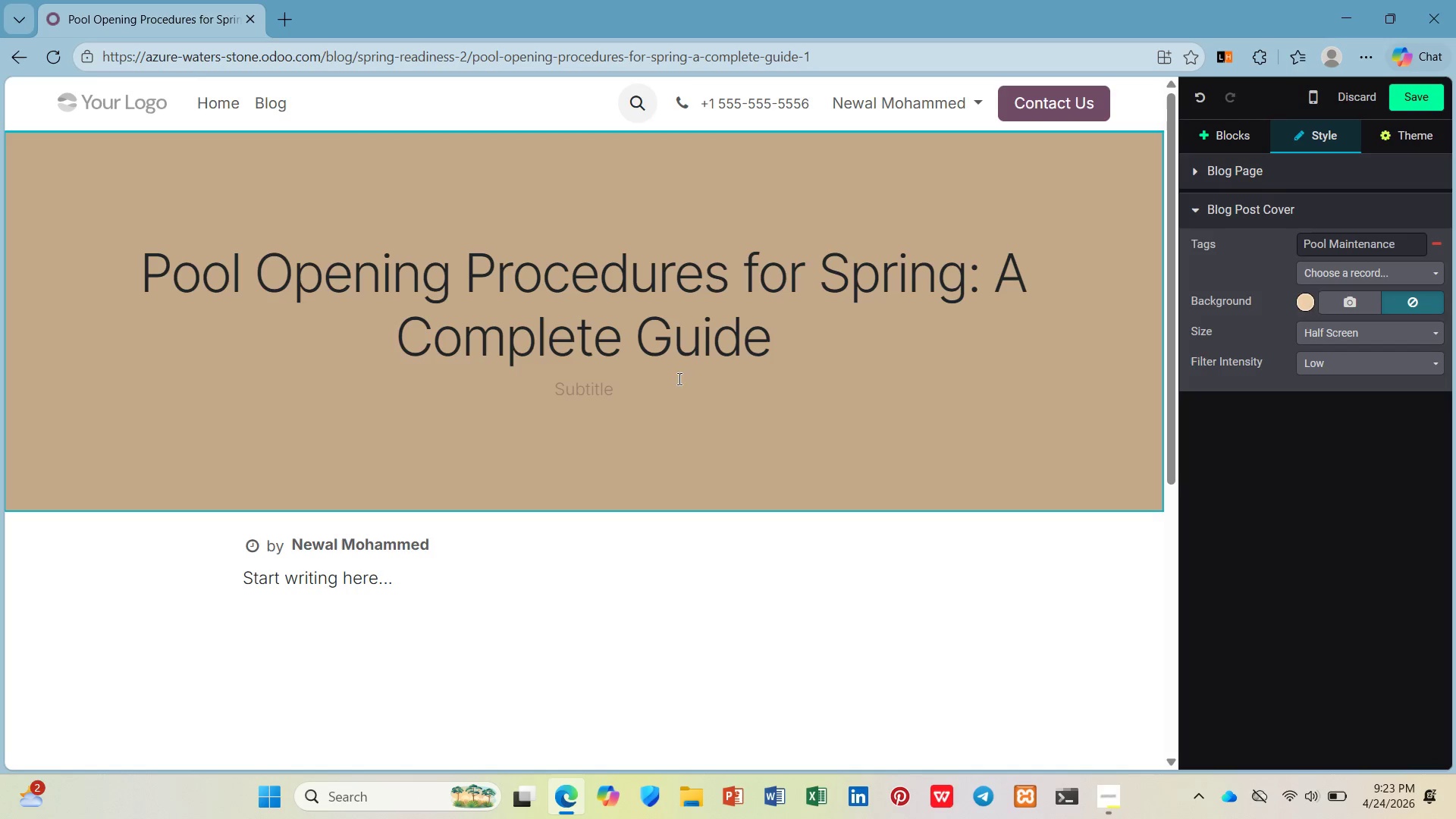 
wait(7.44)
 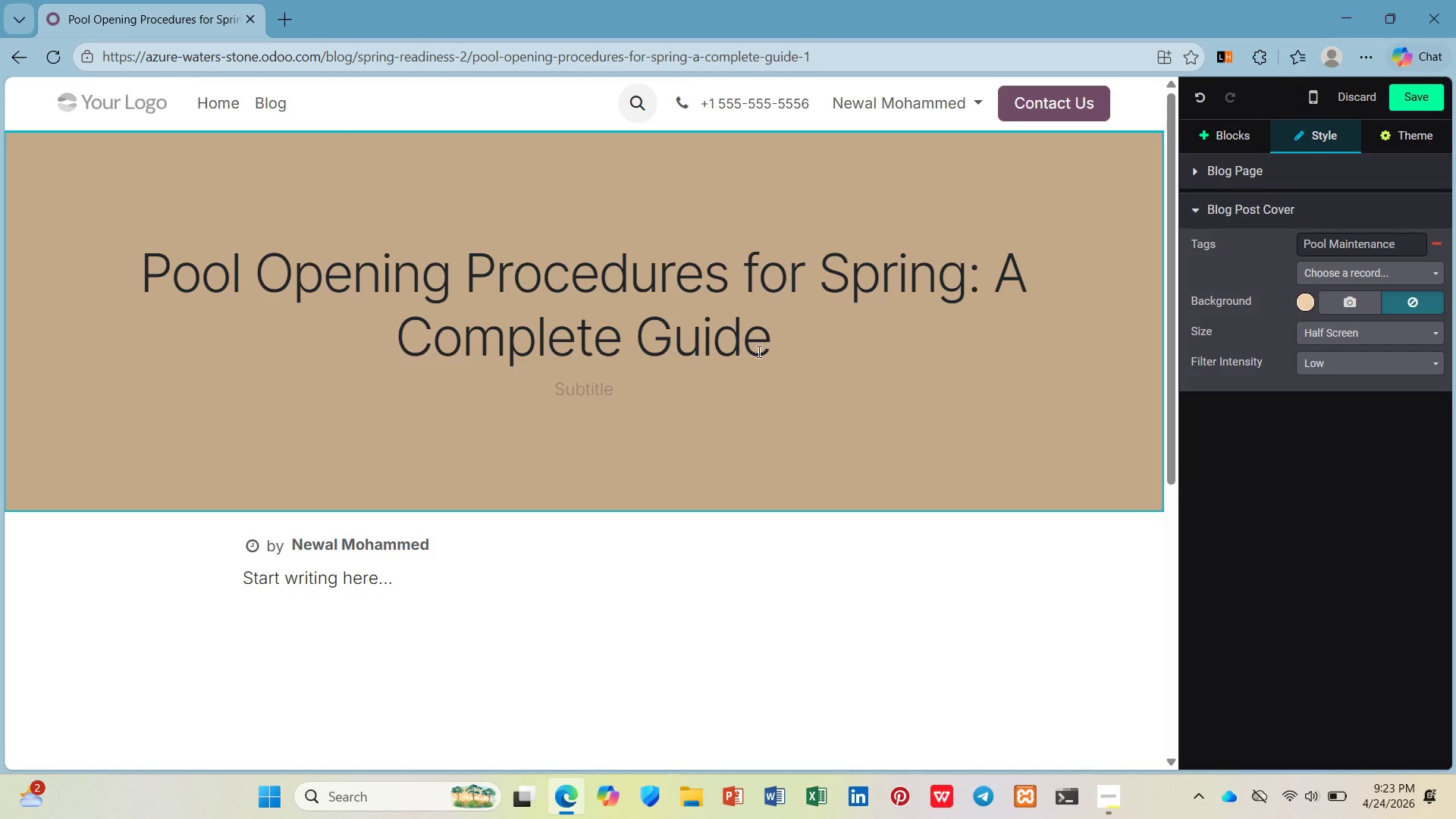 
left_click([1358, 306])
 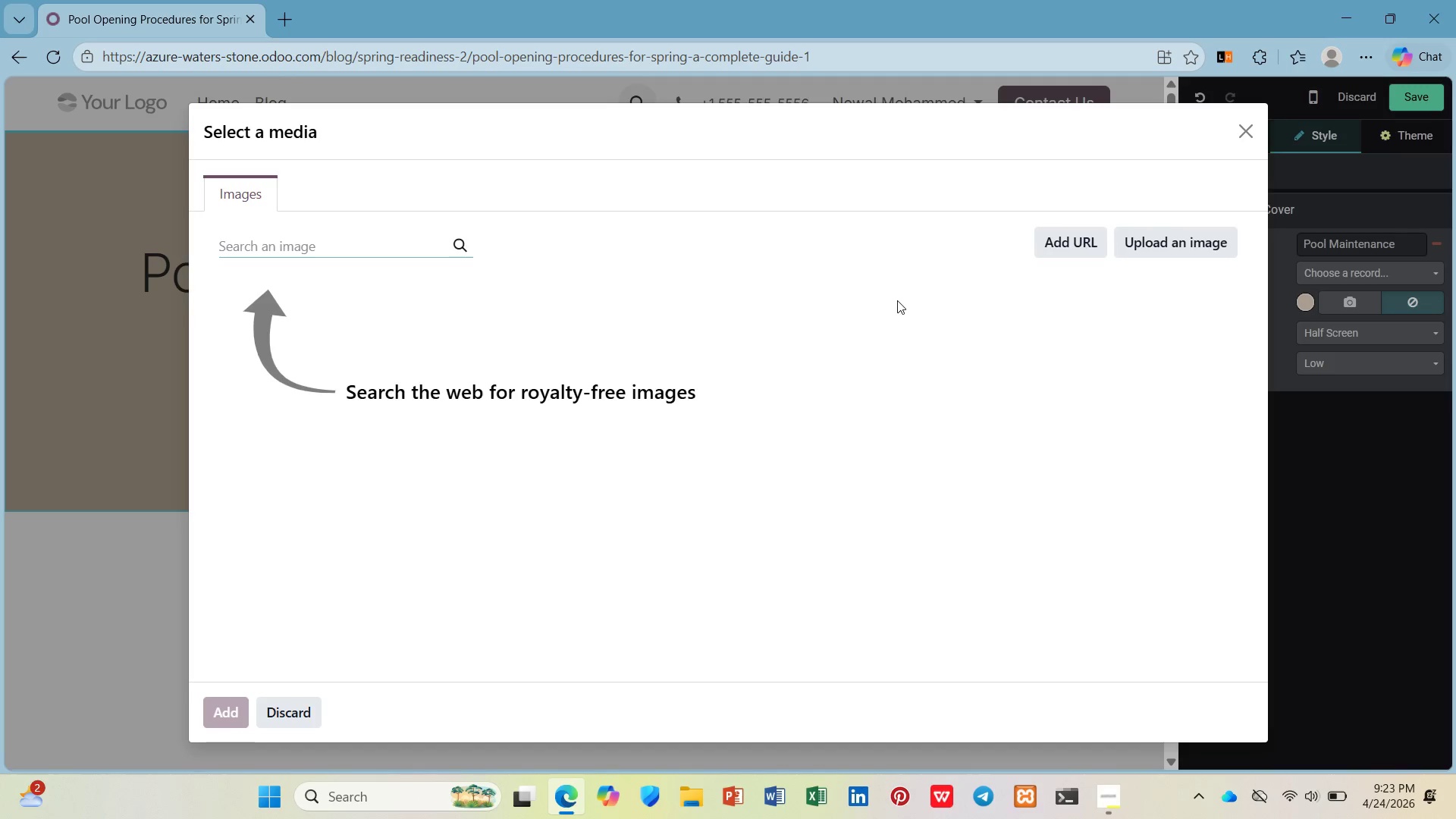 
wait(8.19)
 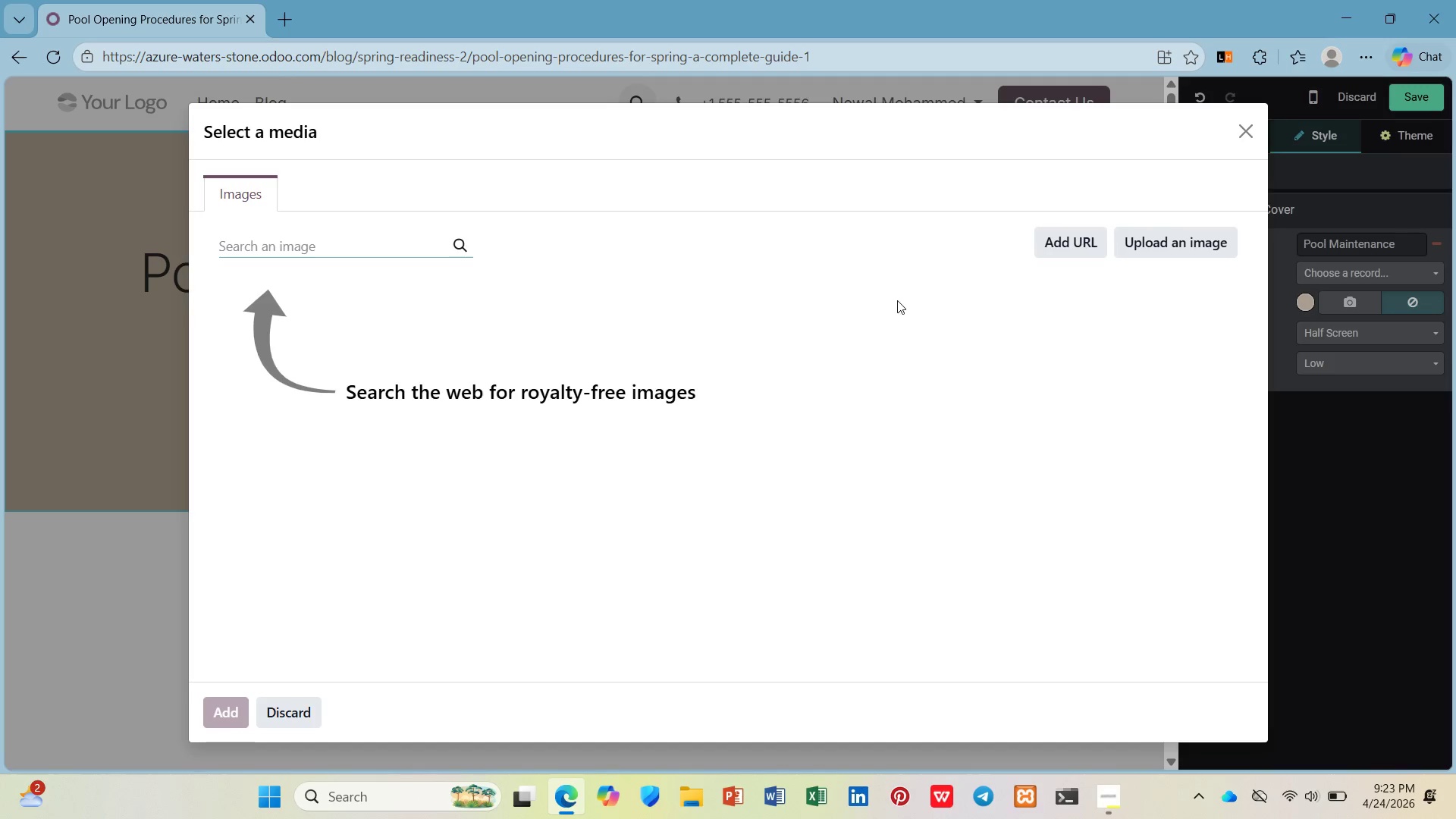 
type(pool cover removal)
 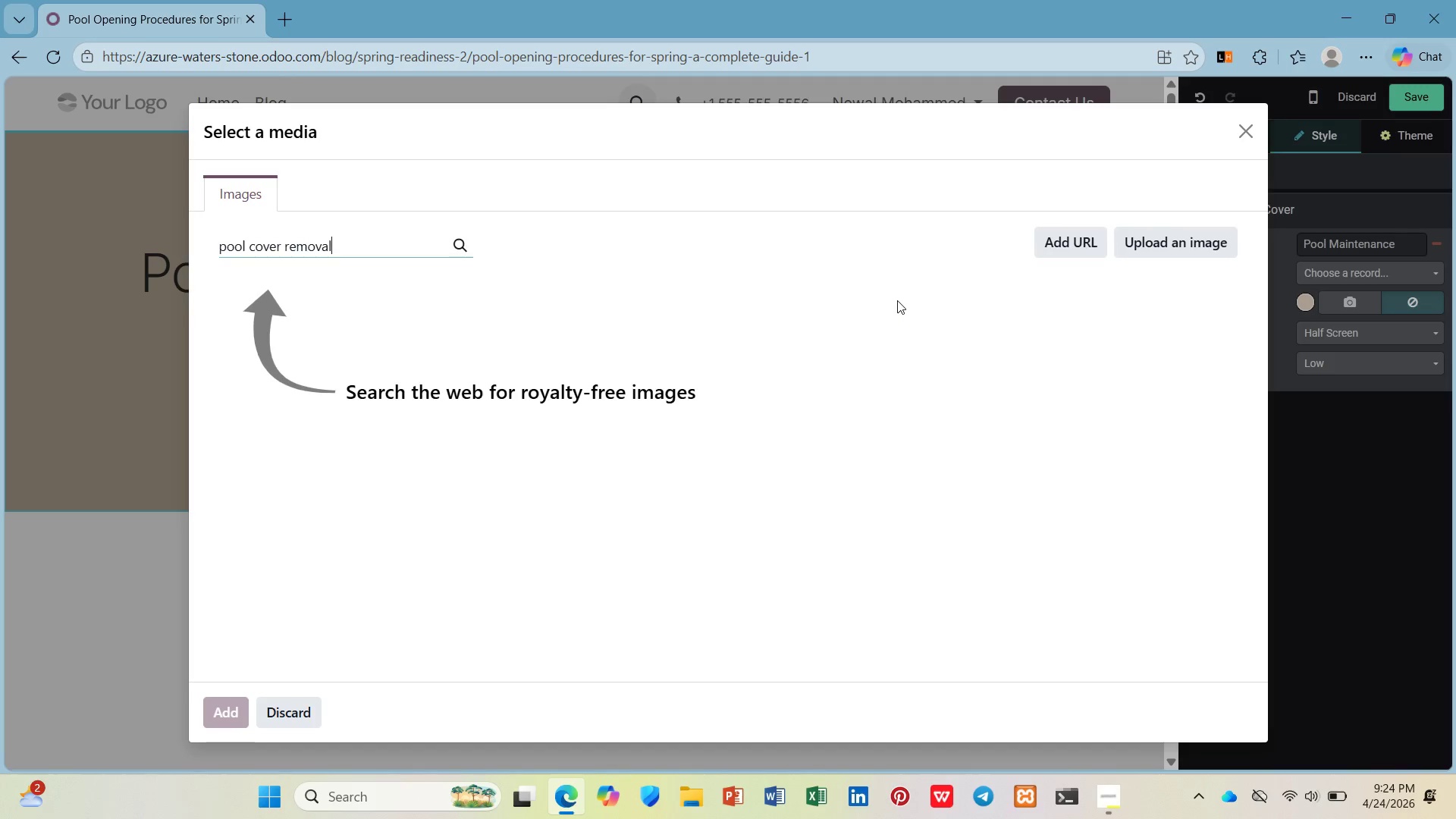 
key(Enter)
 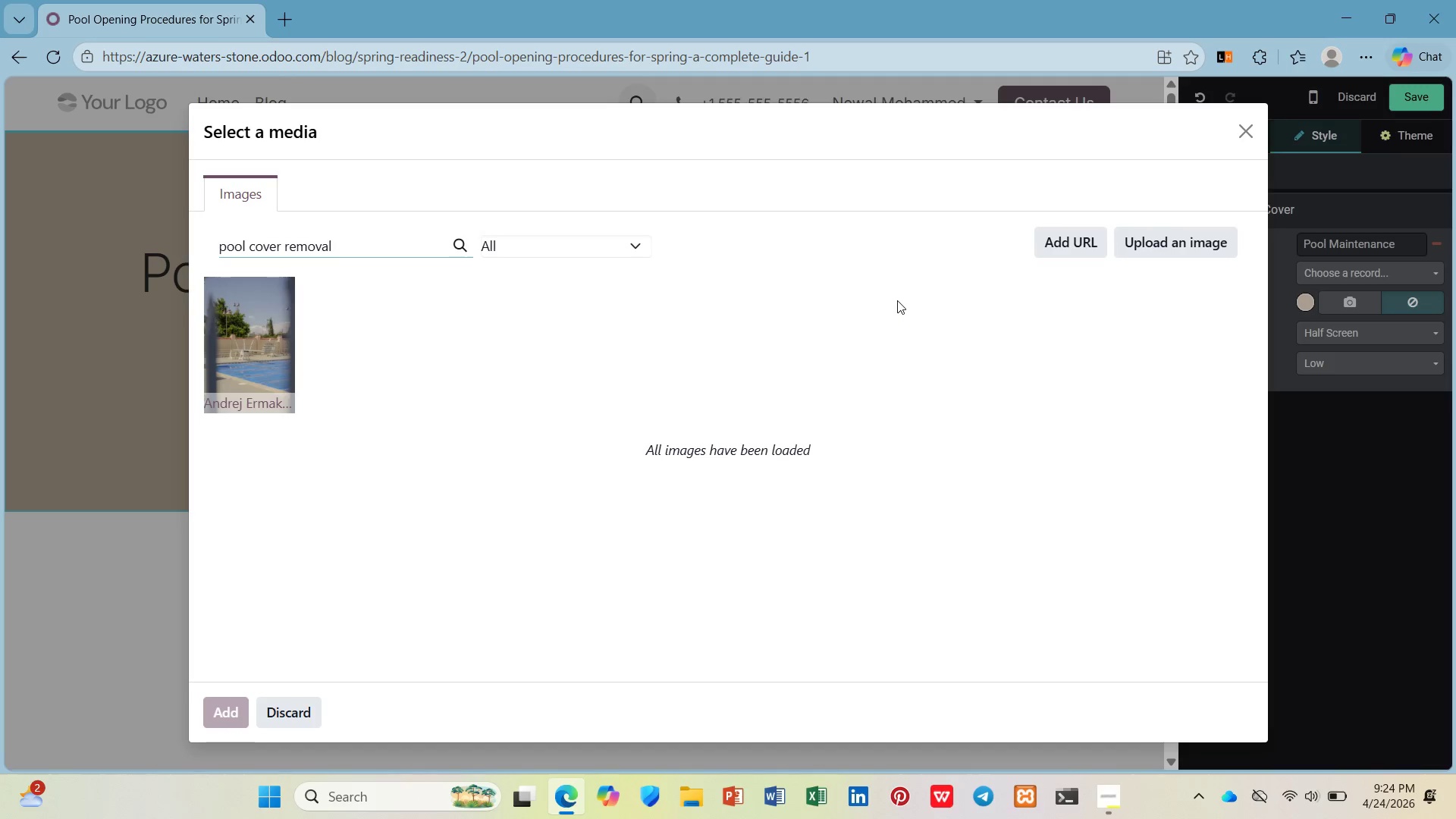 
wait(10.38)
 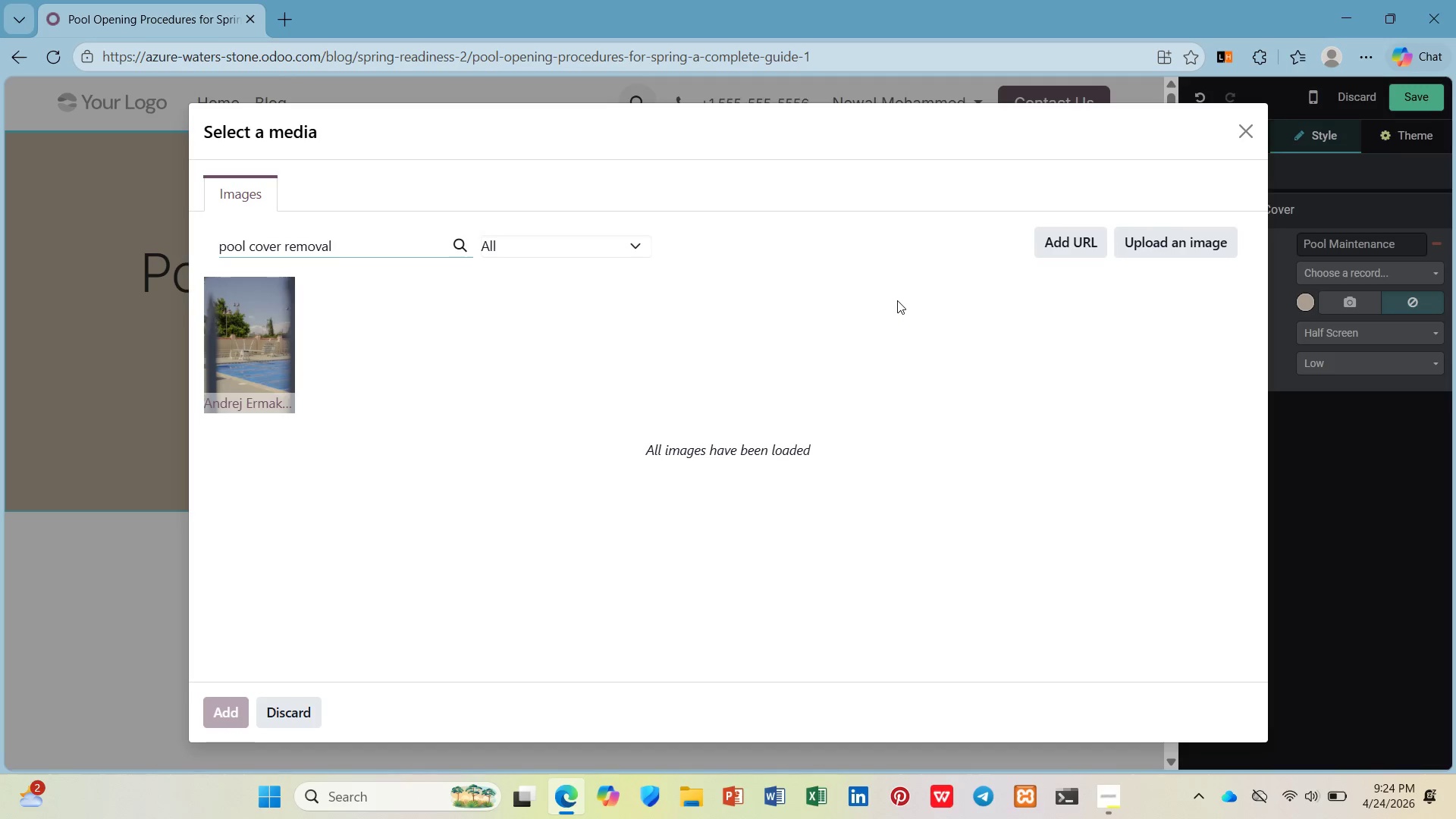 
hold_key(key=Backspace, duration=0.39)
 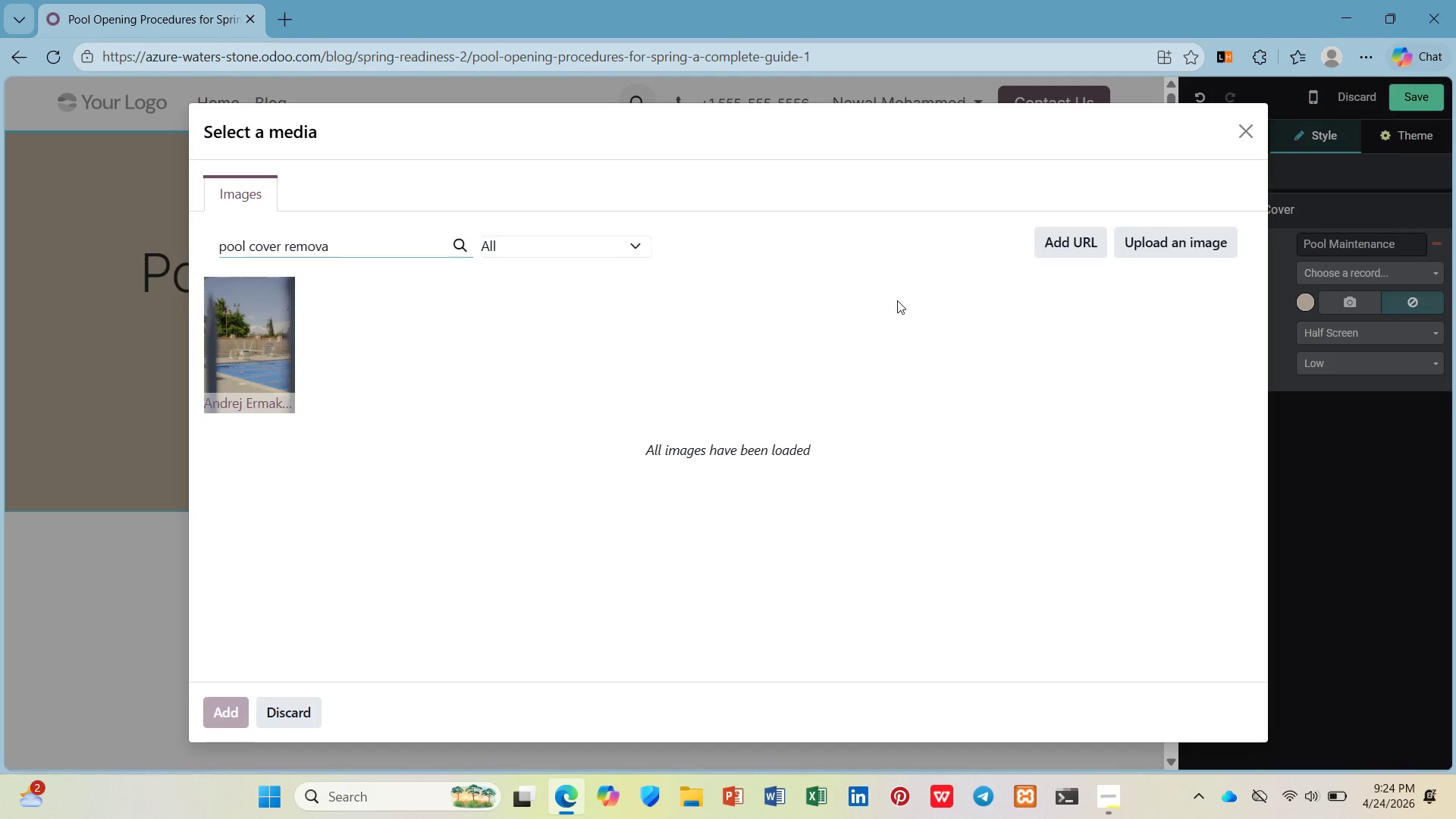 
hold_key(key=Backspace, duration=1.17)
 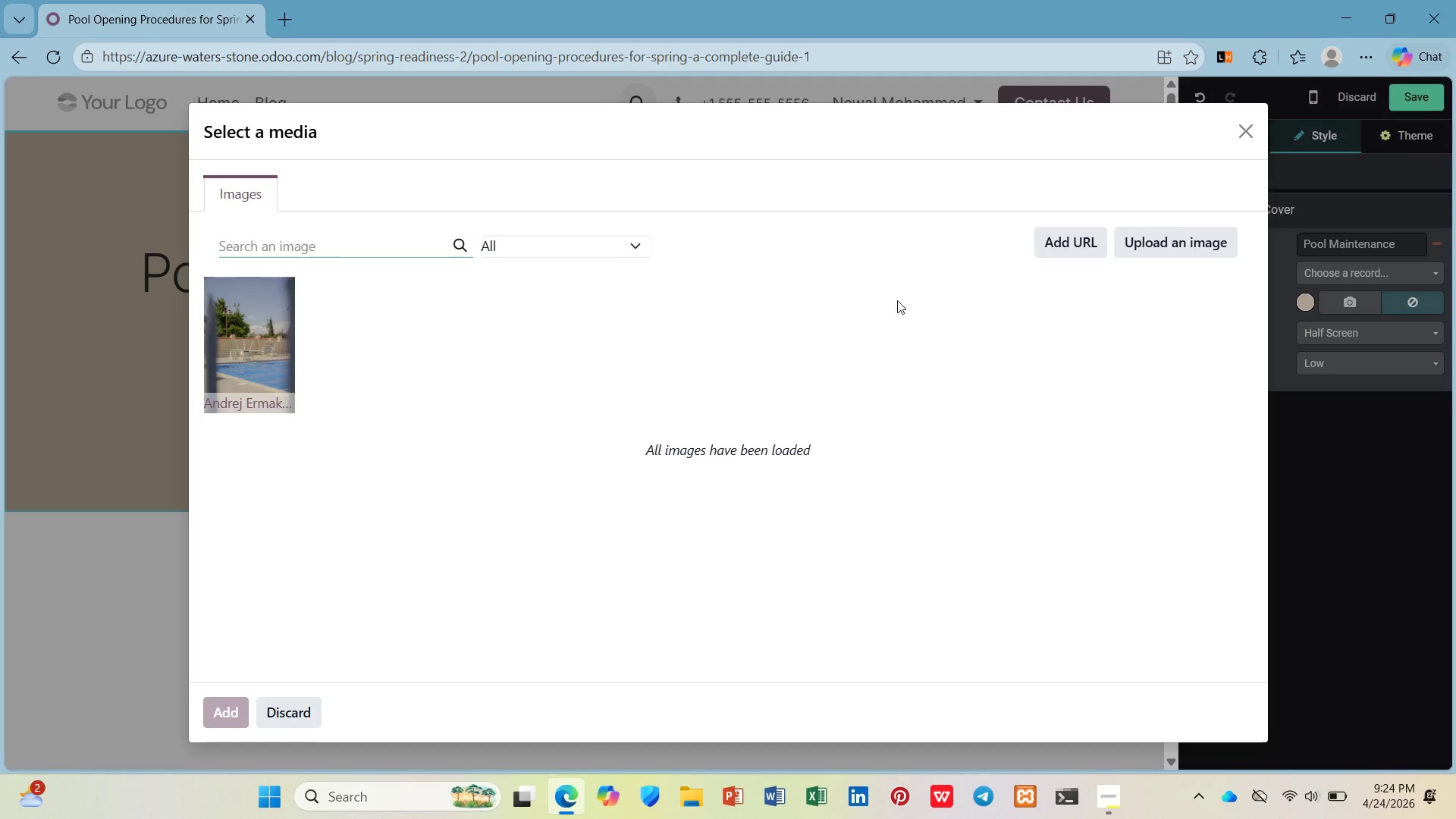 
type(swimming pol sprng opening)
 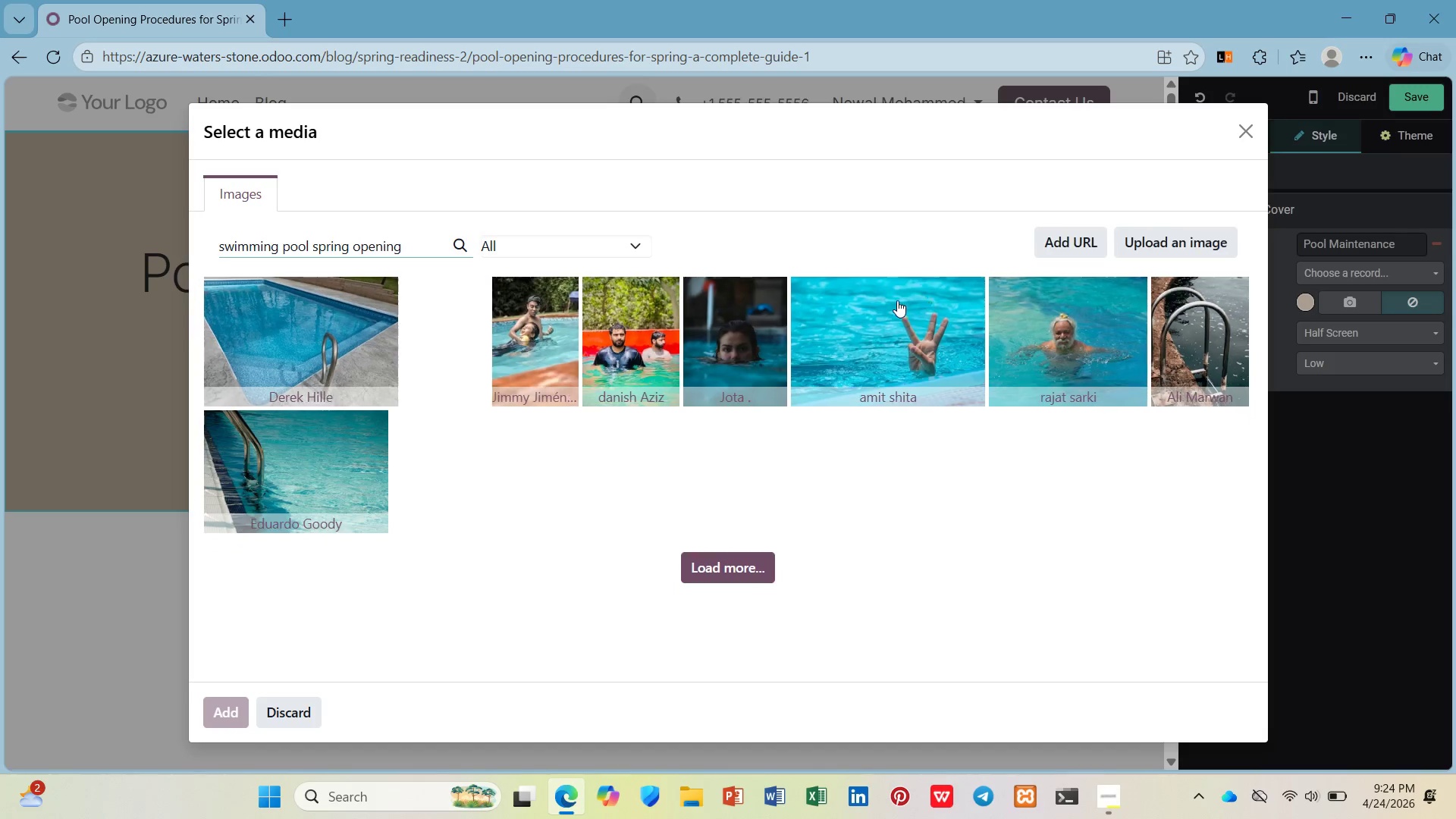 
wait(12.36)
 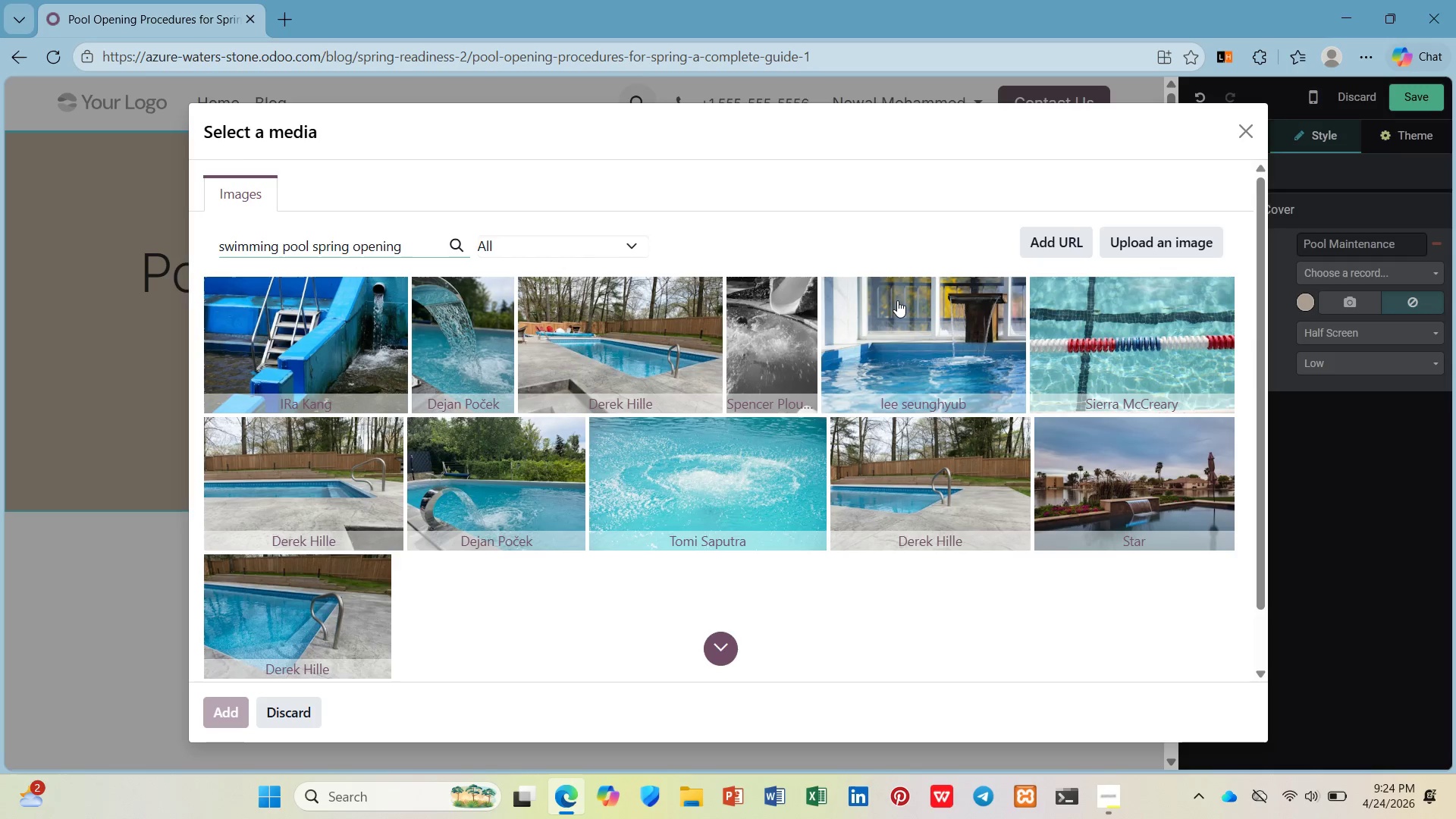 
scroll: coordinate [971, 394], scroll_direction: down, amount: 3.0
 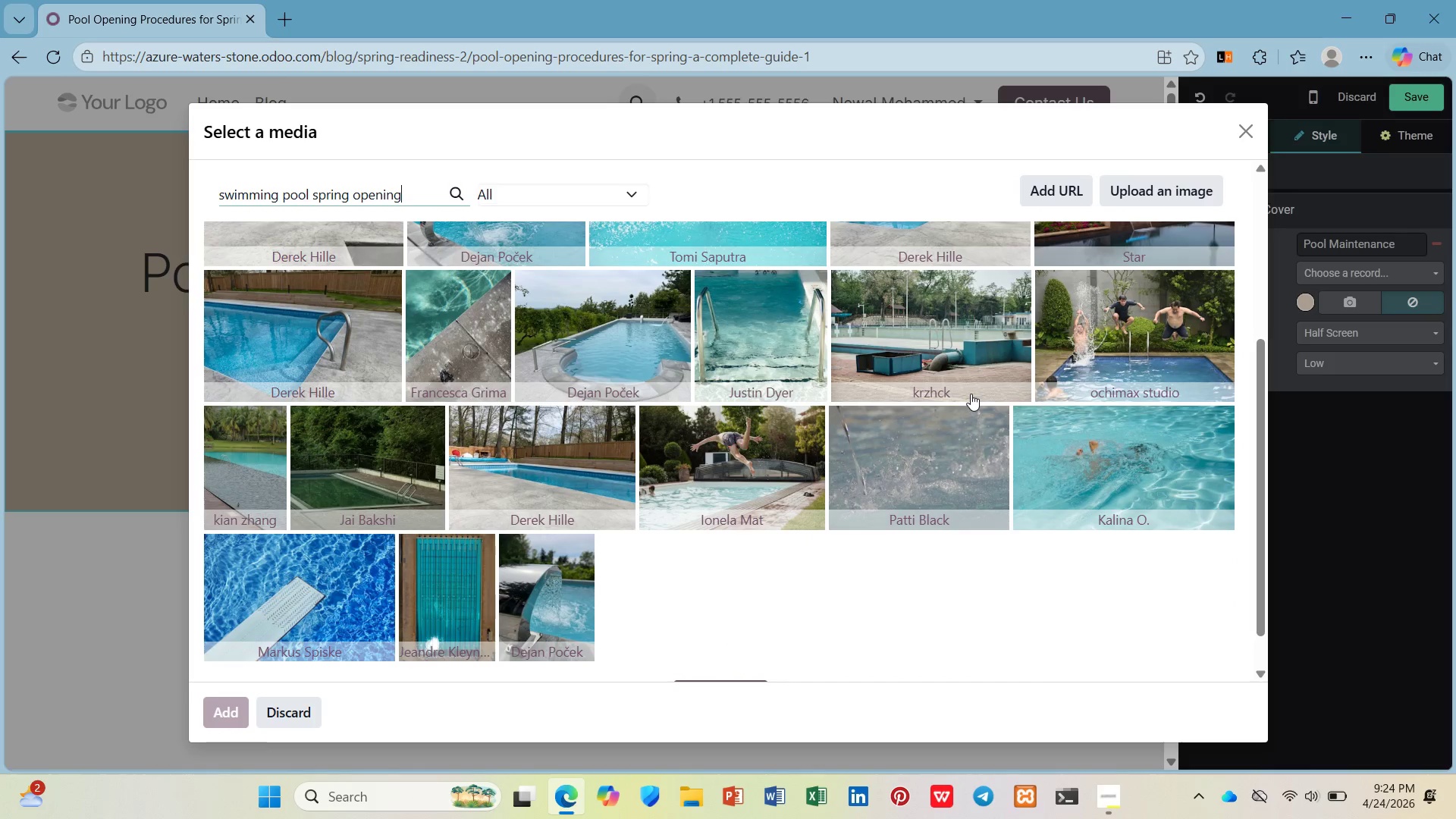 
scroll: coordinate [971, 395], scroll_direction: up, amount: 3.0
 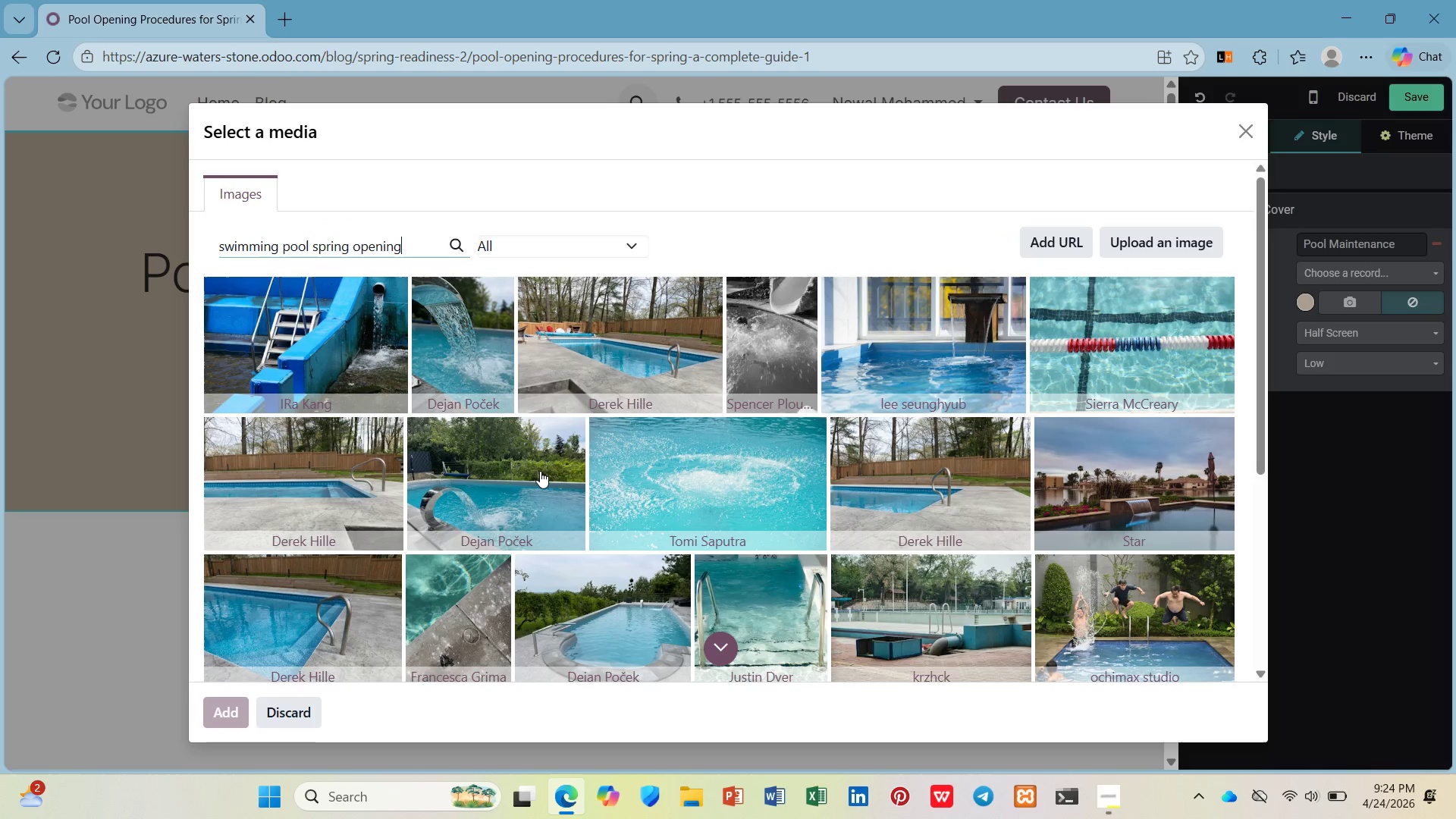 
wait(11.42)
 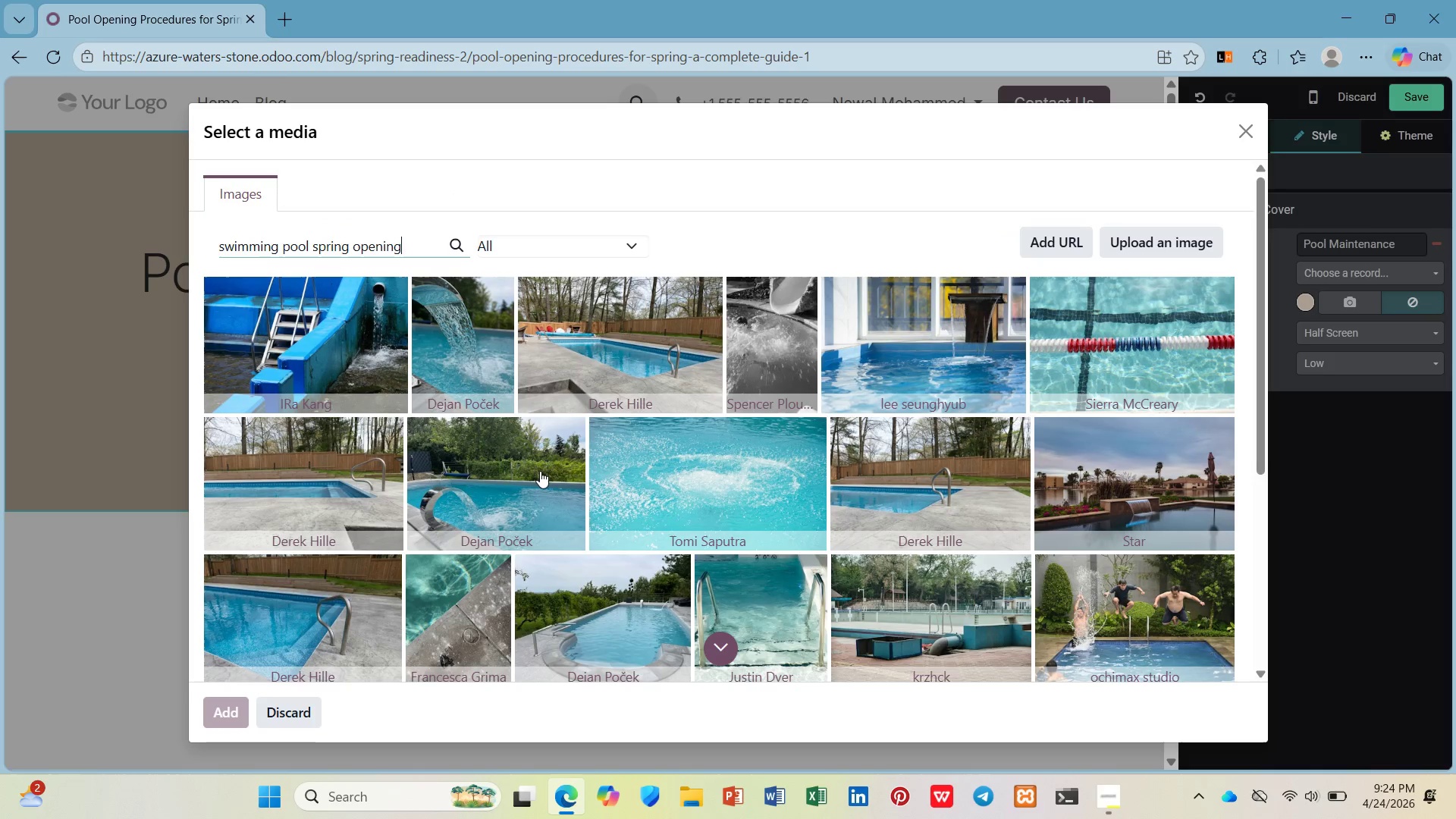 
scroll: coordinate [903, 360], scroll_direction: down, amount: 3.0
 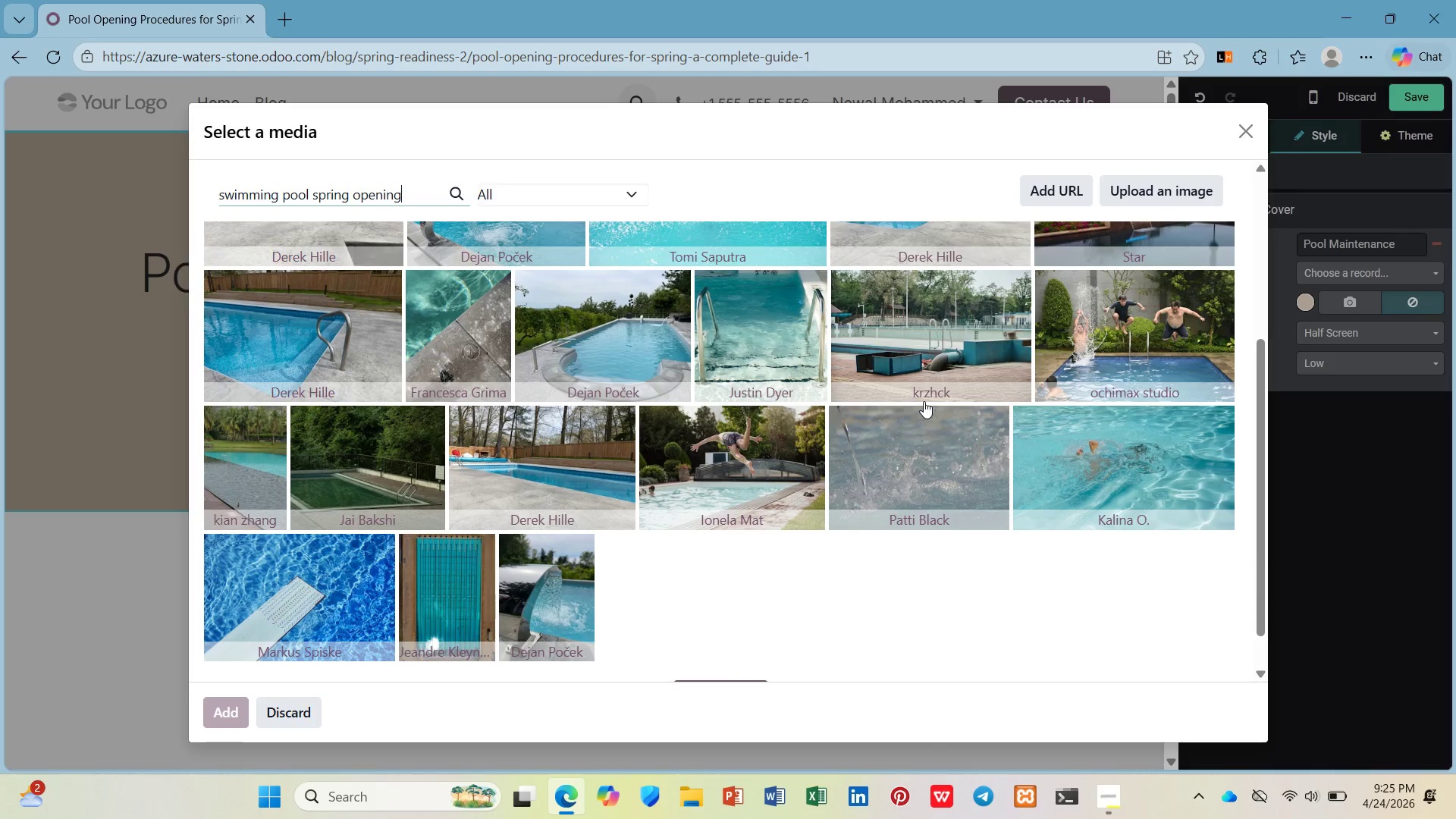 
wait(7.82)
 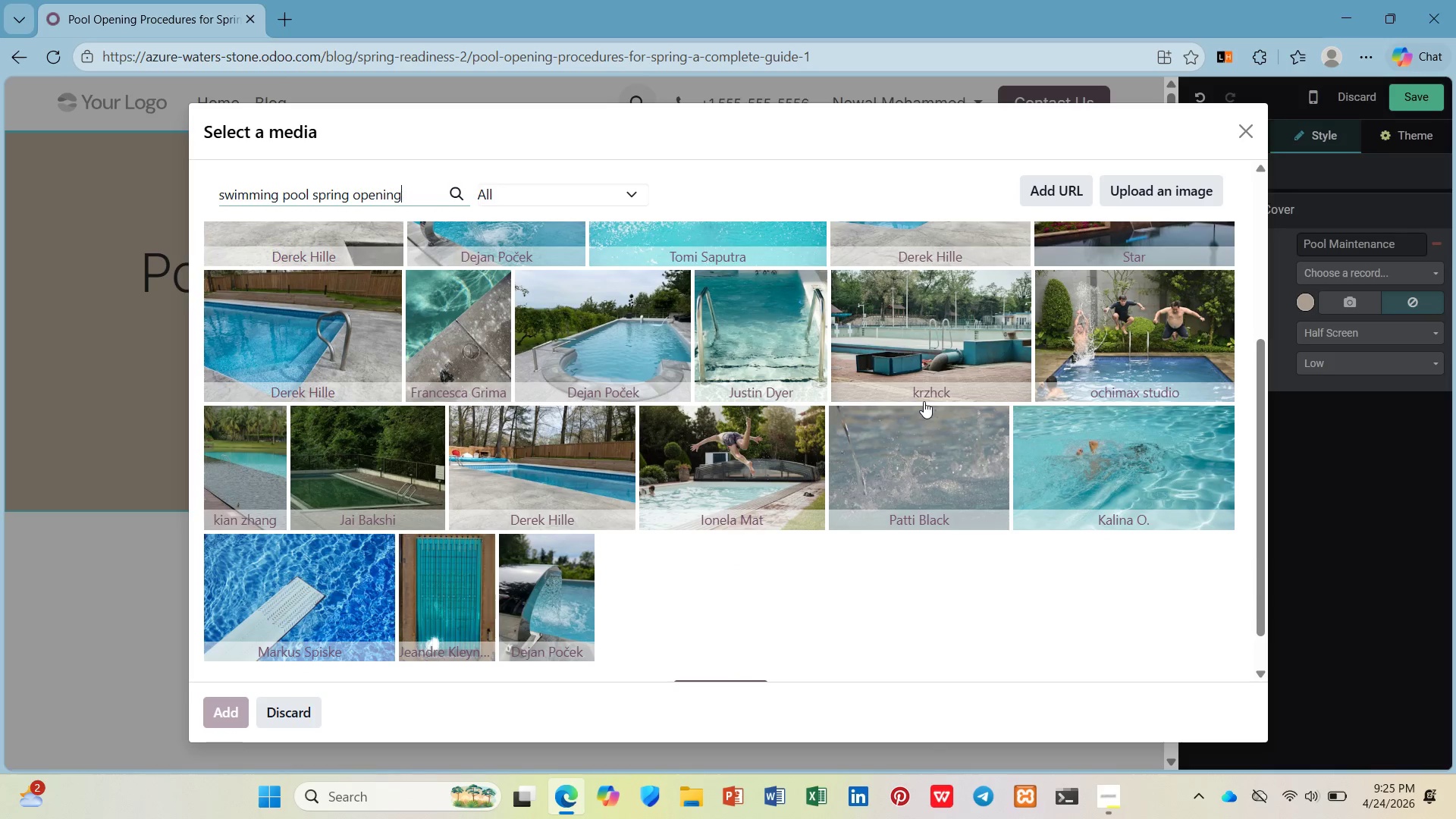 
scroll: coordinate [652, 334], scroll_direction: up, amount: 4.0
 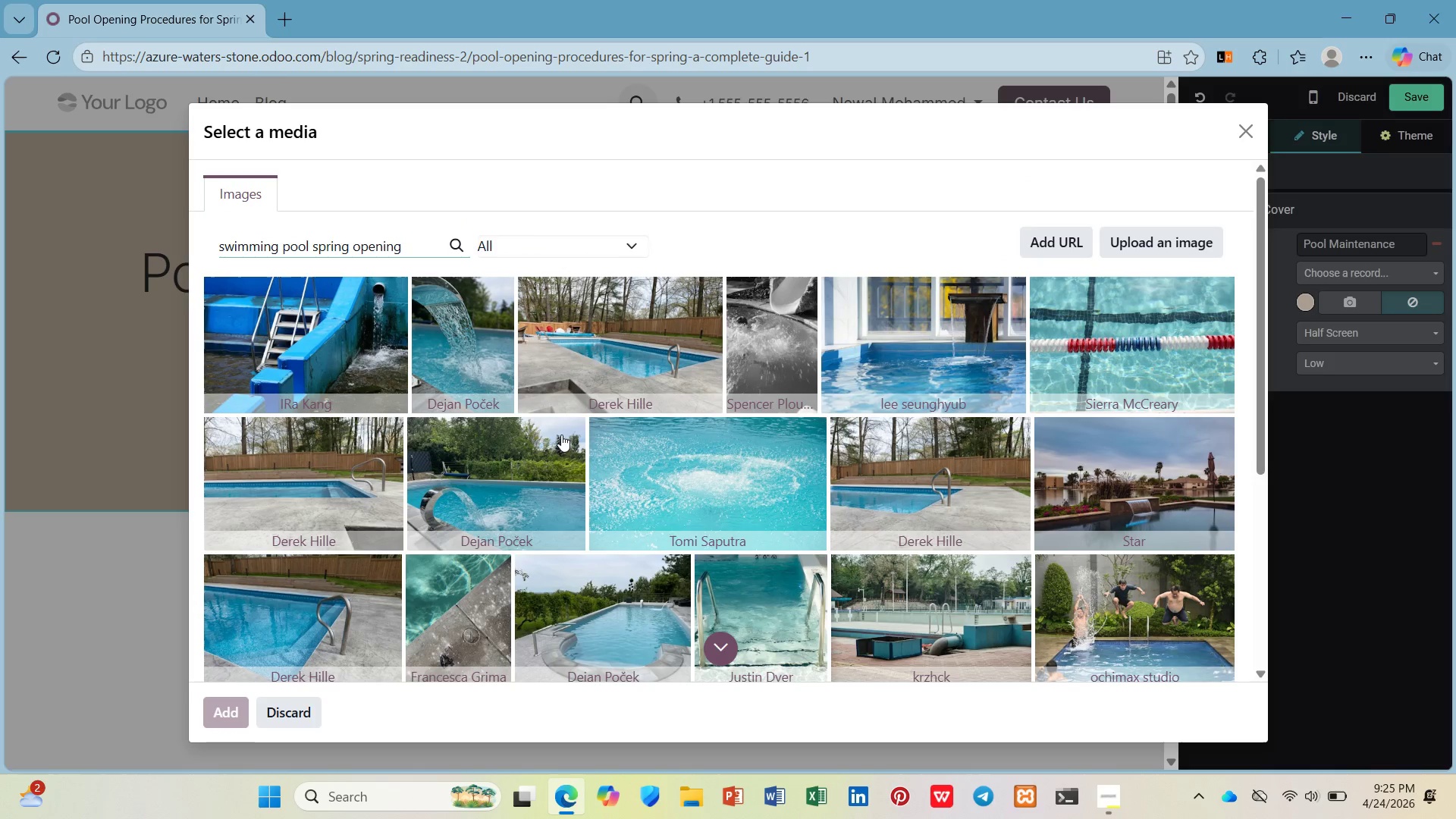 
left_click([554, 447])
 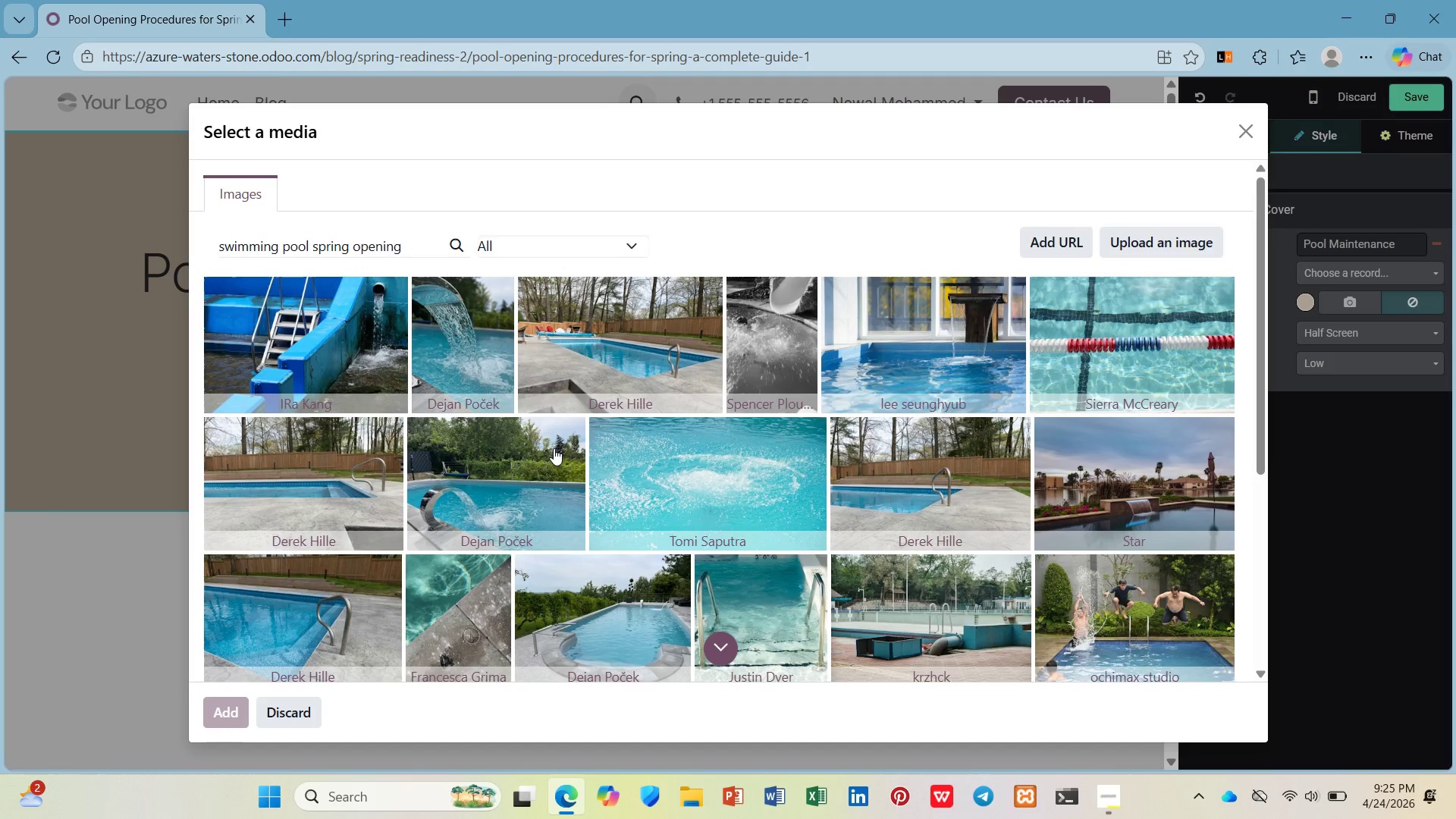 
wait(16.02)
 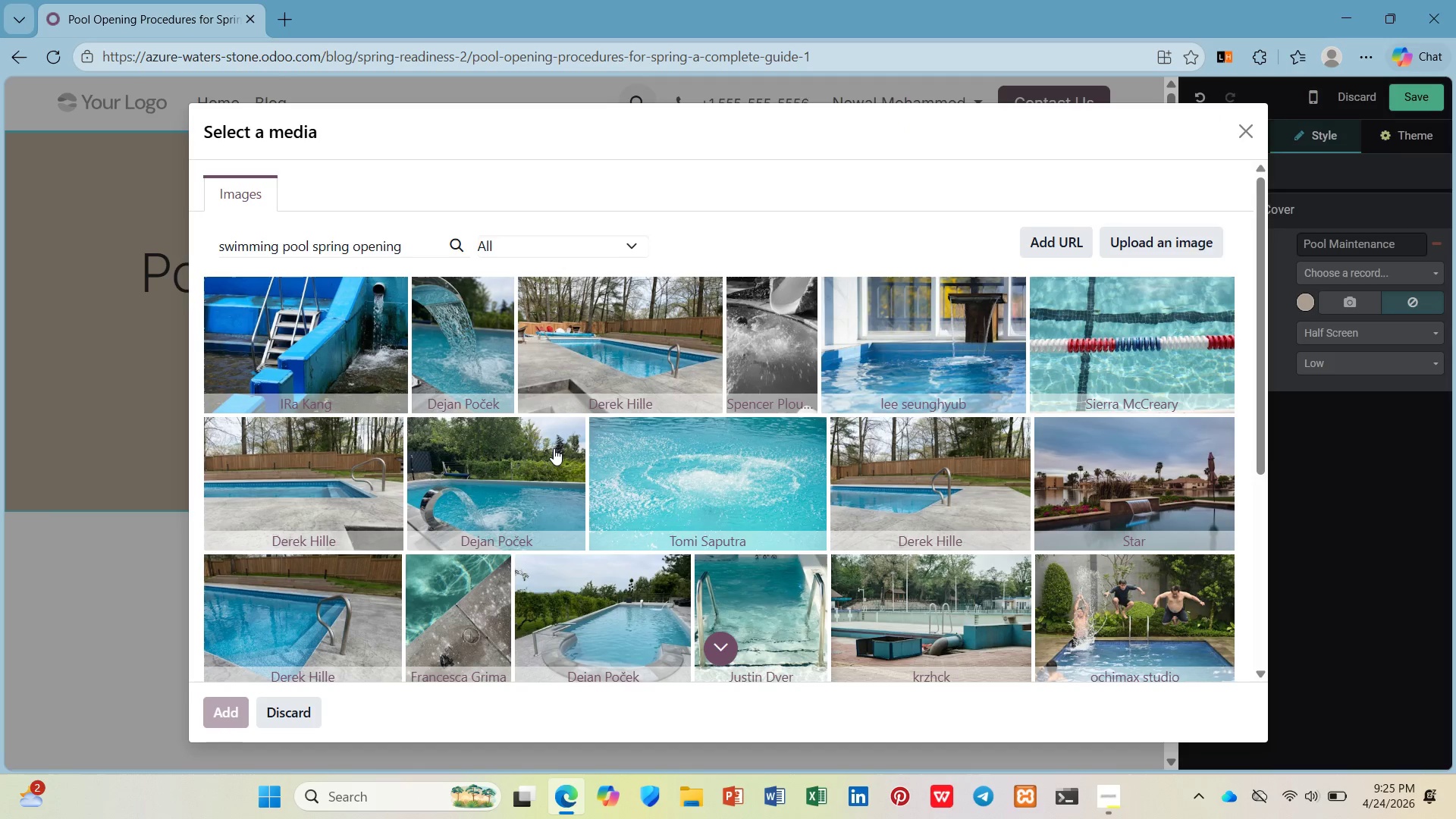 
left_click([887, 127])
 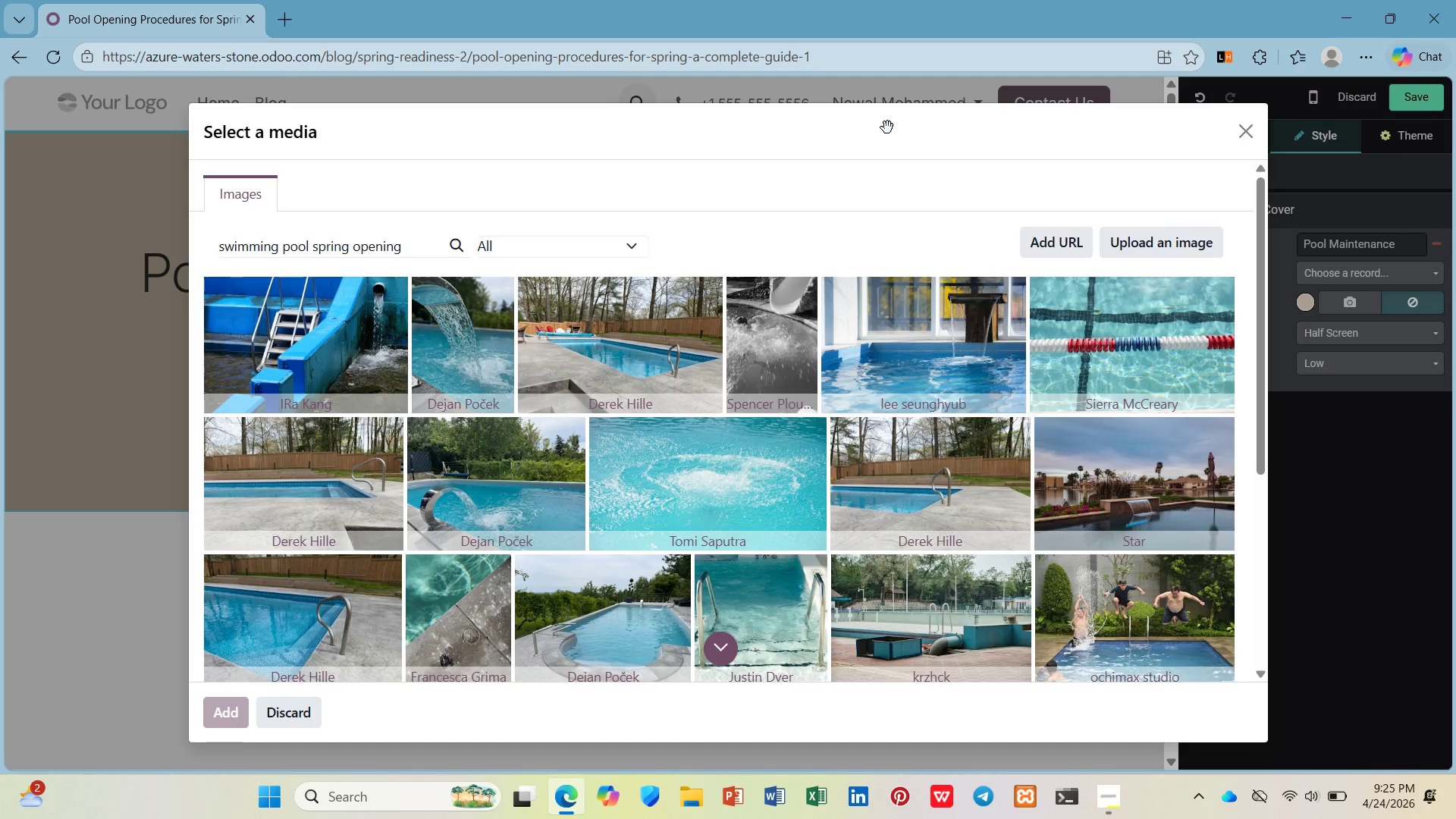 
left_click_drag(start_coordinate=[887, 127], to_coordinate=[887, 140])
 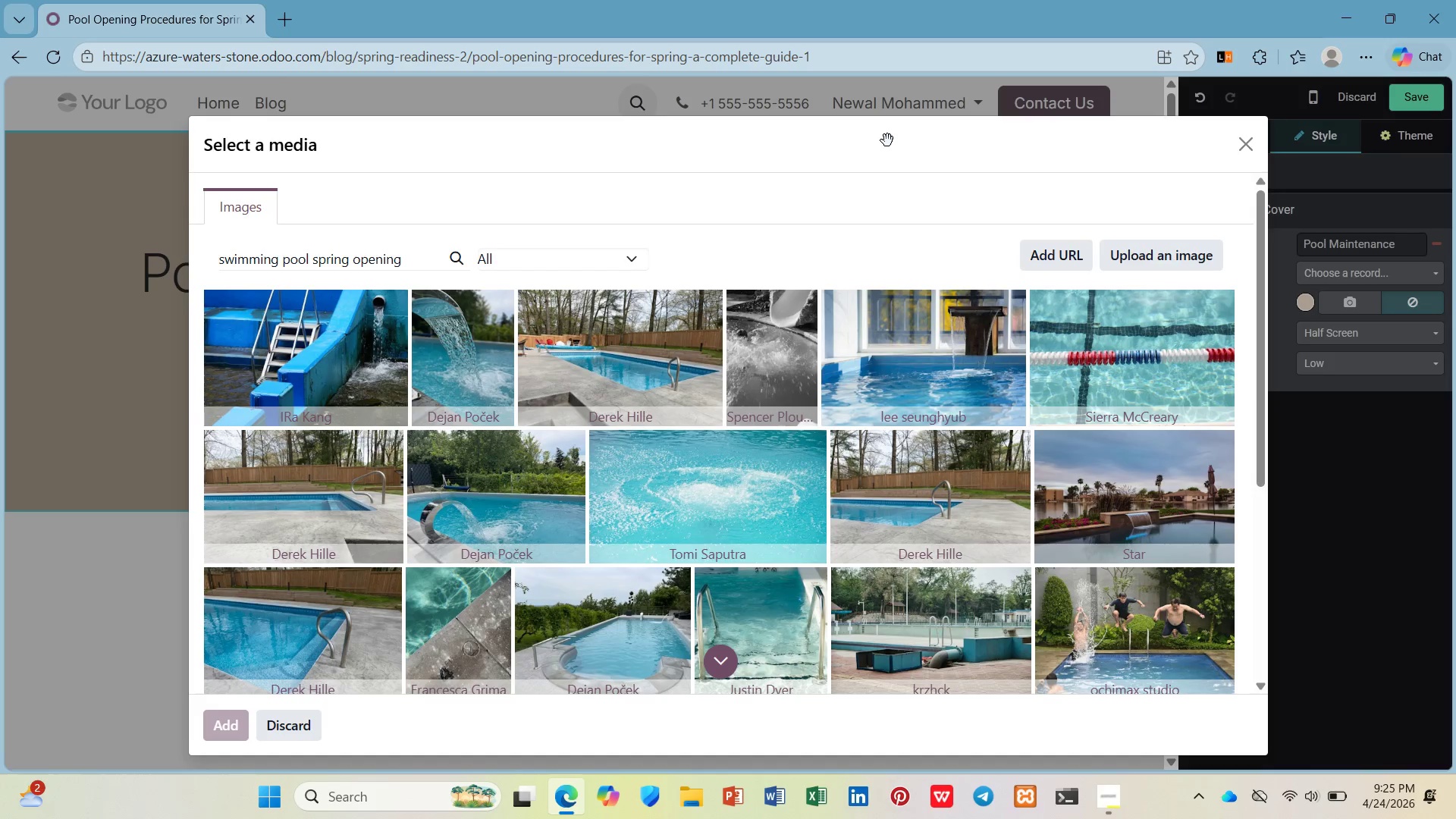 
left_click_drag(start_coordinate=[887, 140], to_coordinate=[880, 134])
 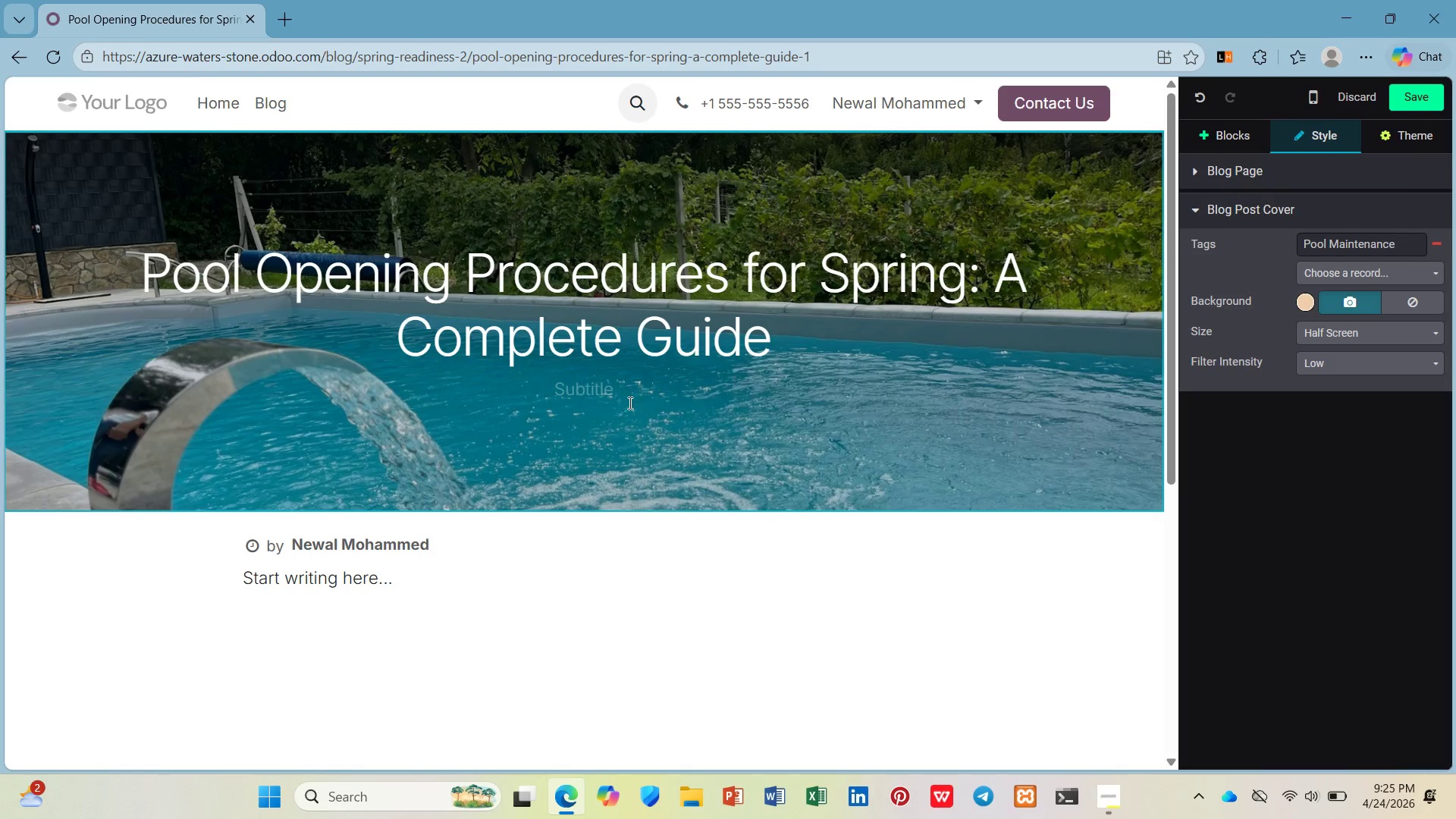 
left_click([419, 578])
 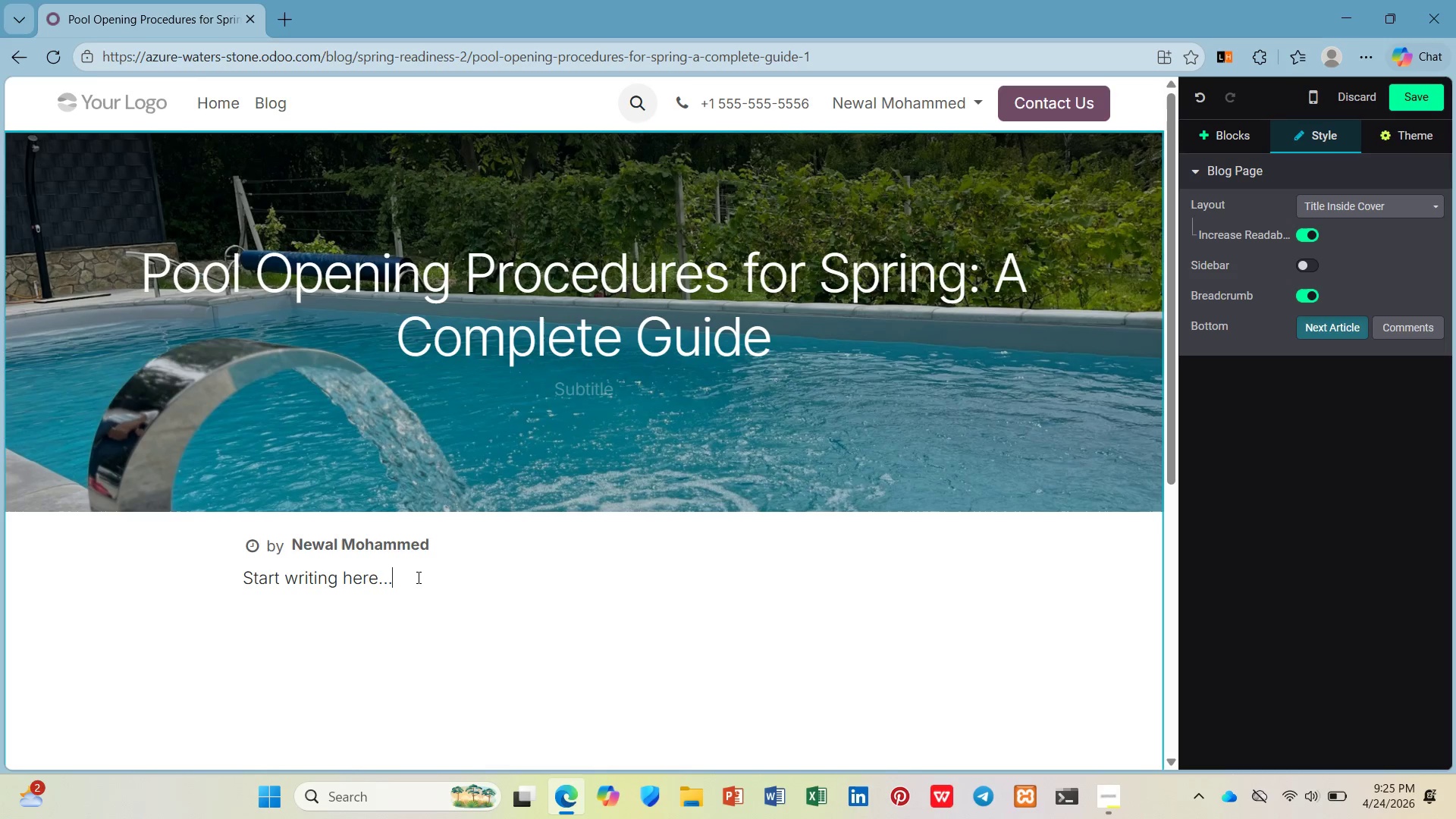 
left_click_drag(start_coordinate=[416, 577], to_coordinate=[223, 579])
 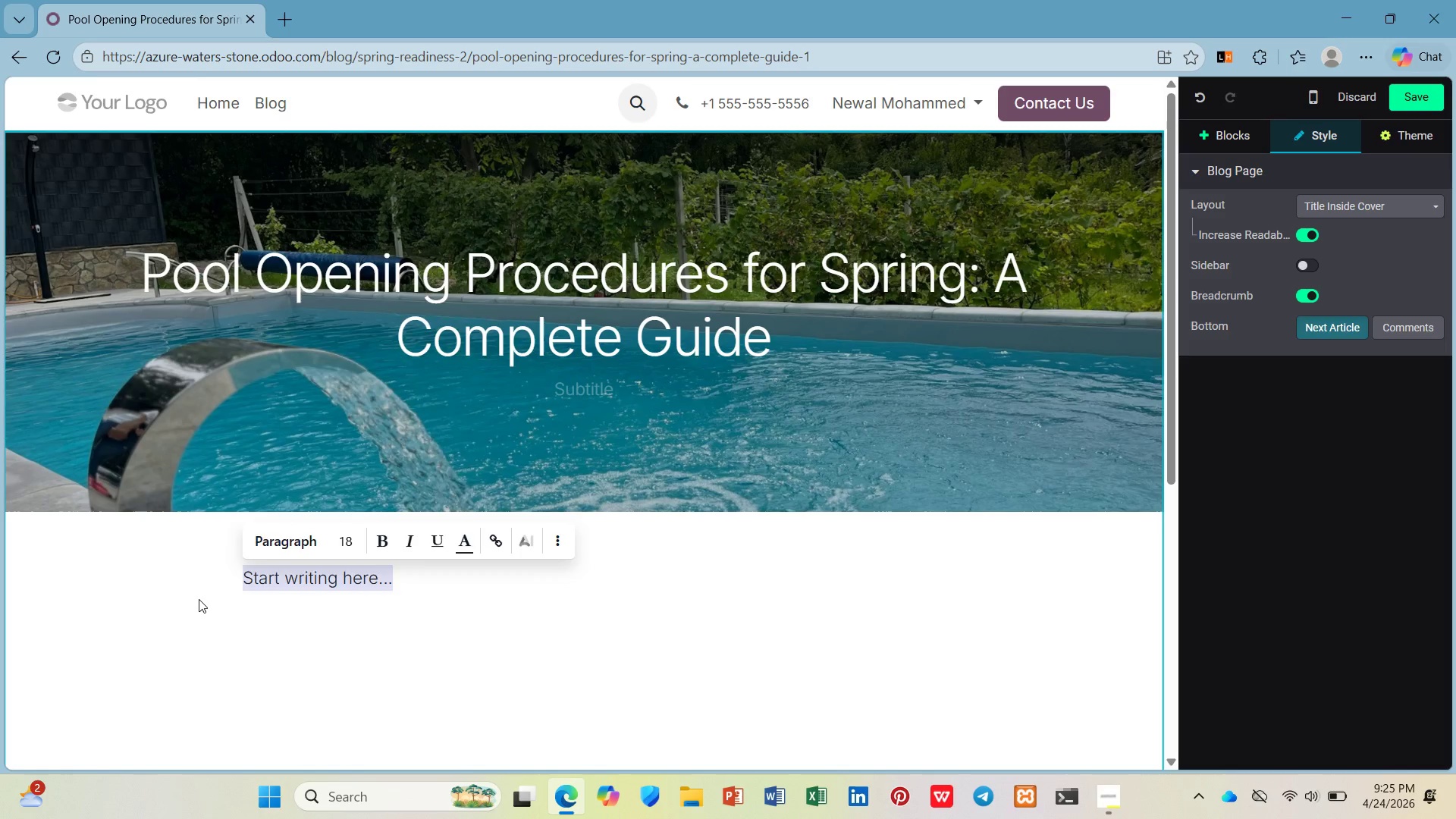 
type(/h2')
key(Backspace)
 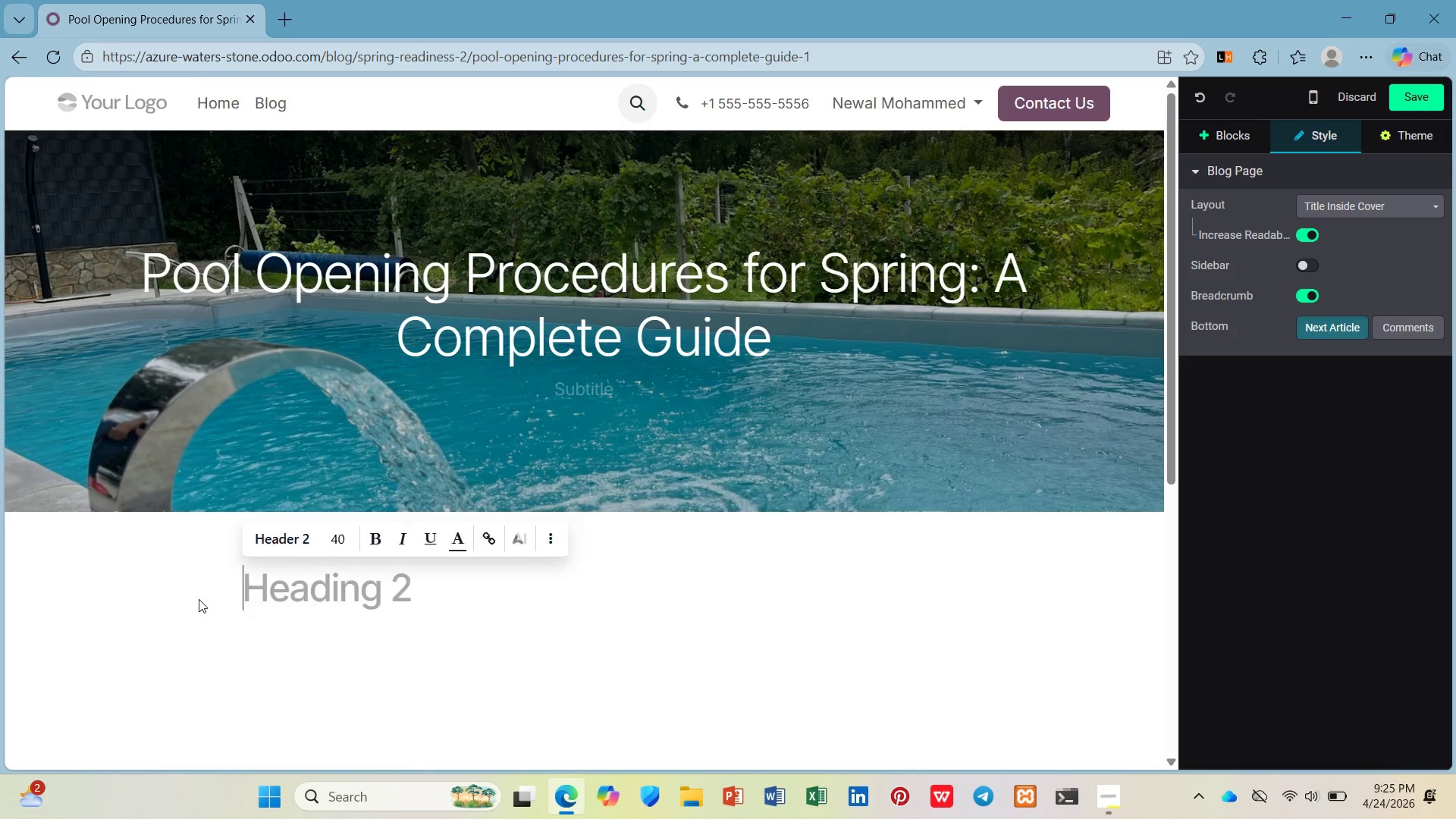 
key(Enter)
 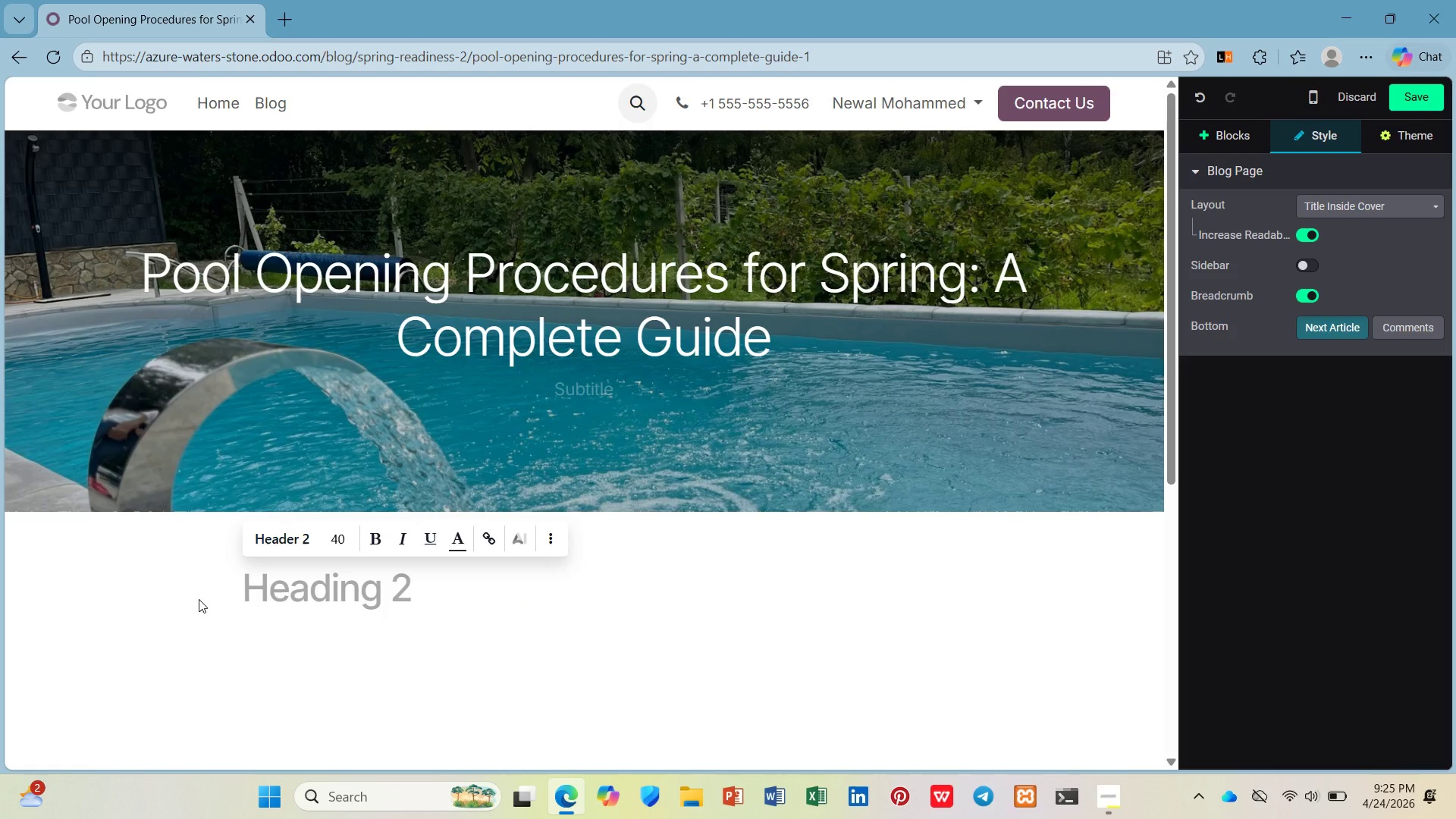 
type(Why Spring Pool Opening Requires More Than )
key(Backspace)
key(Backspace)
type( a Net)
 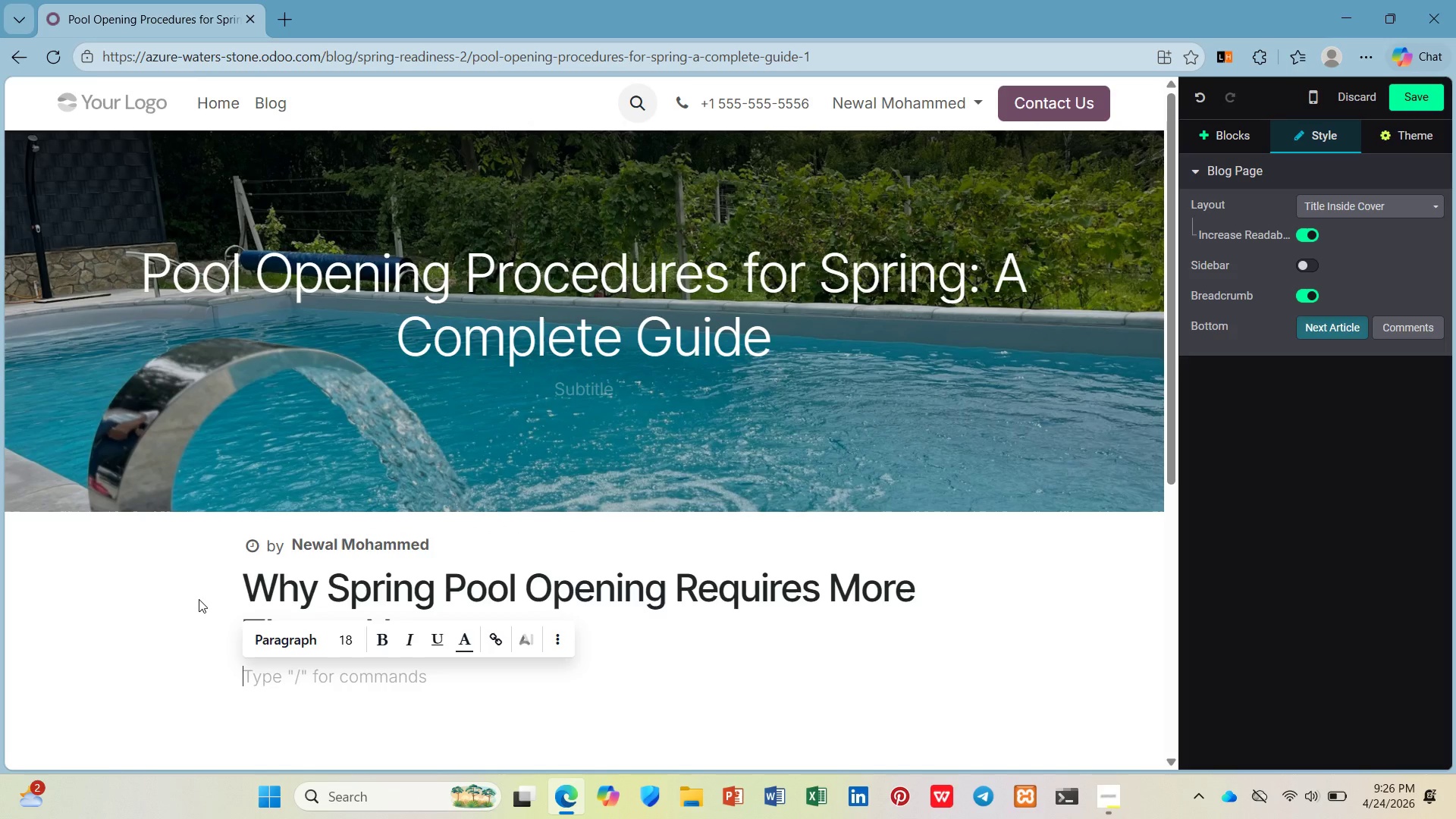 
 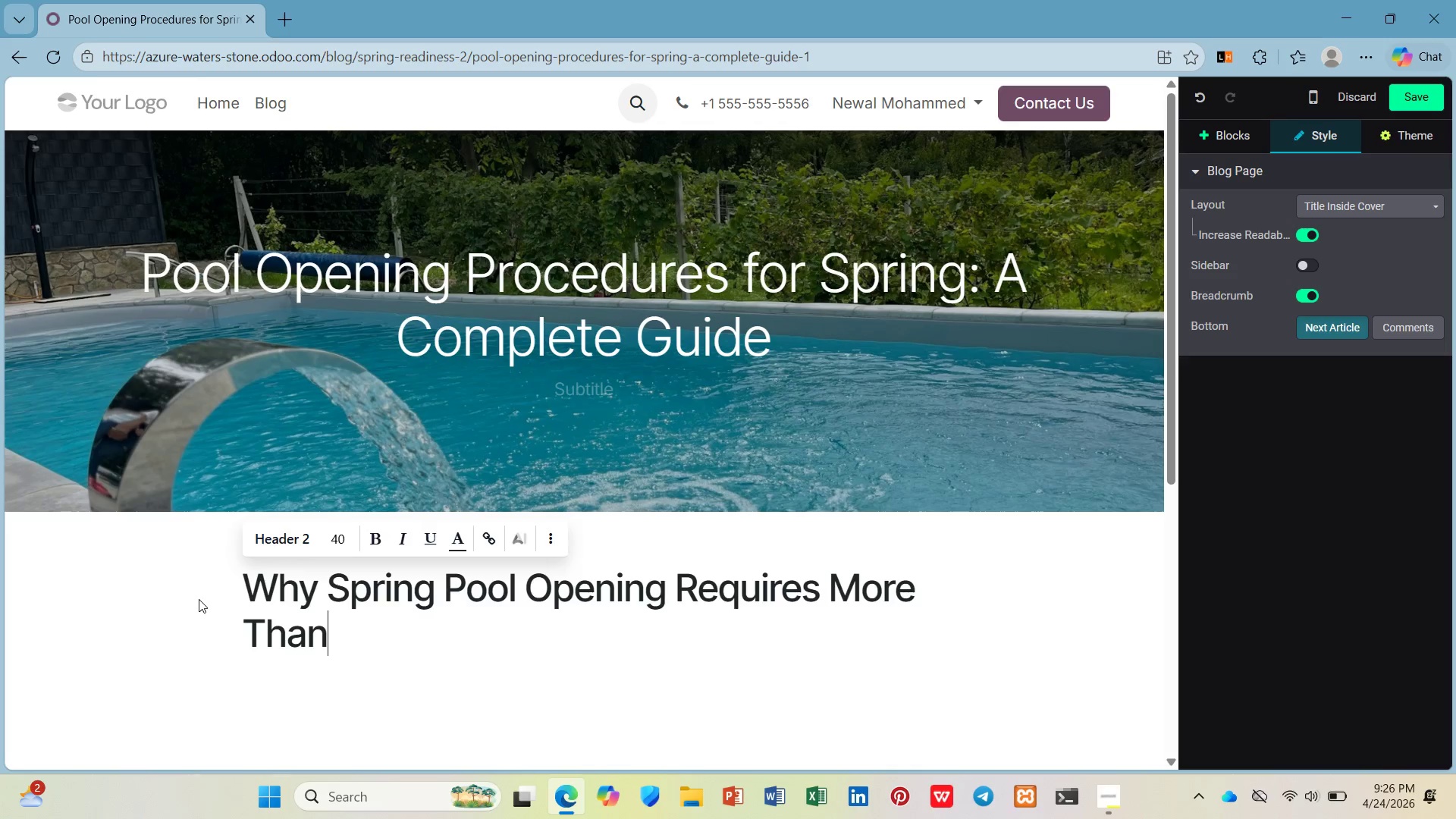 
hold_key(key=K, duration=0.31)
 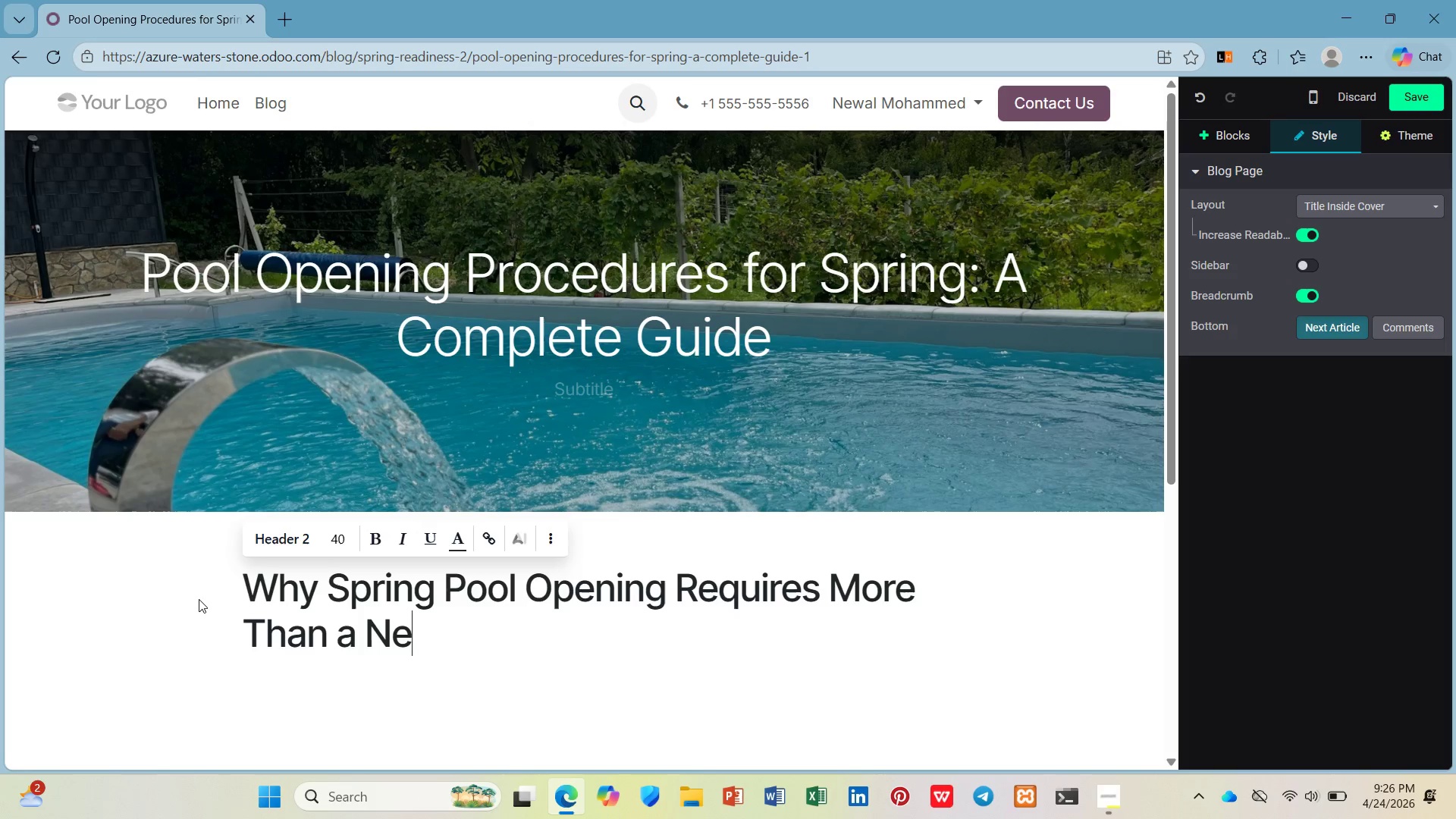 
key(Enter)
 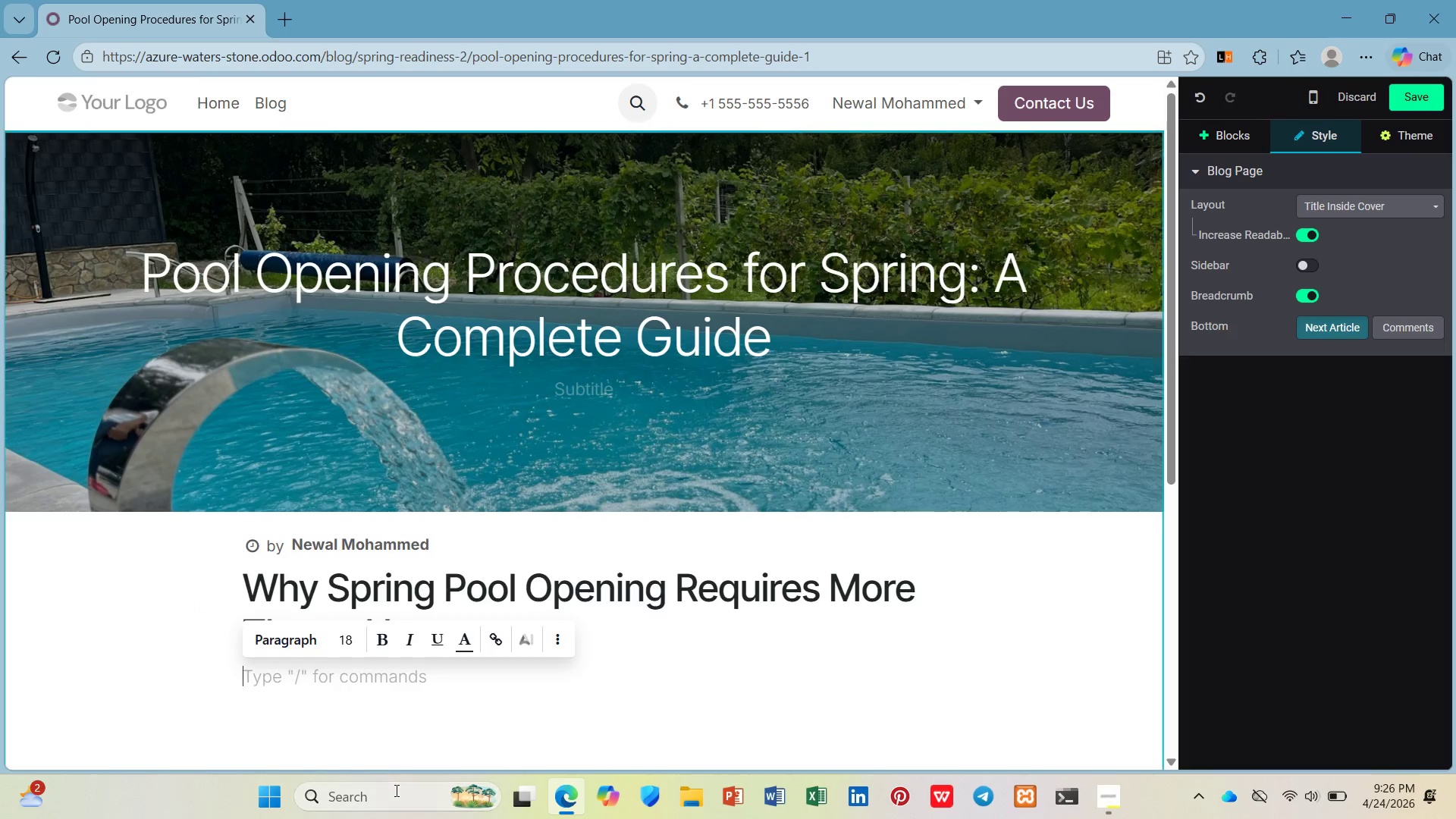 
left_click([416, 686])
 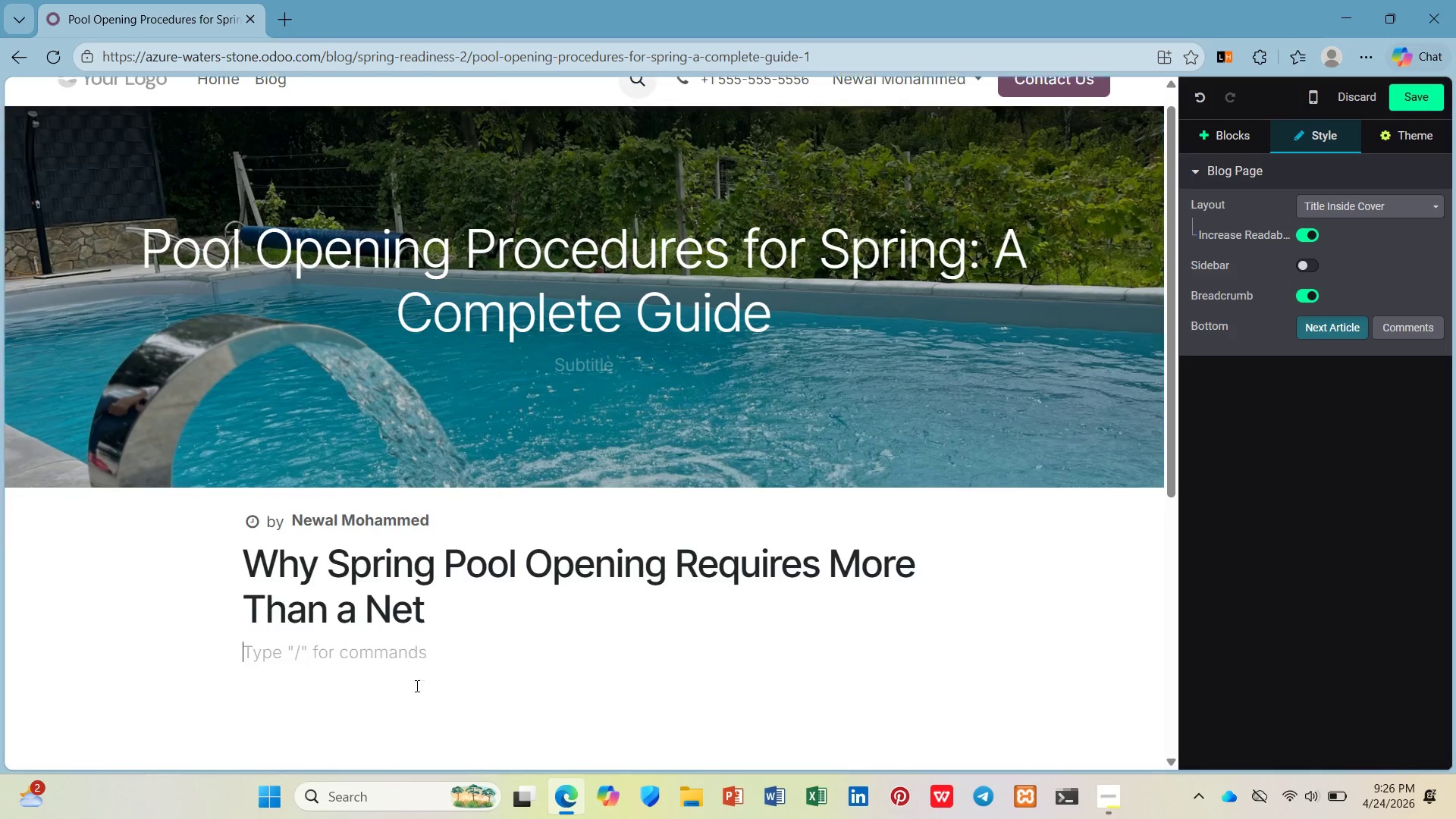 
scroll: coordinate [456, 394], scroll_direction: down, amount: 4.0
 